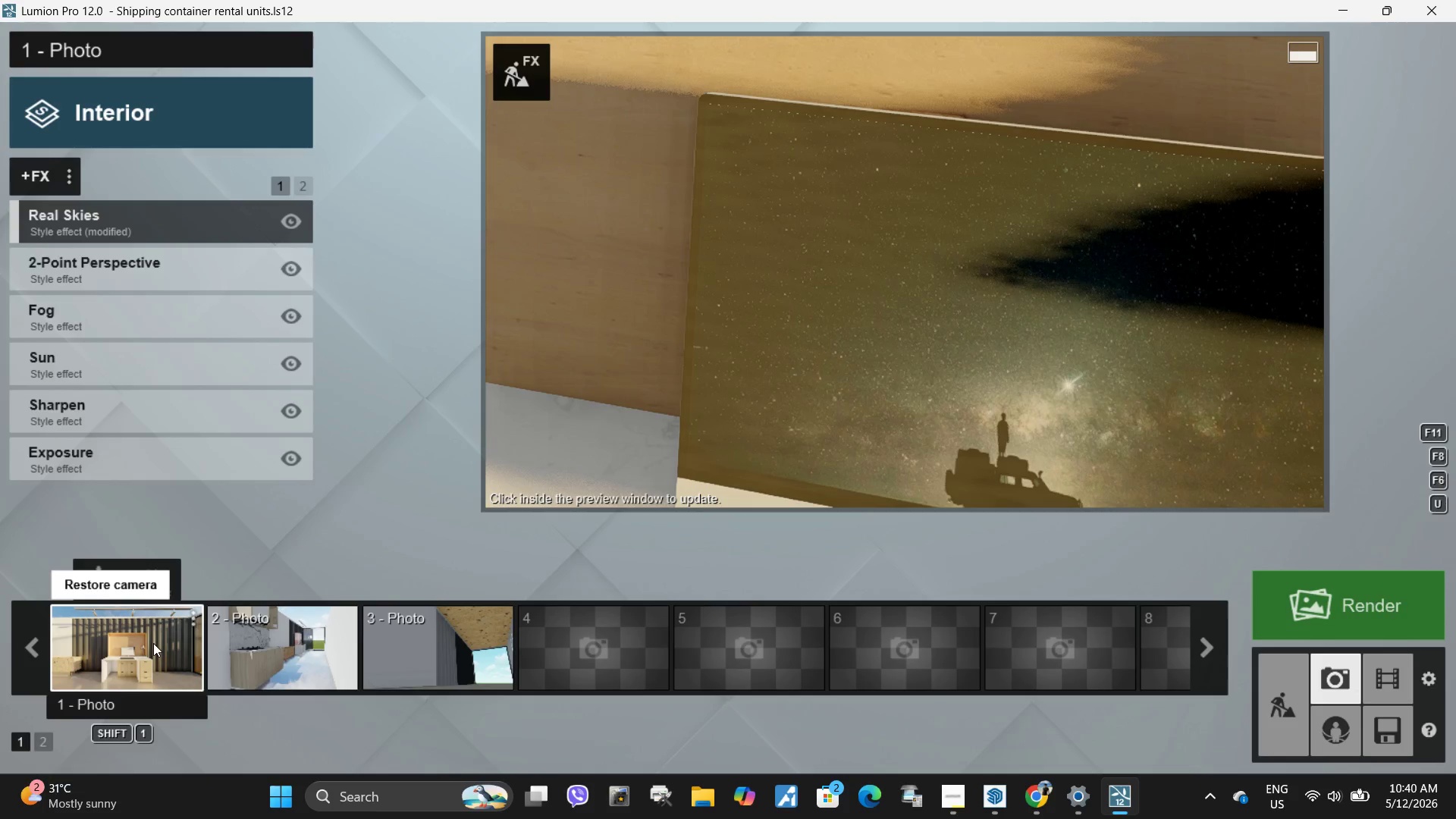 
double_click([779, 337])
 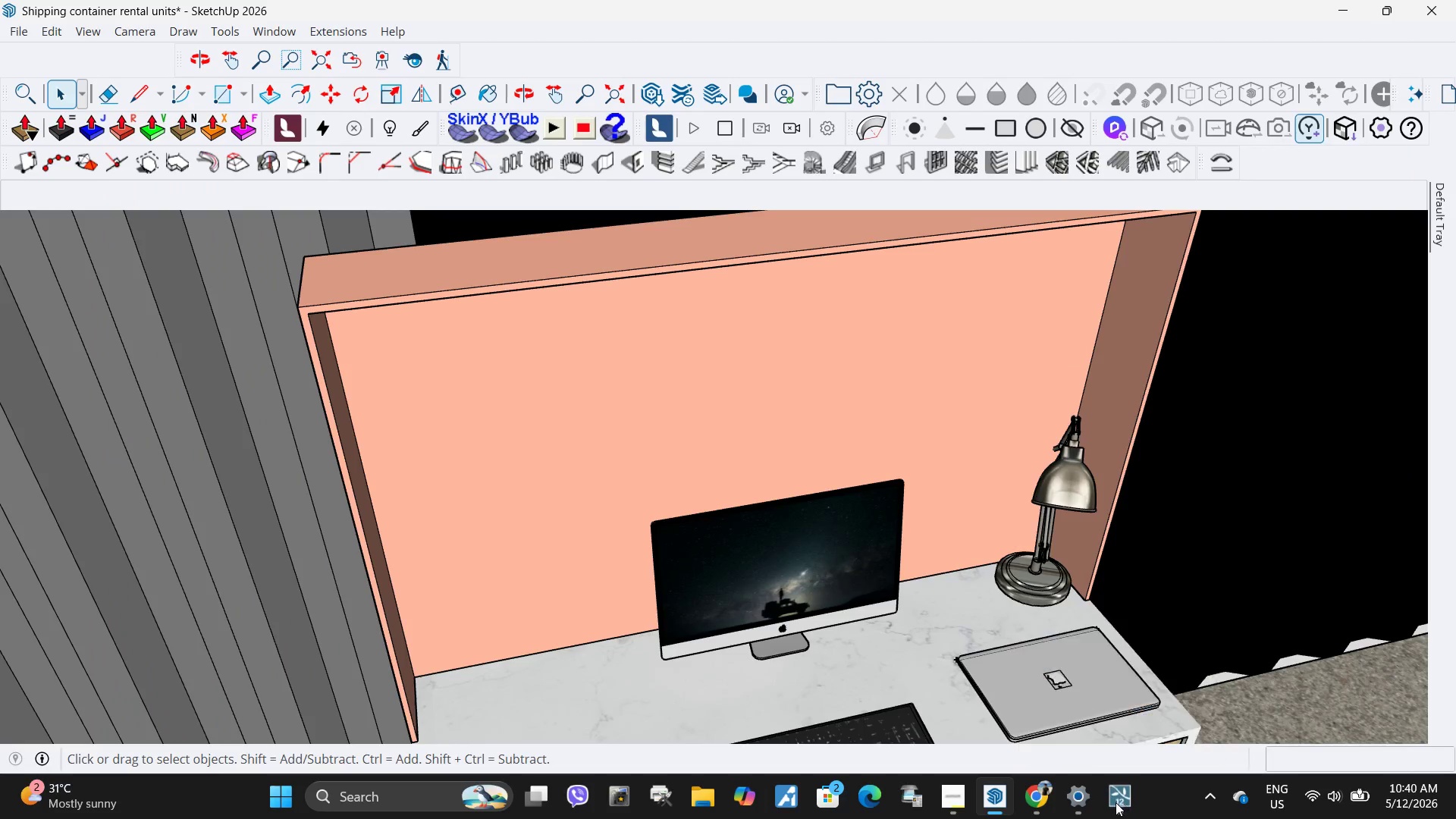 
wait(5.12)
 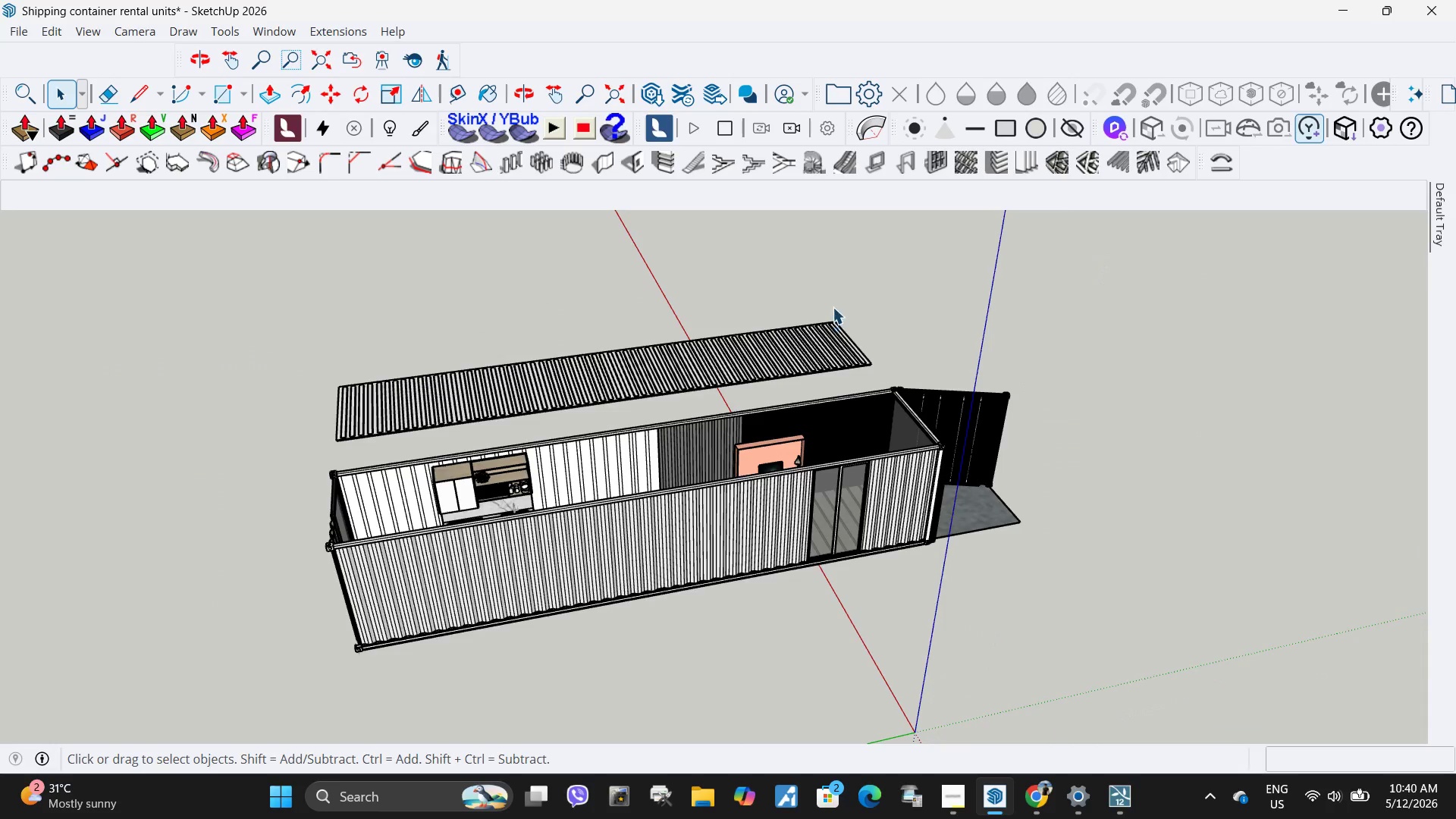 
left_click([833, 307])
 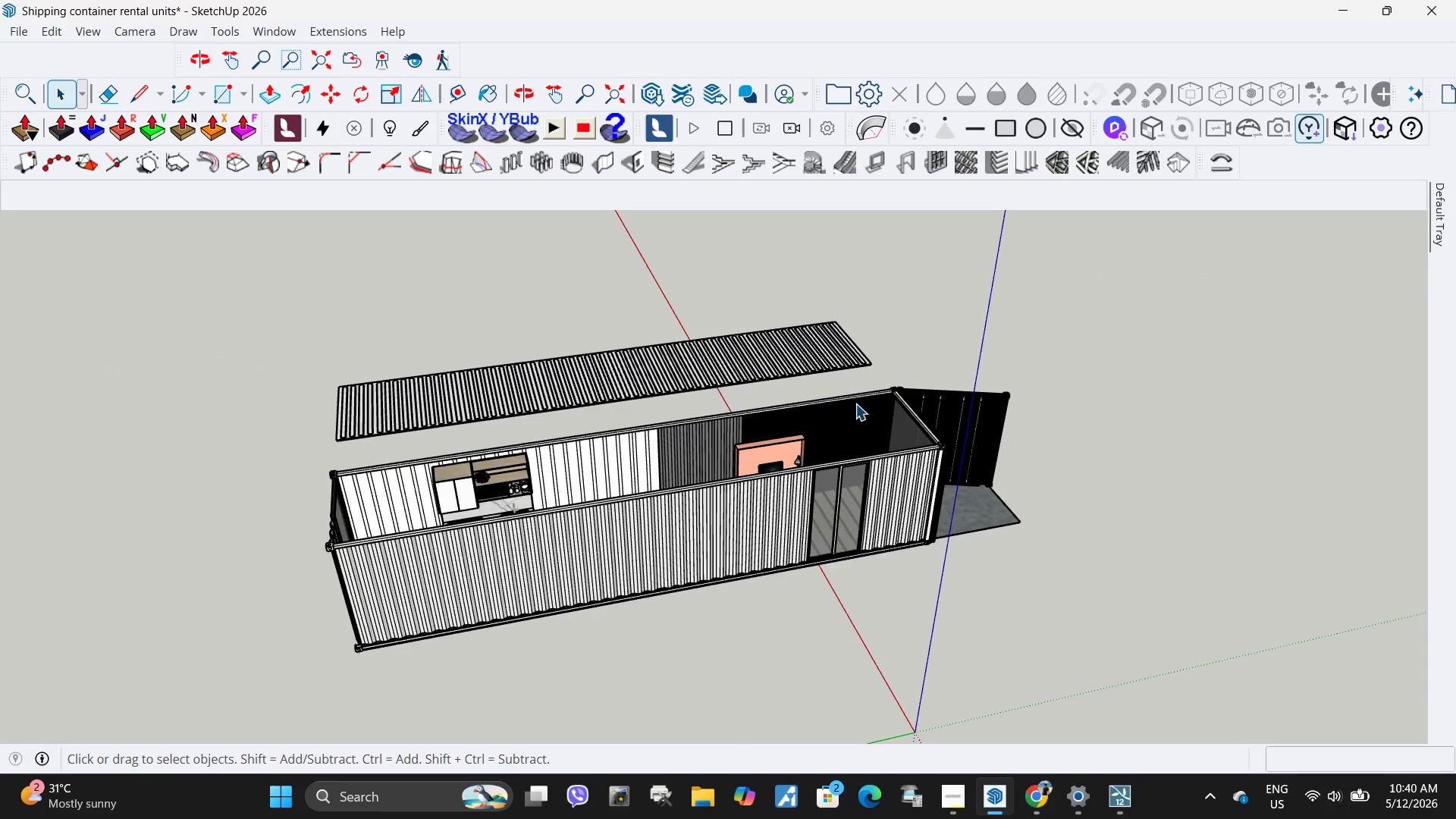 
scroll: coordinate [786, 479], scroll_direction: down, amount: 26.0
 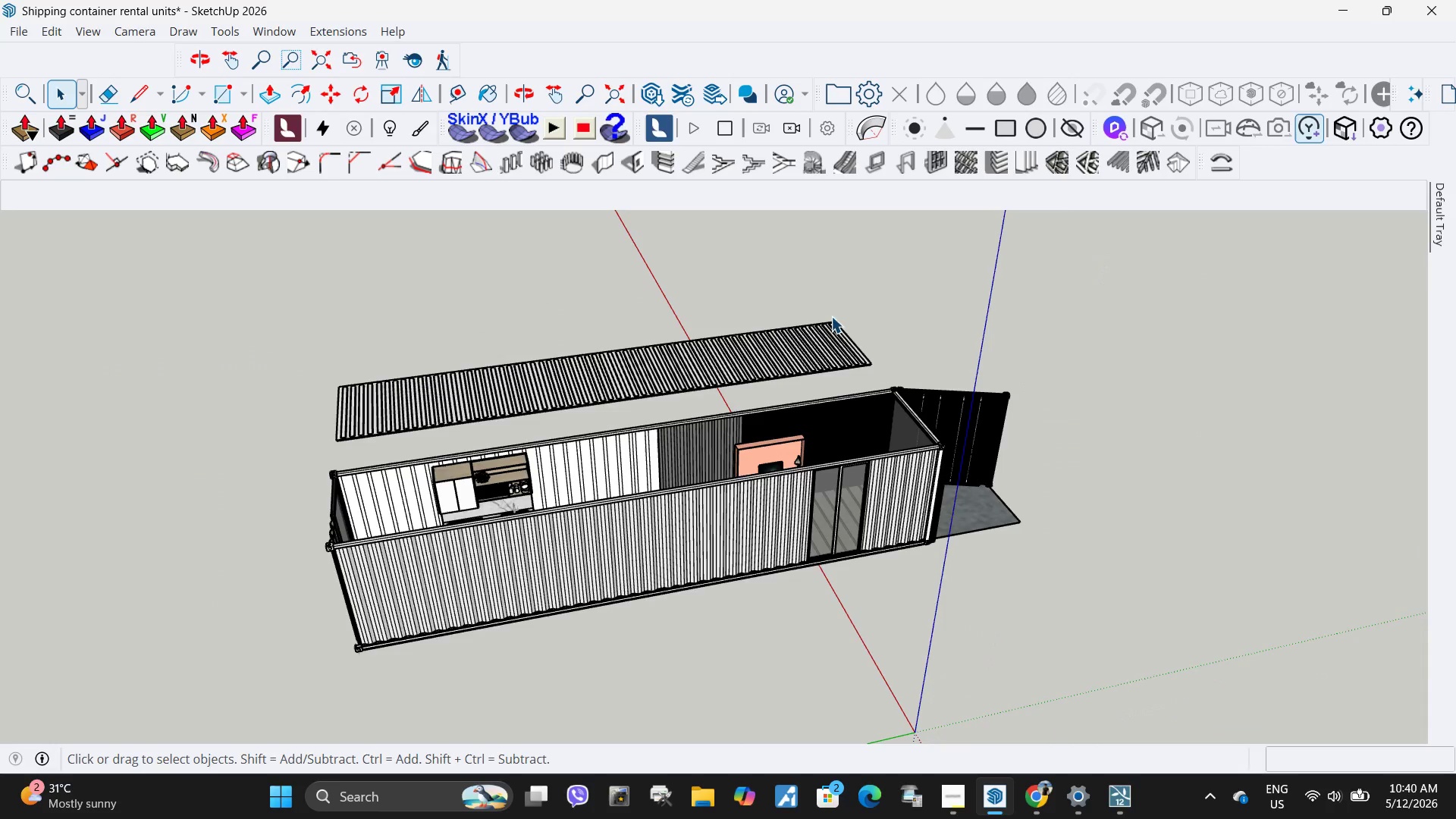 
left_click([853, 325])
 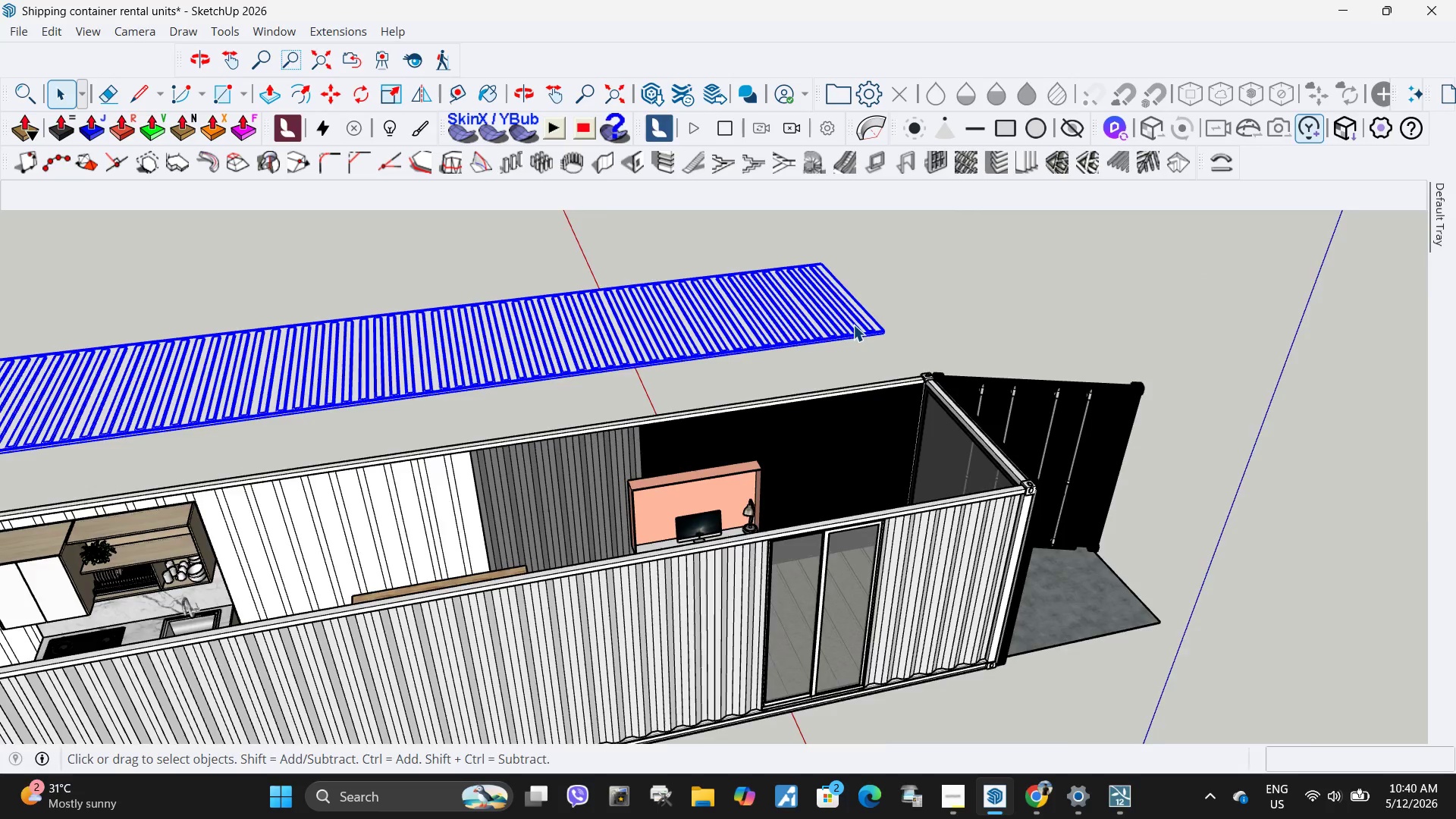 
scroll: coordinate [853, 325], scroll_direction: up, amount: 8.0
 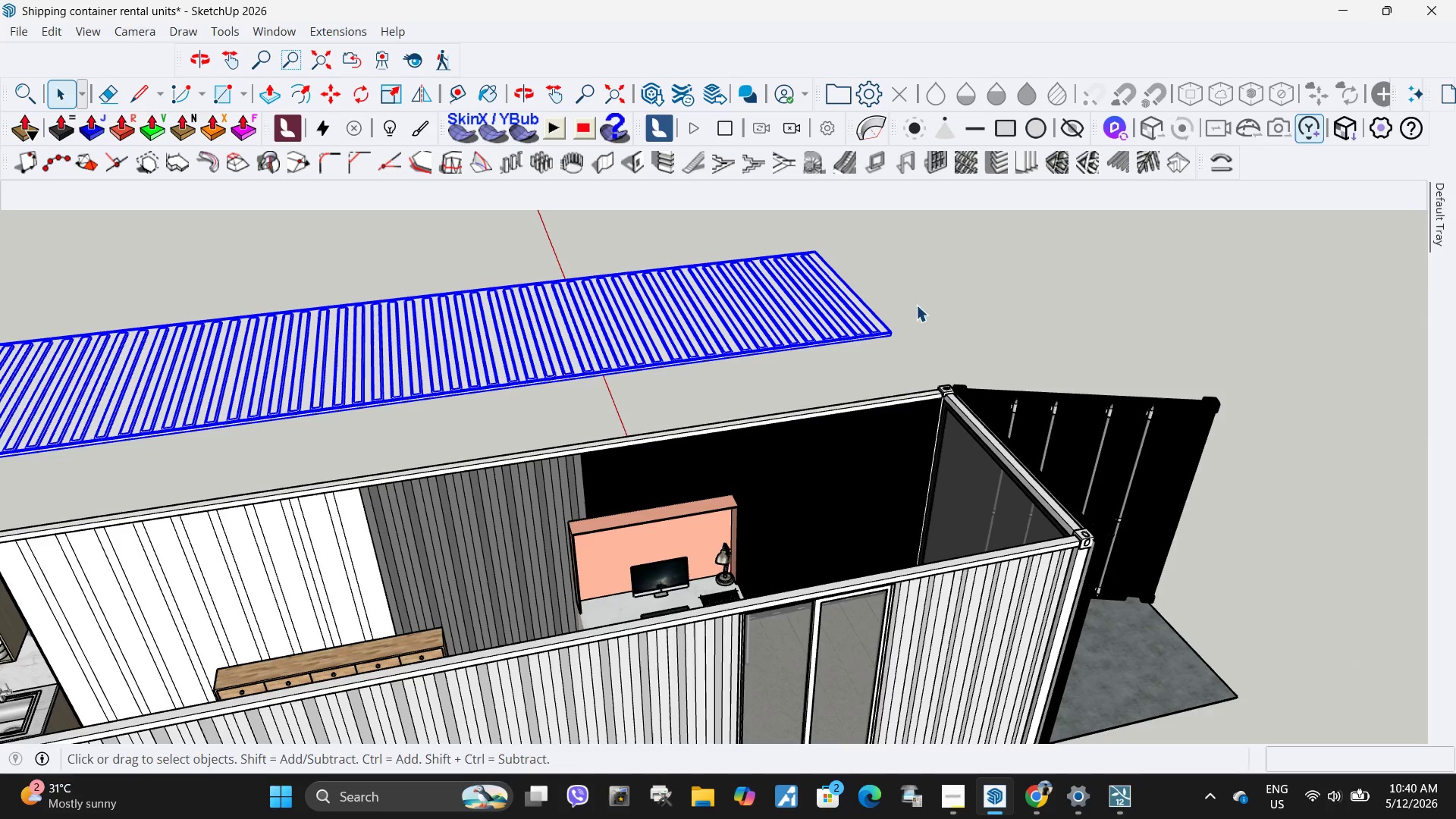 
key(M)
 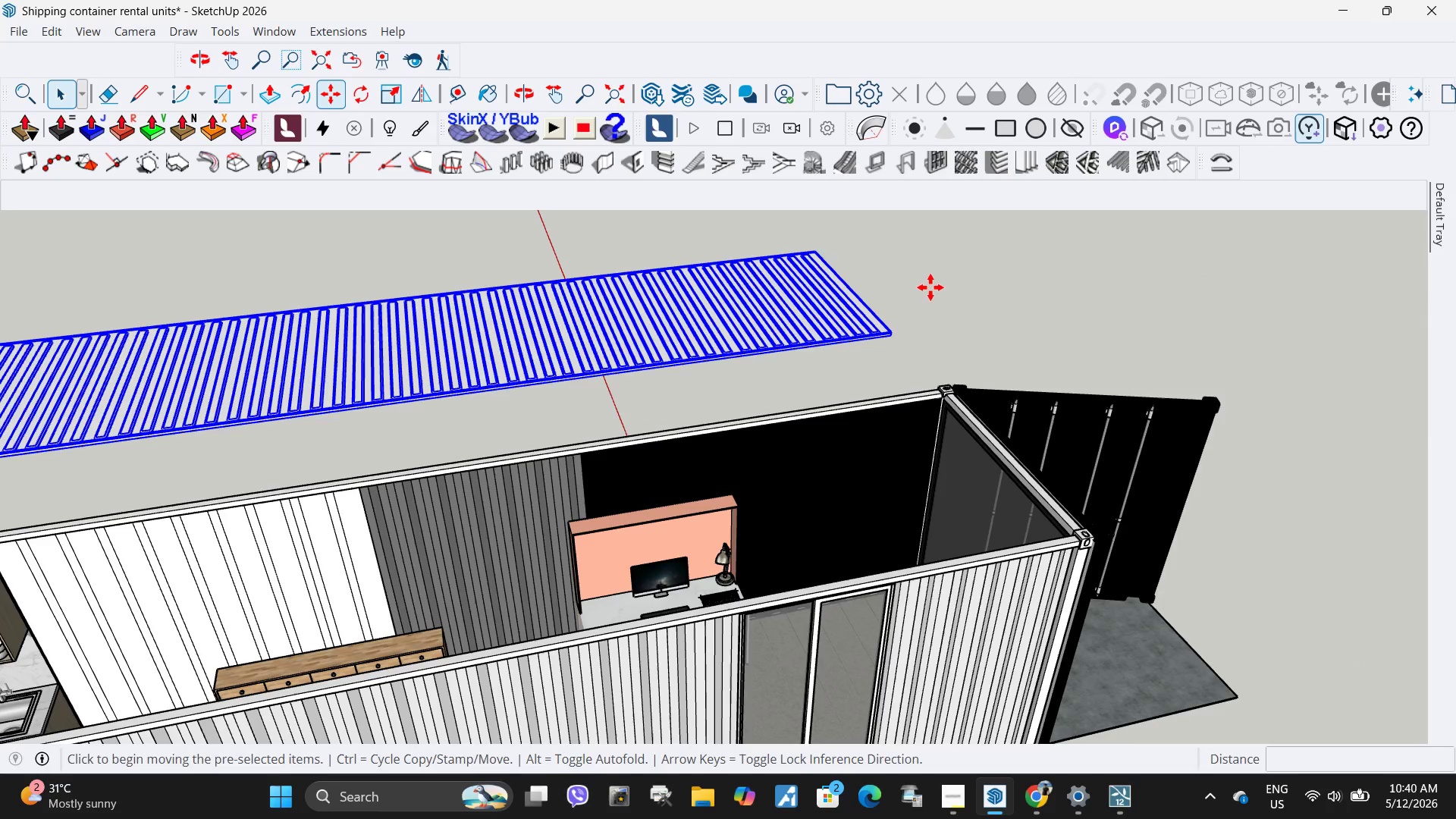 
left_click([930, 287])
 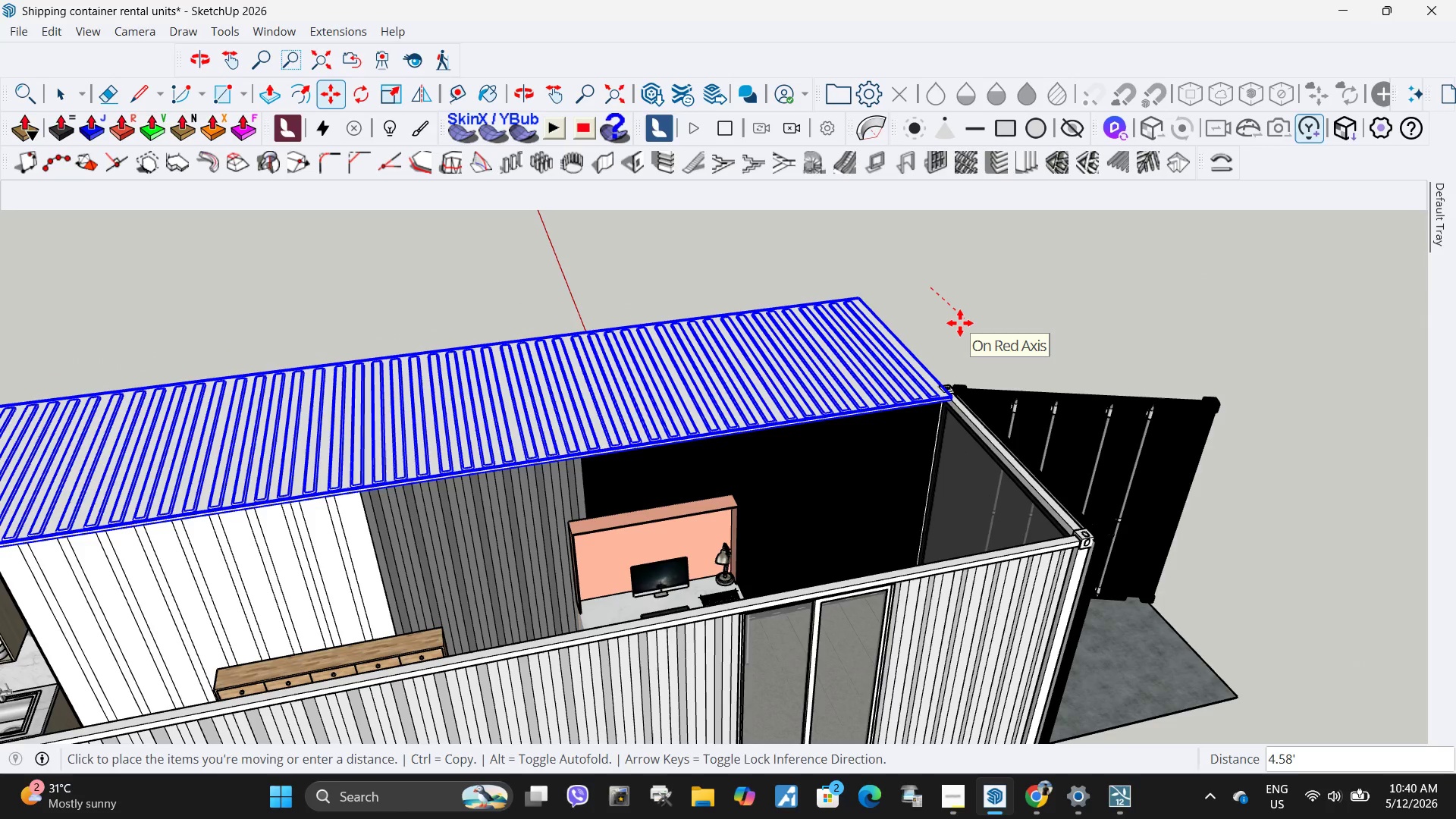 
key(Numpad1)
 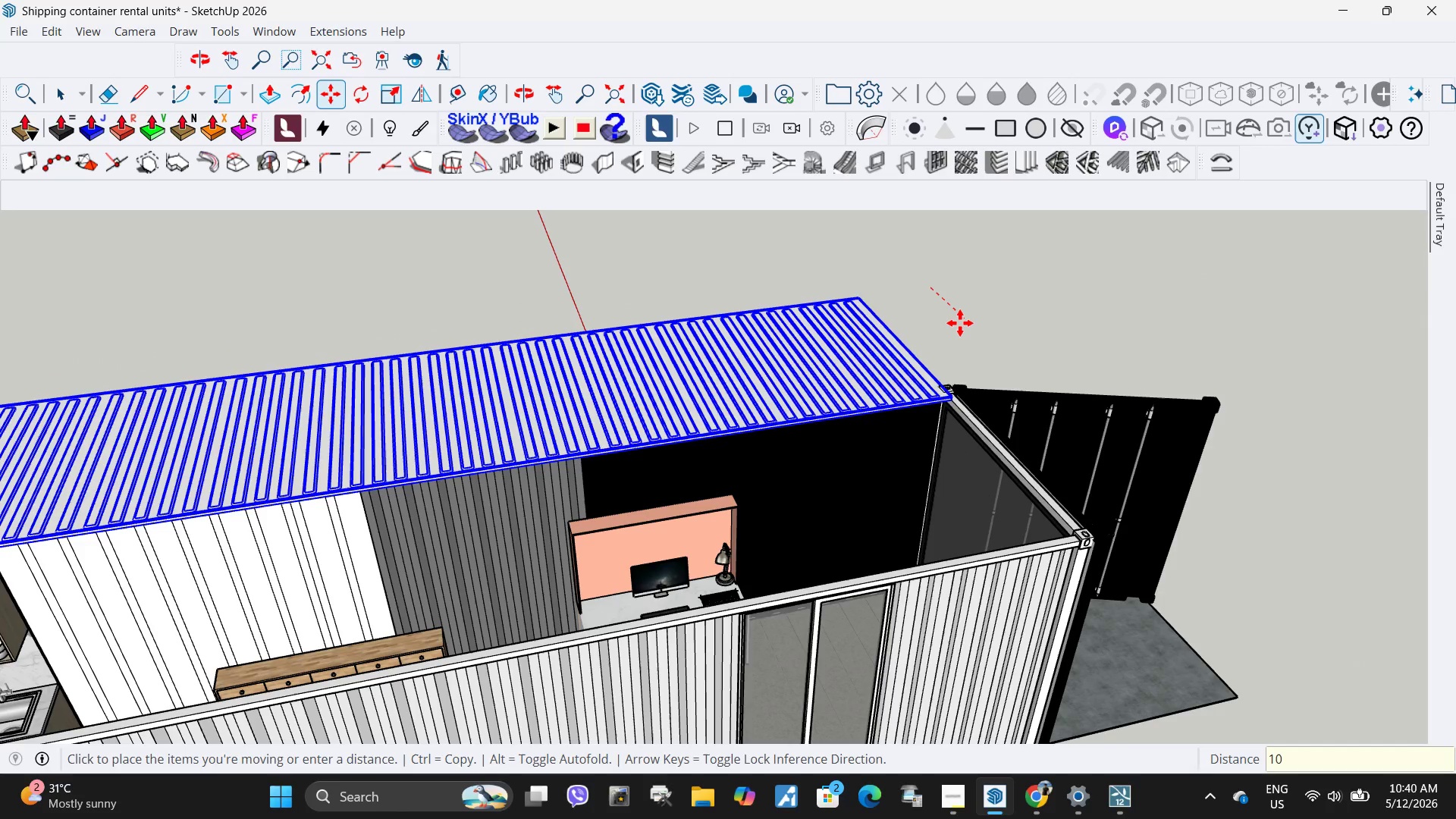 
key(Numpad0)
 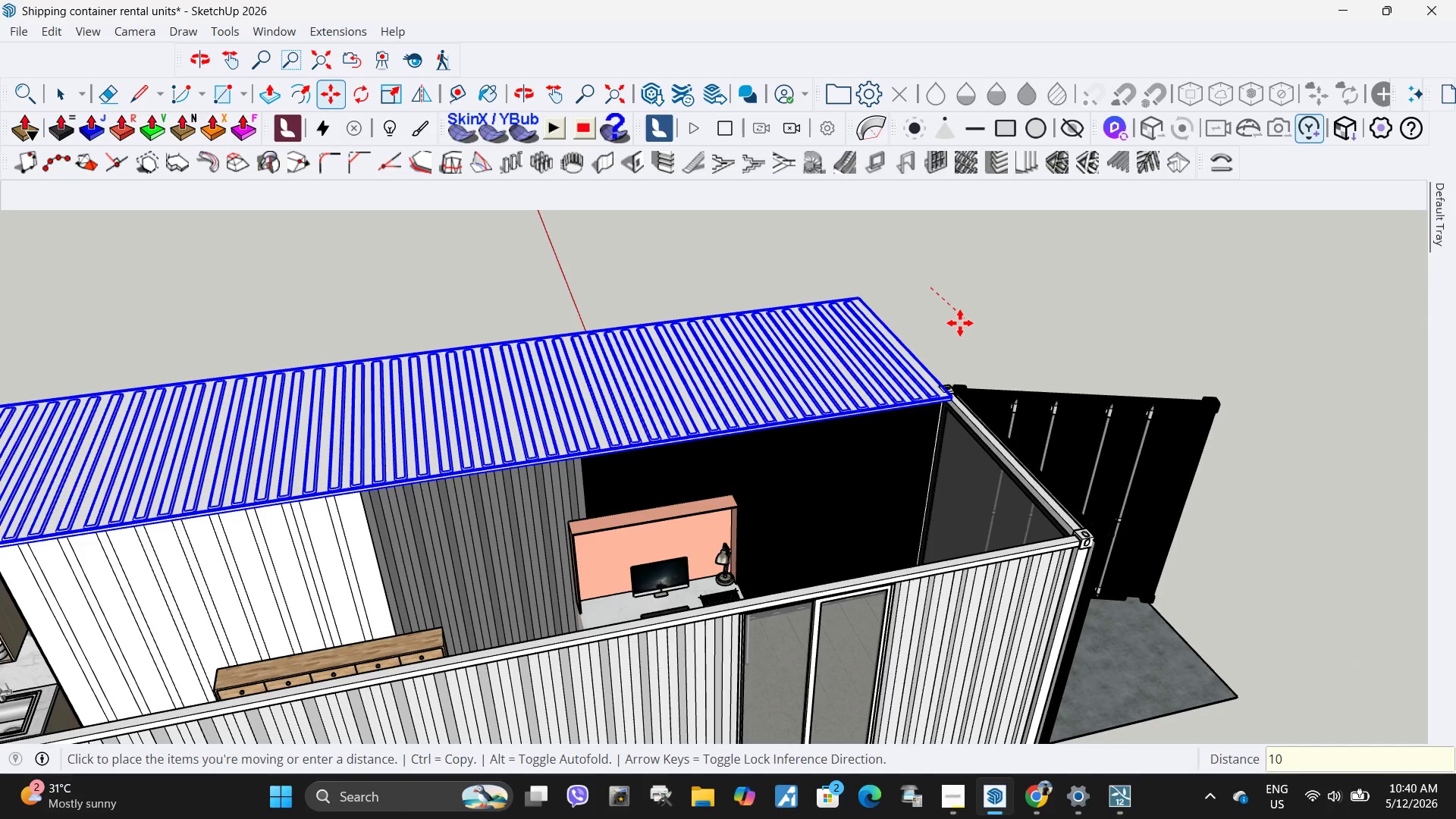 
key(NumpadEnter)
 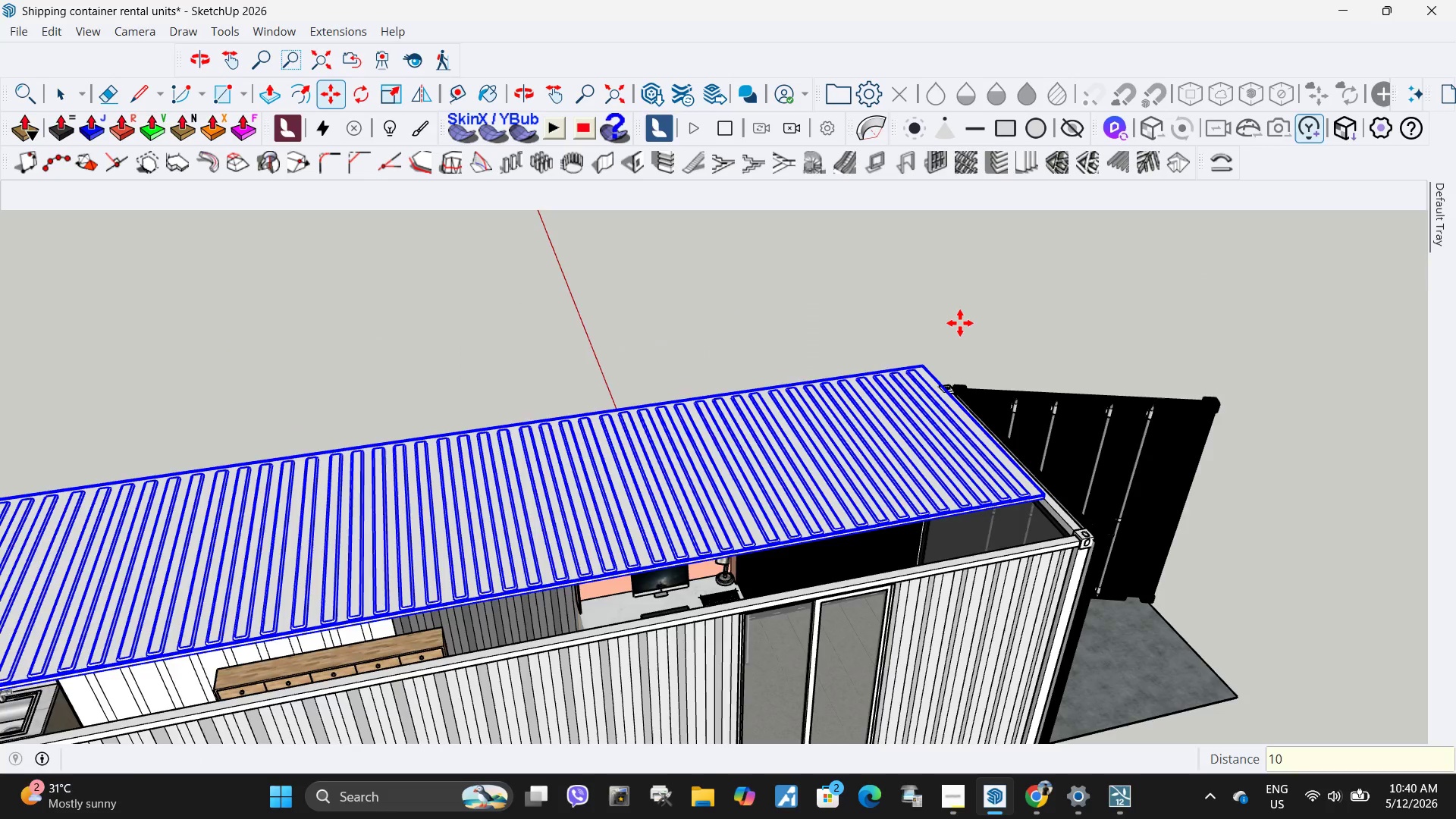 
scroll: coordinate [960, 323], scroll_direction: up, amount: 1.0
 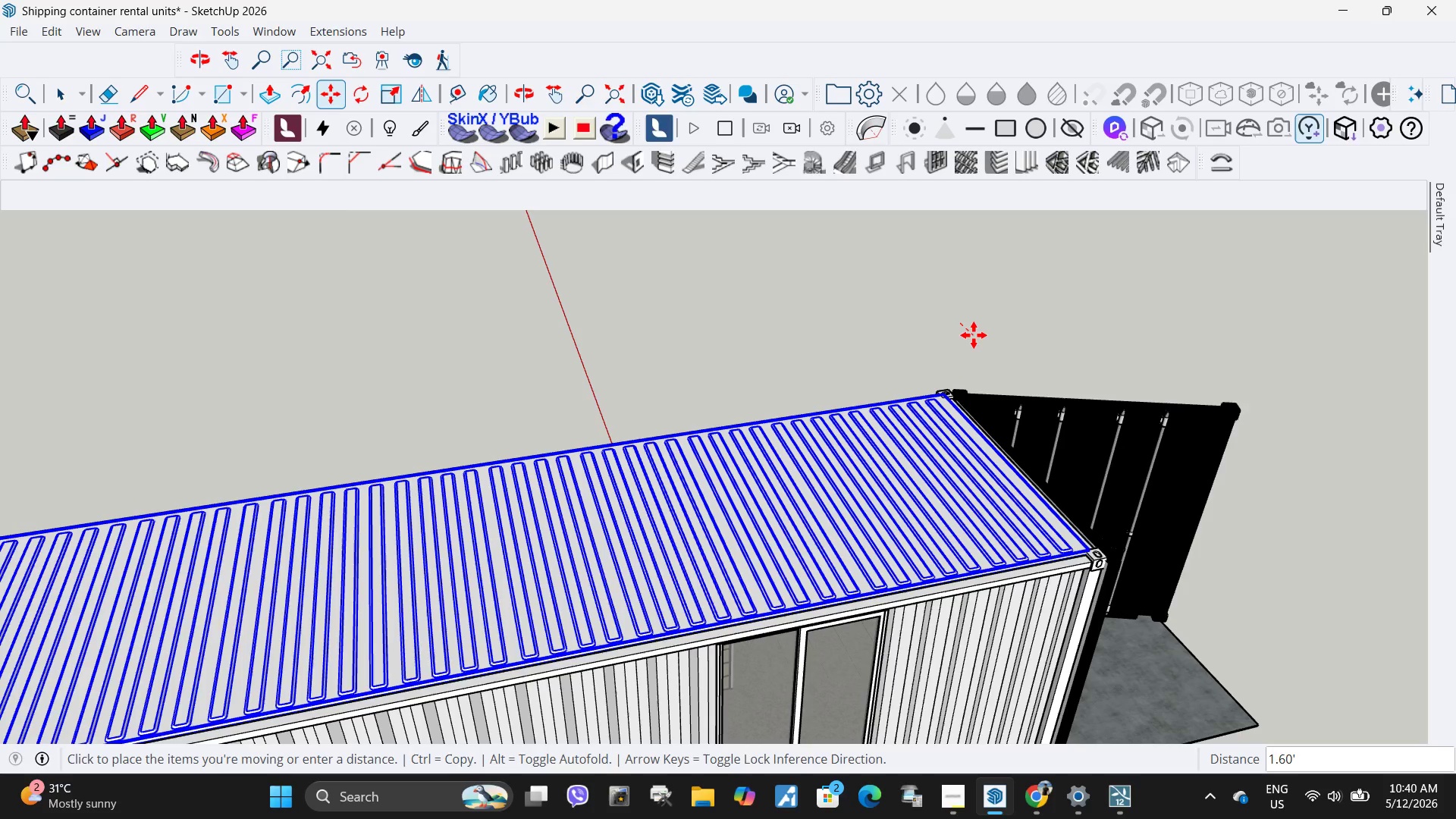 
left_click([974, 335])
 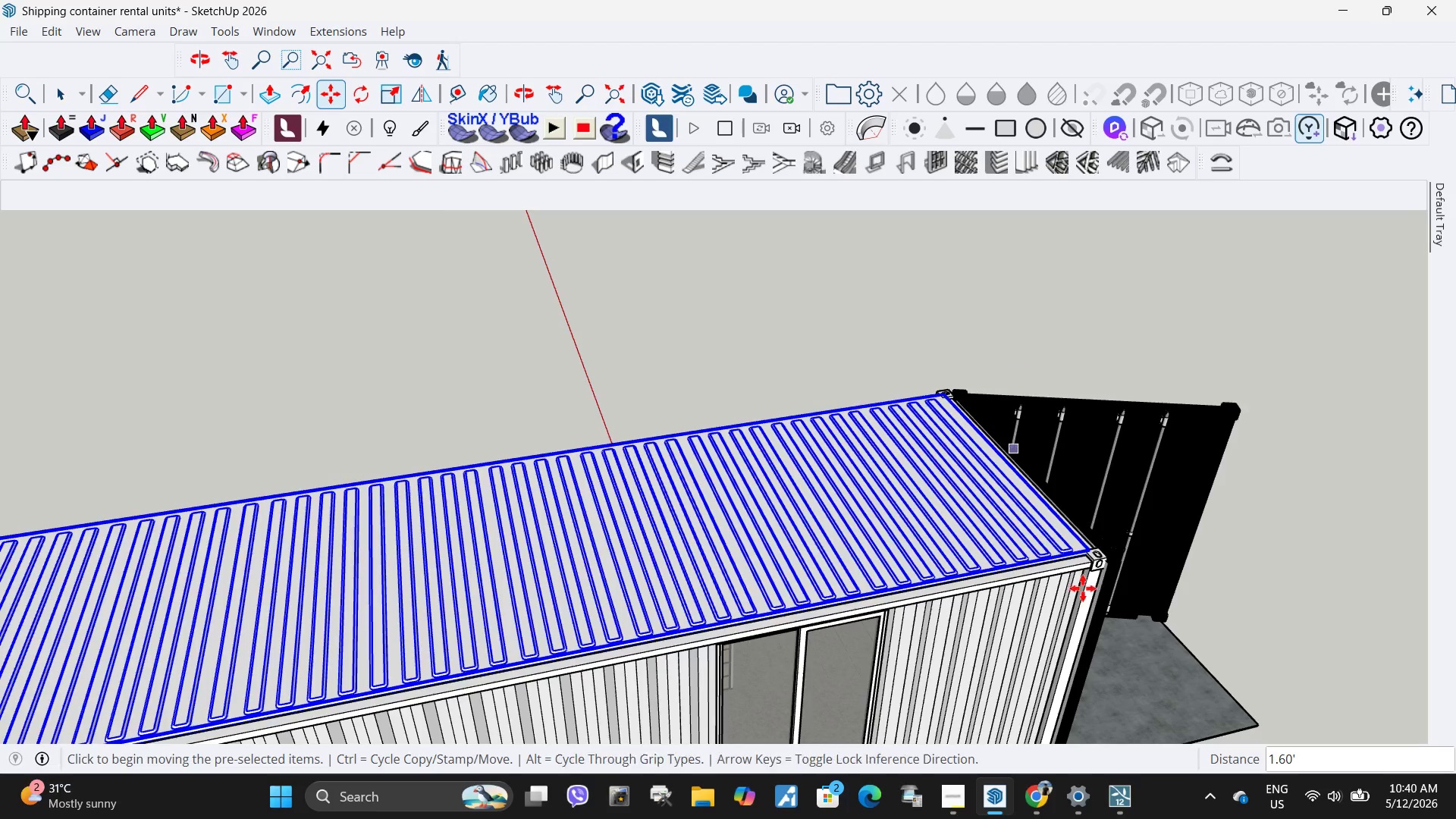 
scroll: coordinate [1056, 422], scroll_direction: up, amount: 19.0
 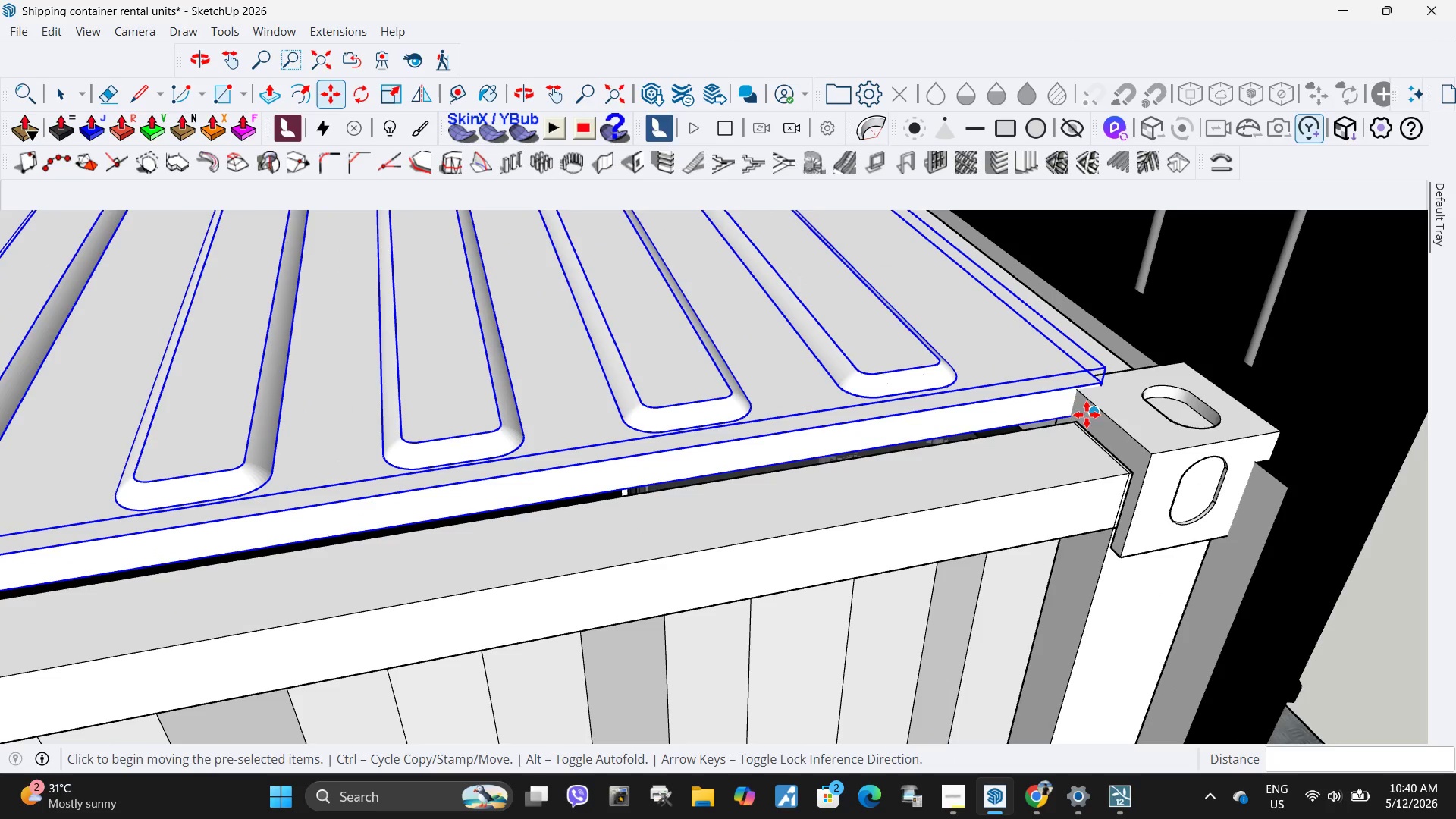 
left_click([1089, 413])
 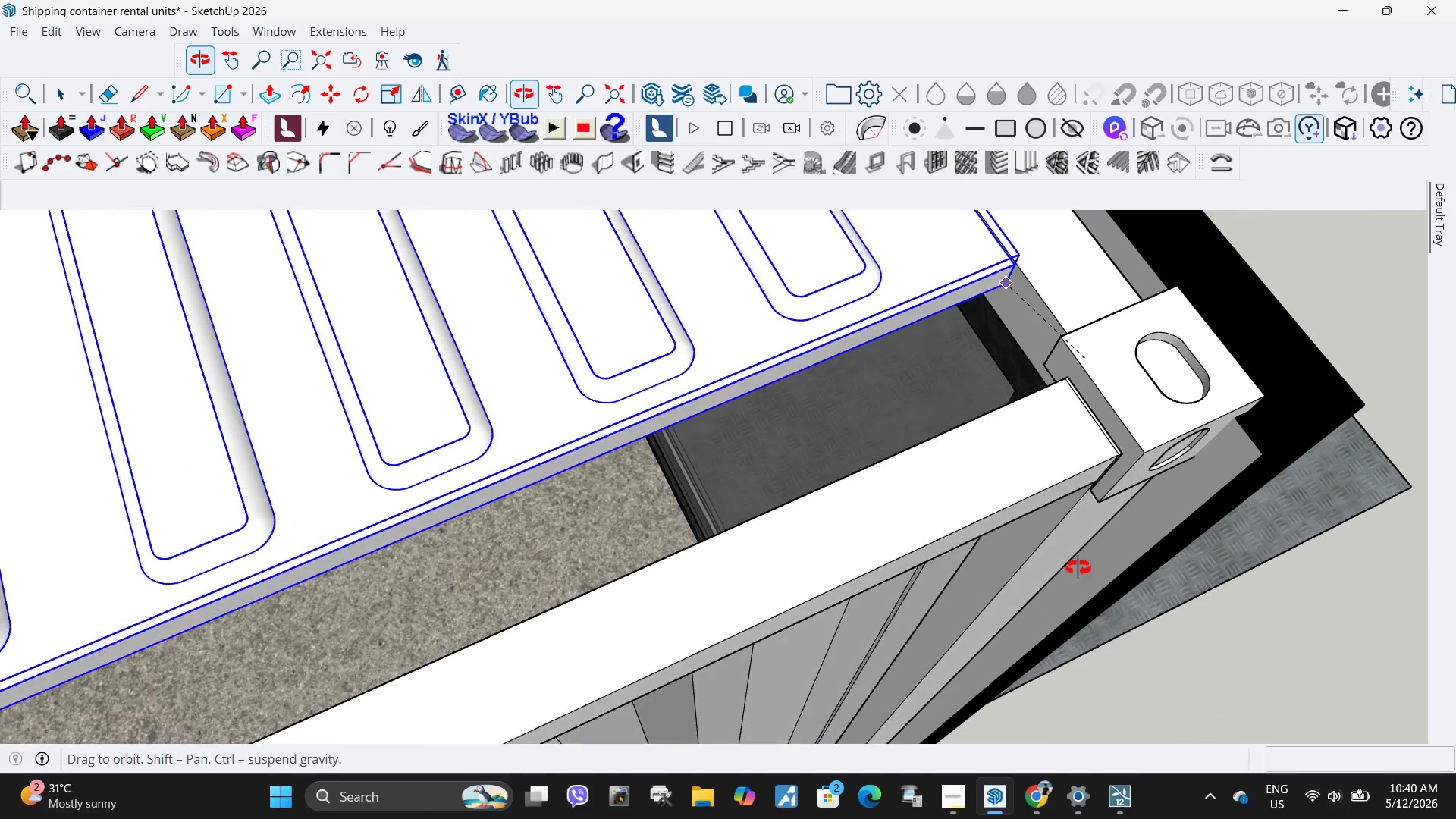 
key(K)
 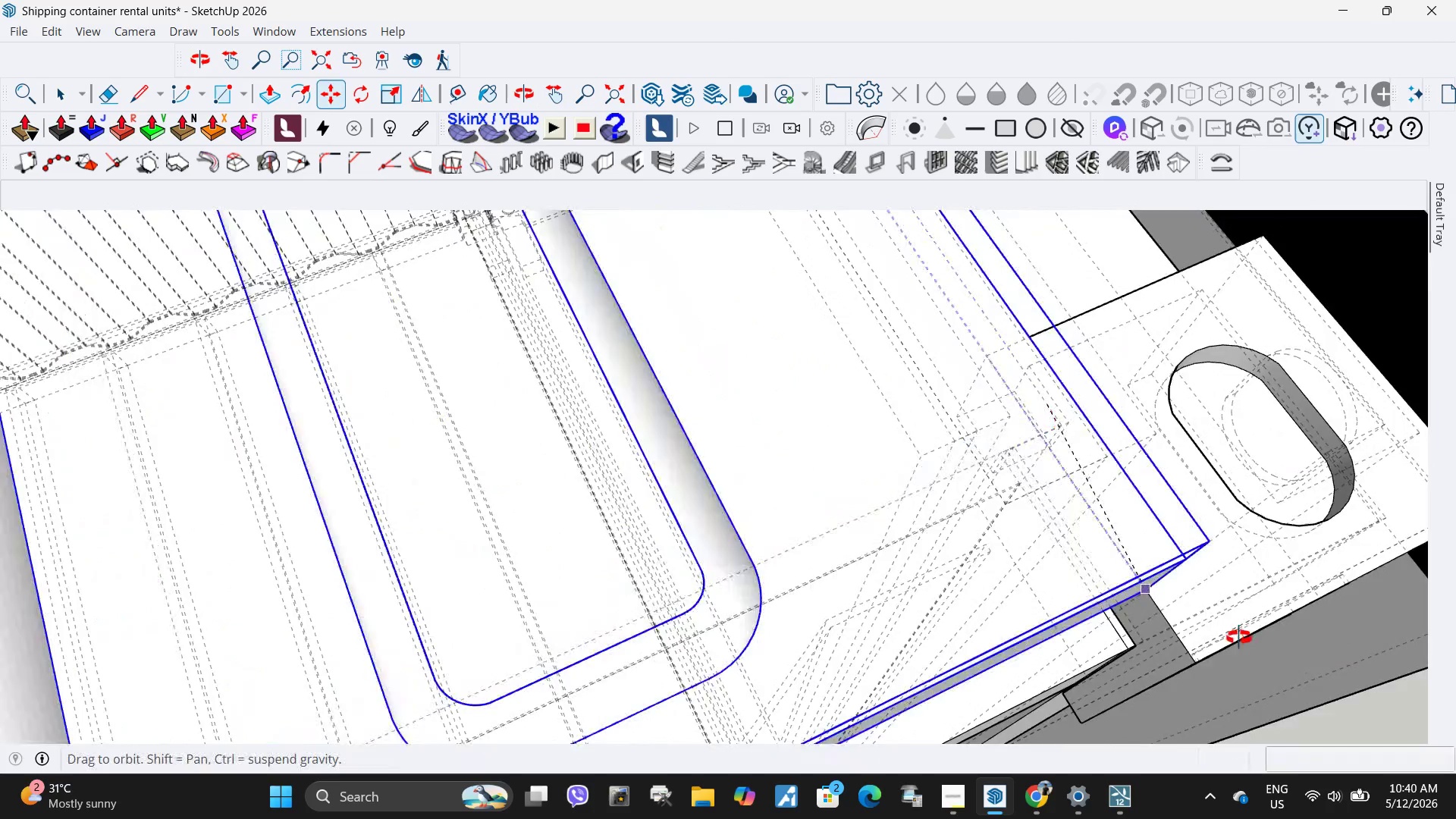 
scroll: coordinate [1068, 397], scroll_direction: up, amount: 9.0
 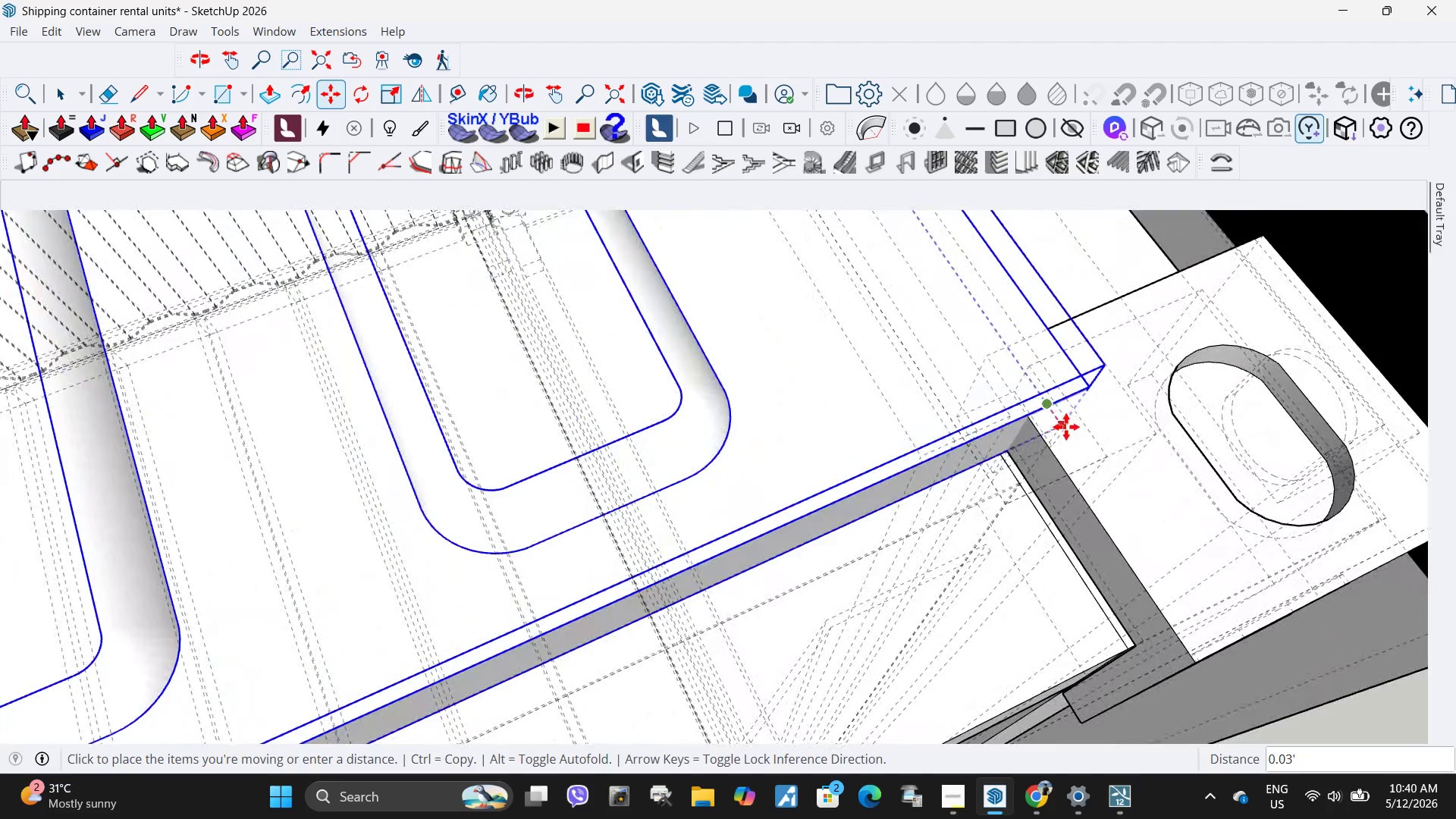 
scroll: coordinate [805, 625], scroll_direction: down, amount: 2.0
 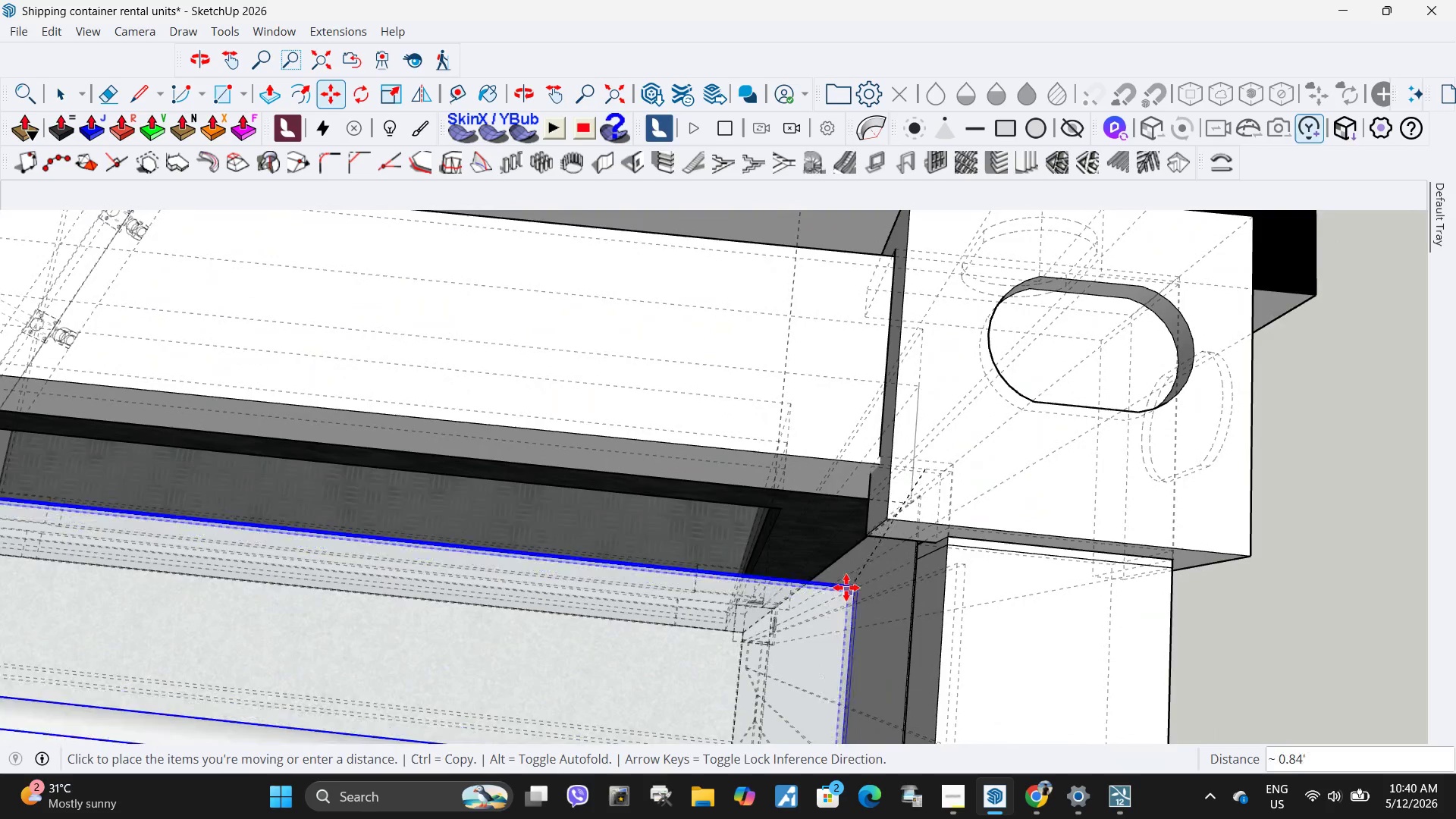 
scroll: coordinate [894, 580], scroll_direction: up, amount: 3.0
 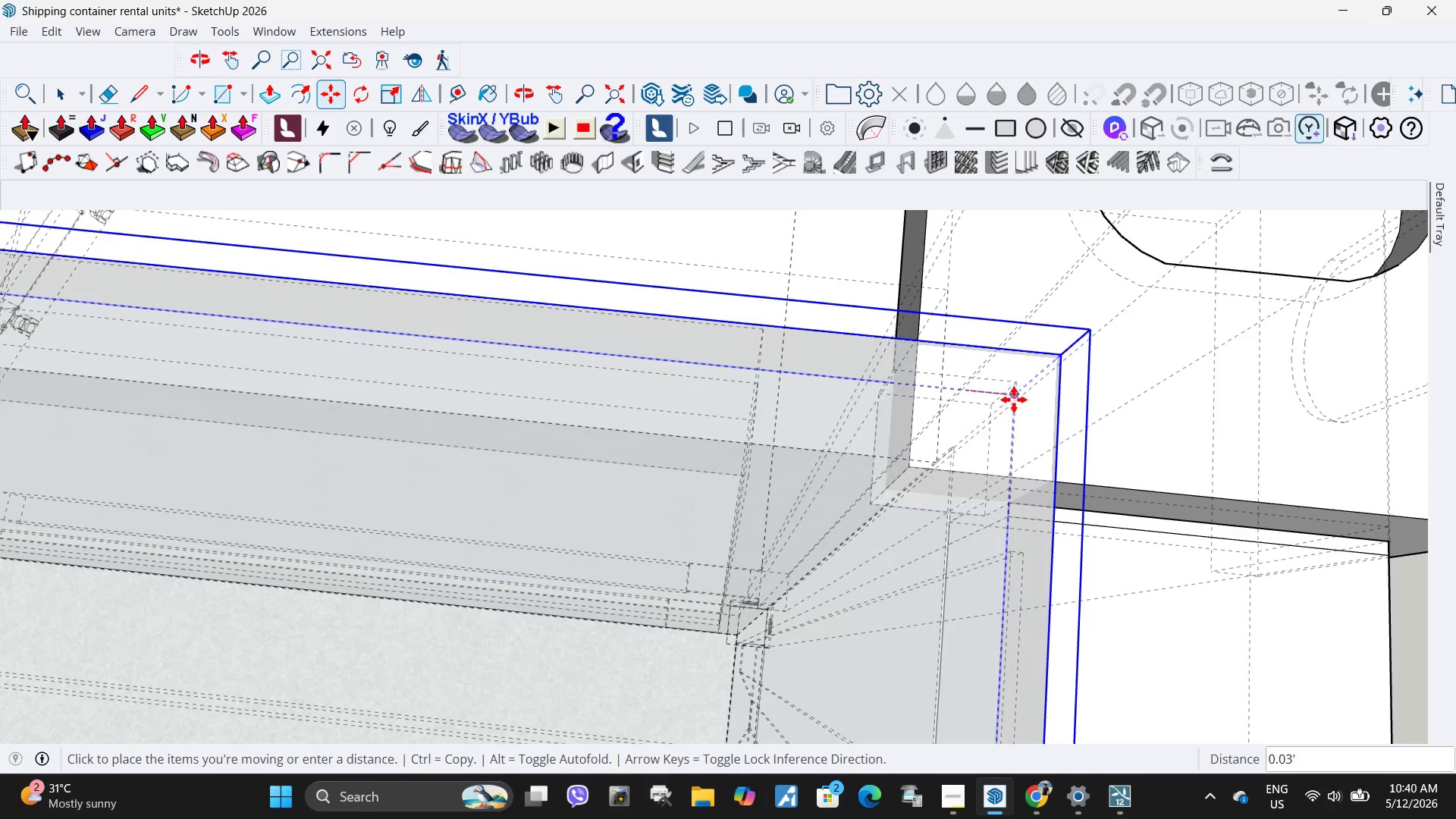 
left_click([1013, 398])
 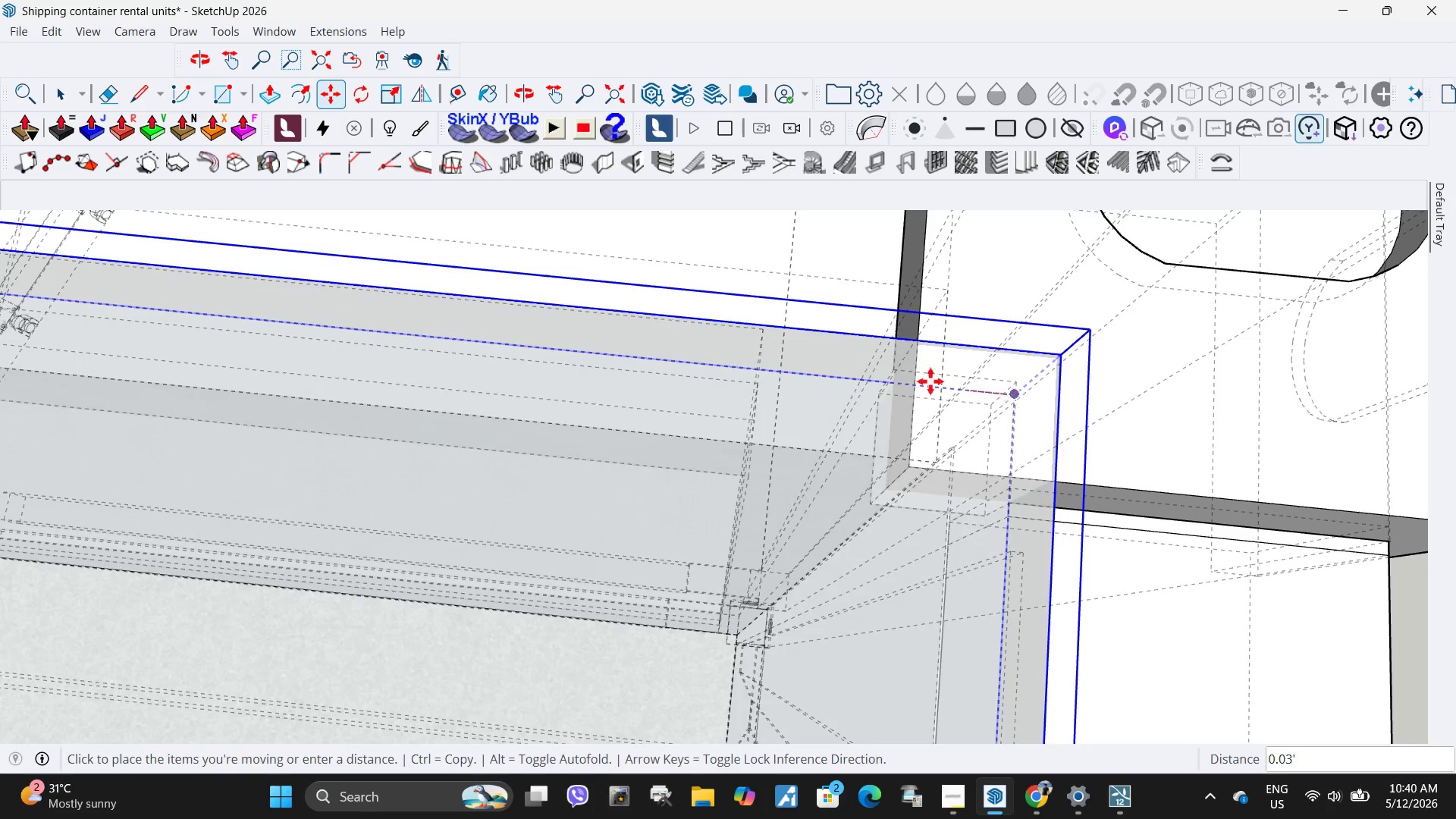 
key(Space)
 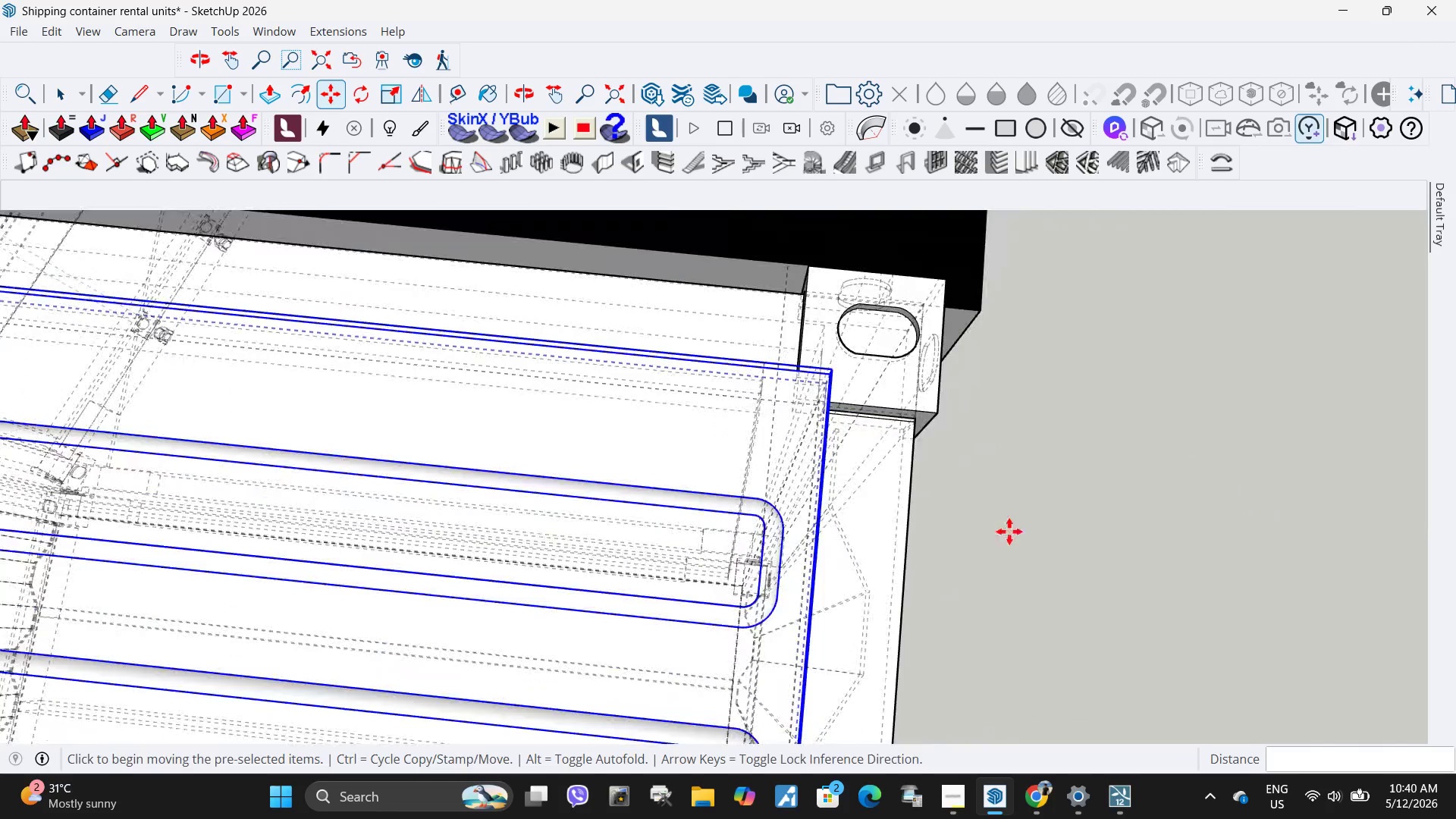 
key(Escape)
 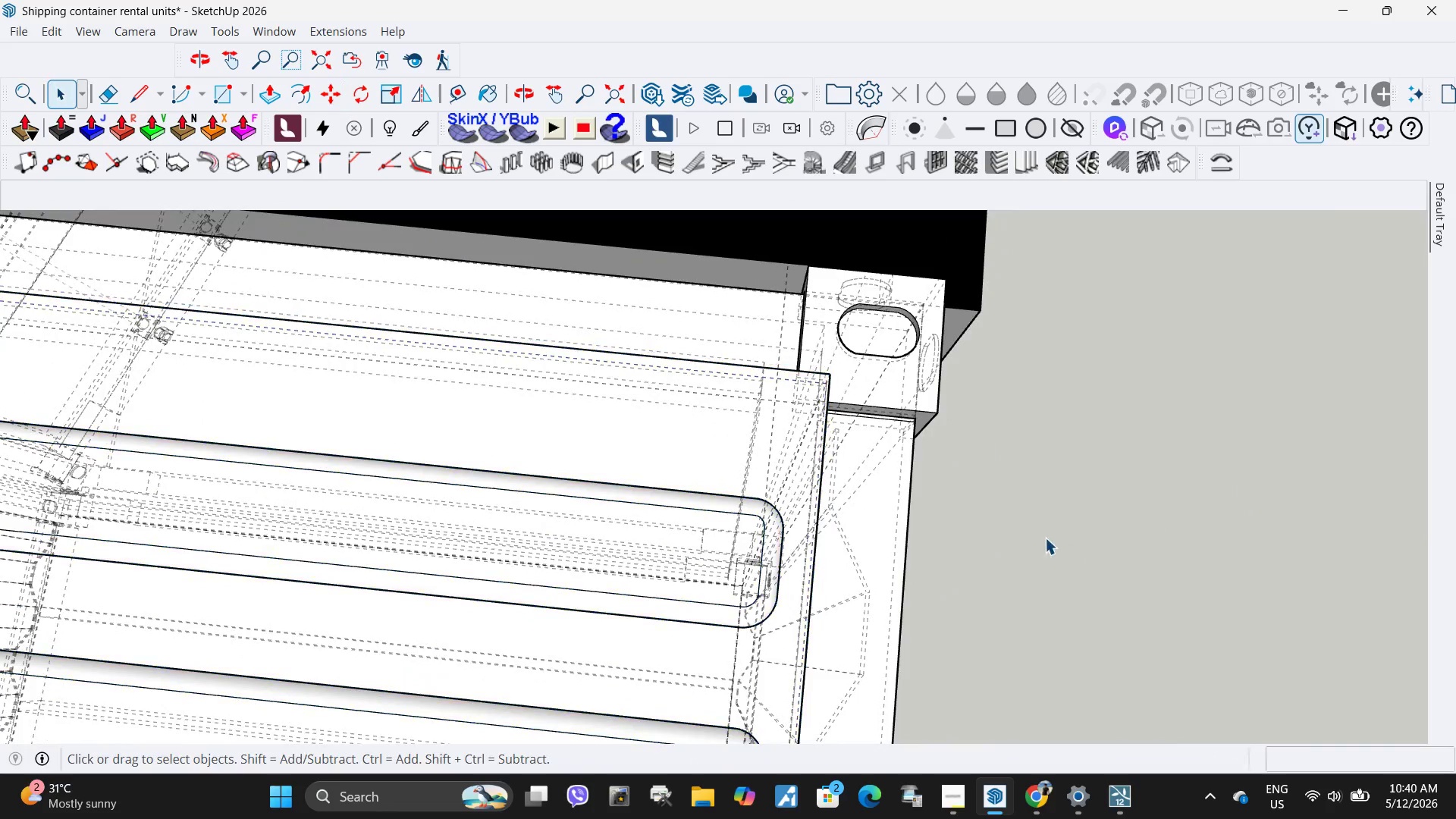 
scroll: coordinate [849, 410], scroll_direction: down, amount: 16.0
 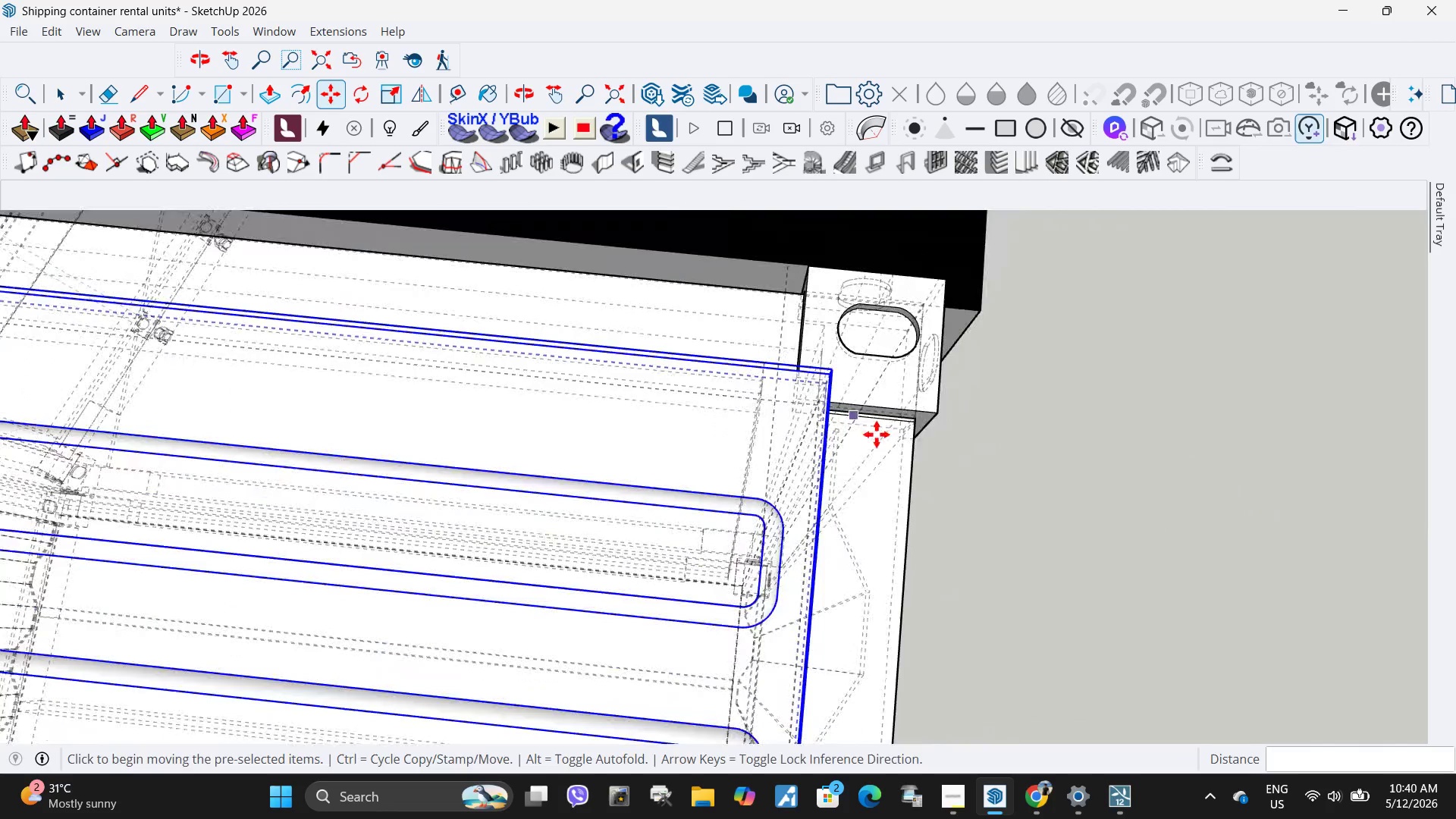 
key(K)
 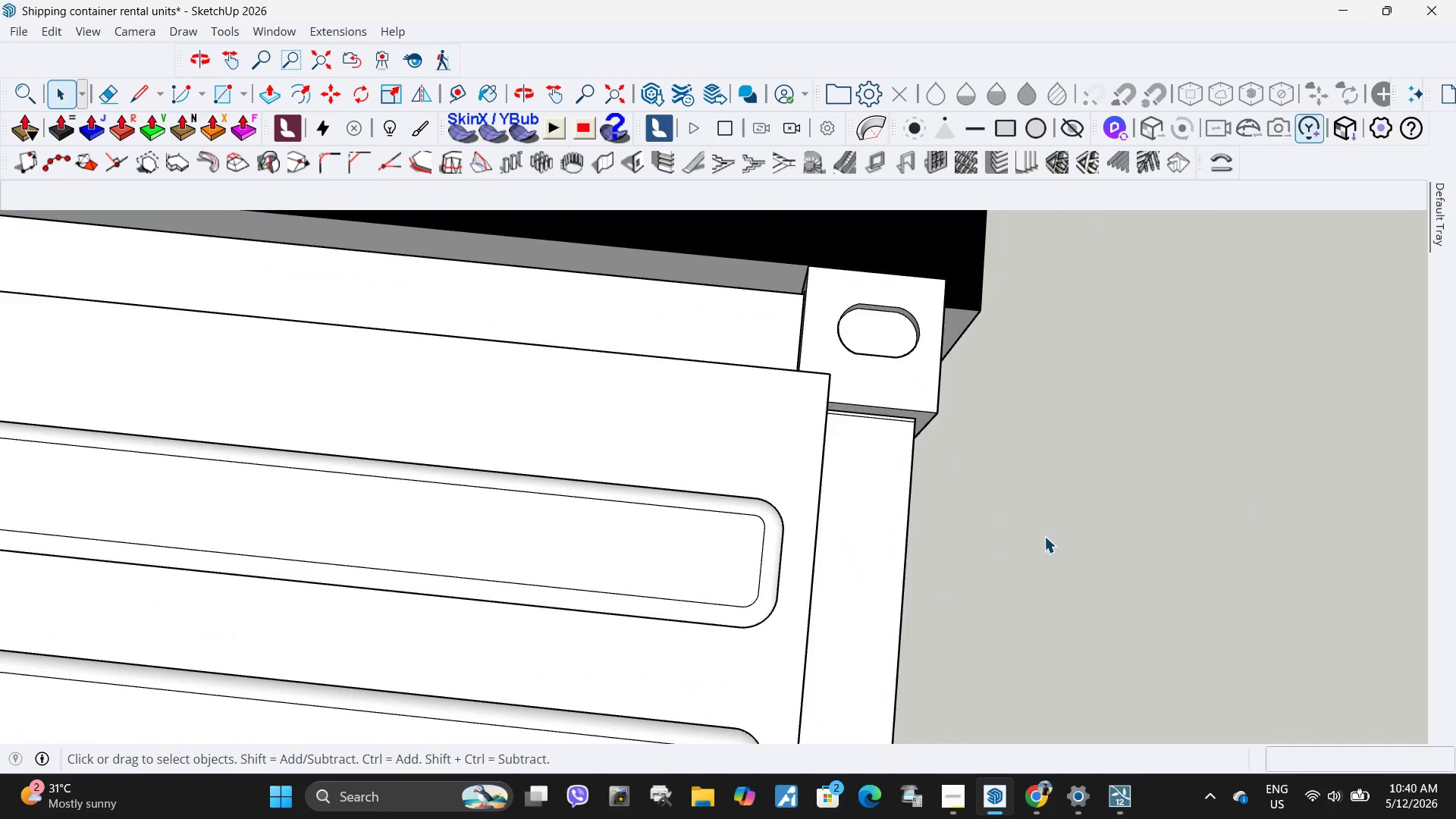 
key(Escape)
 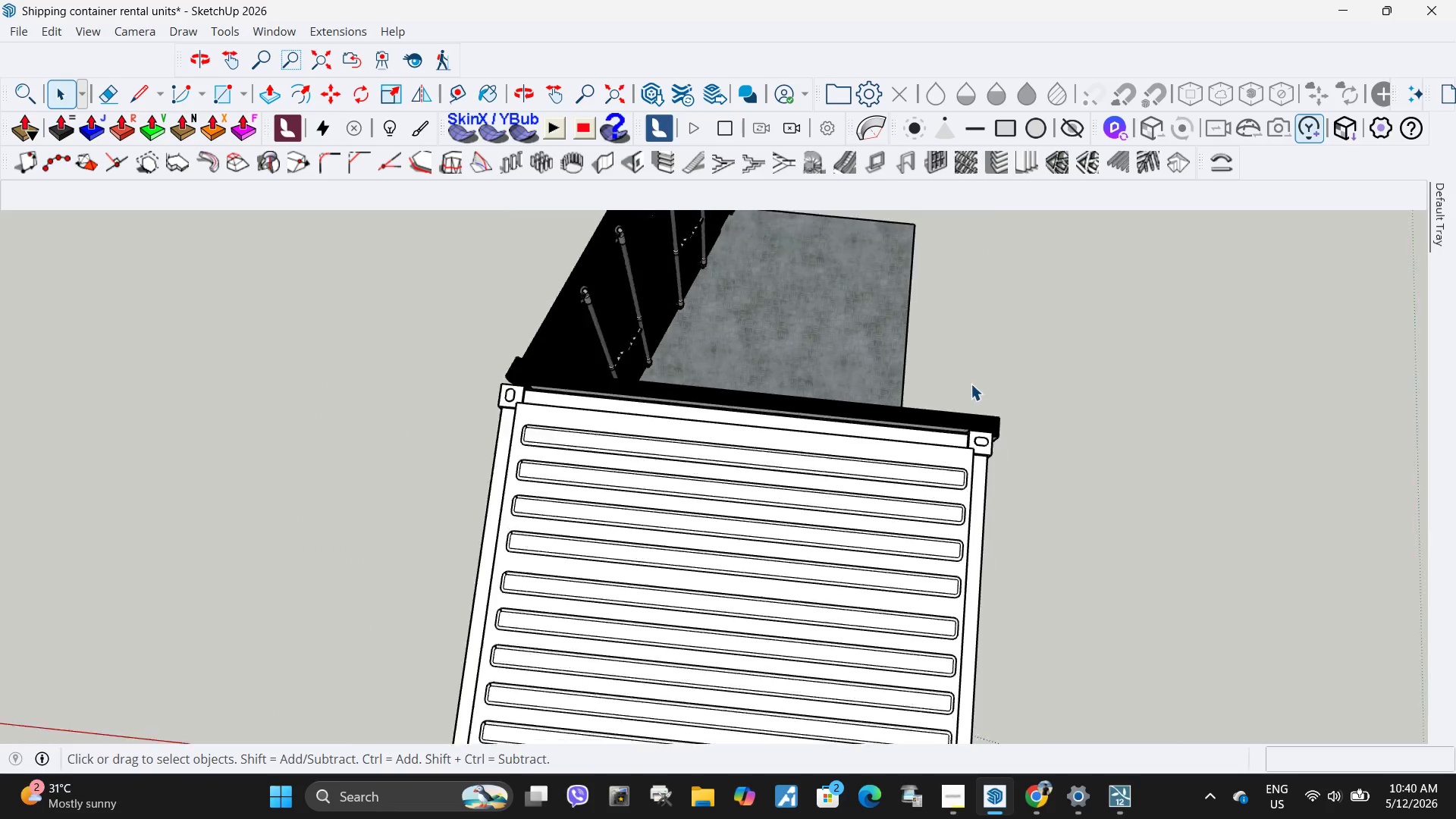 
key(Escape)
 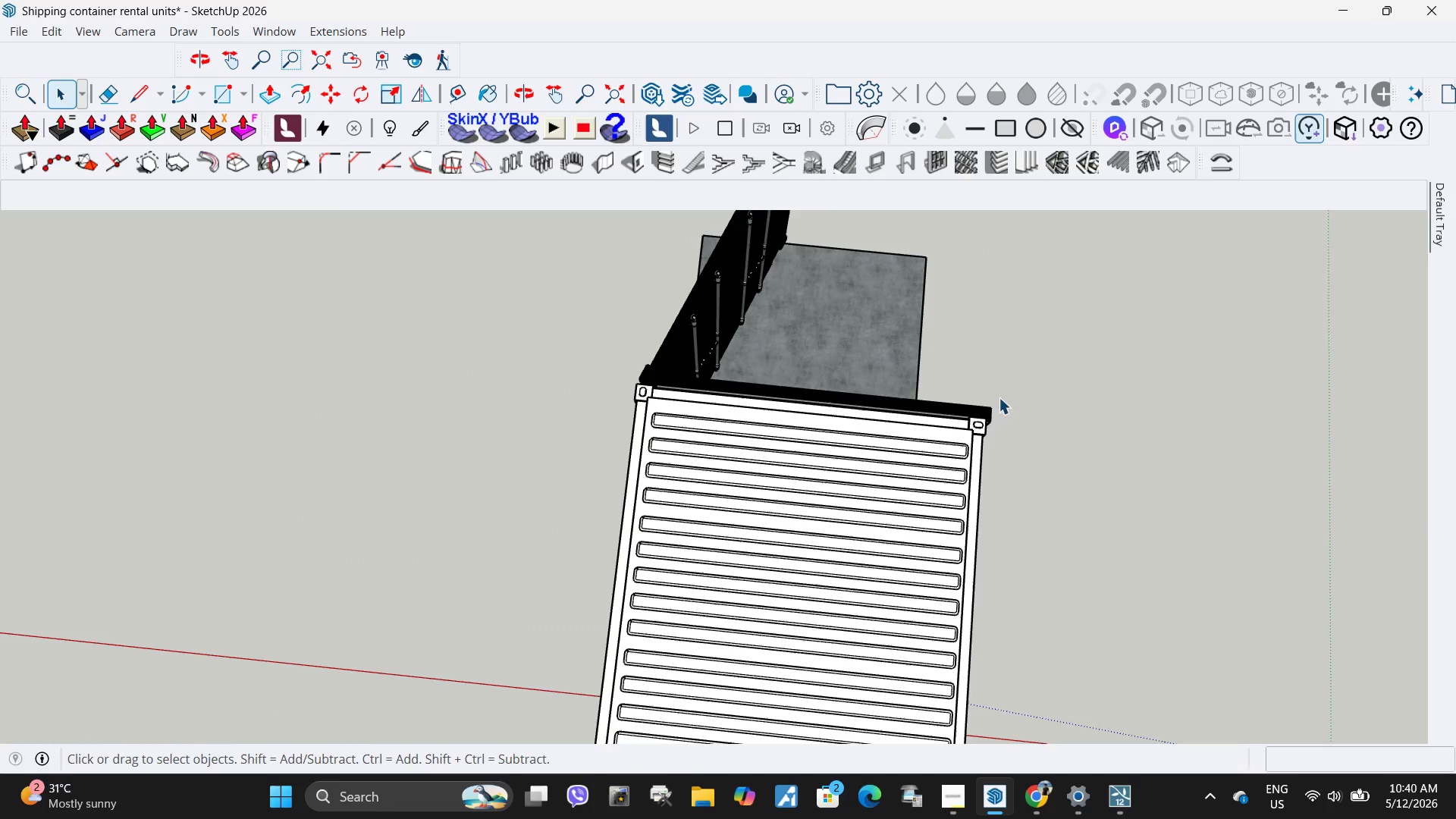 
key(Escape)
 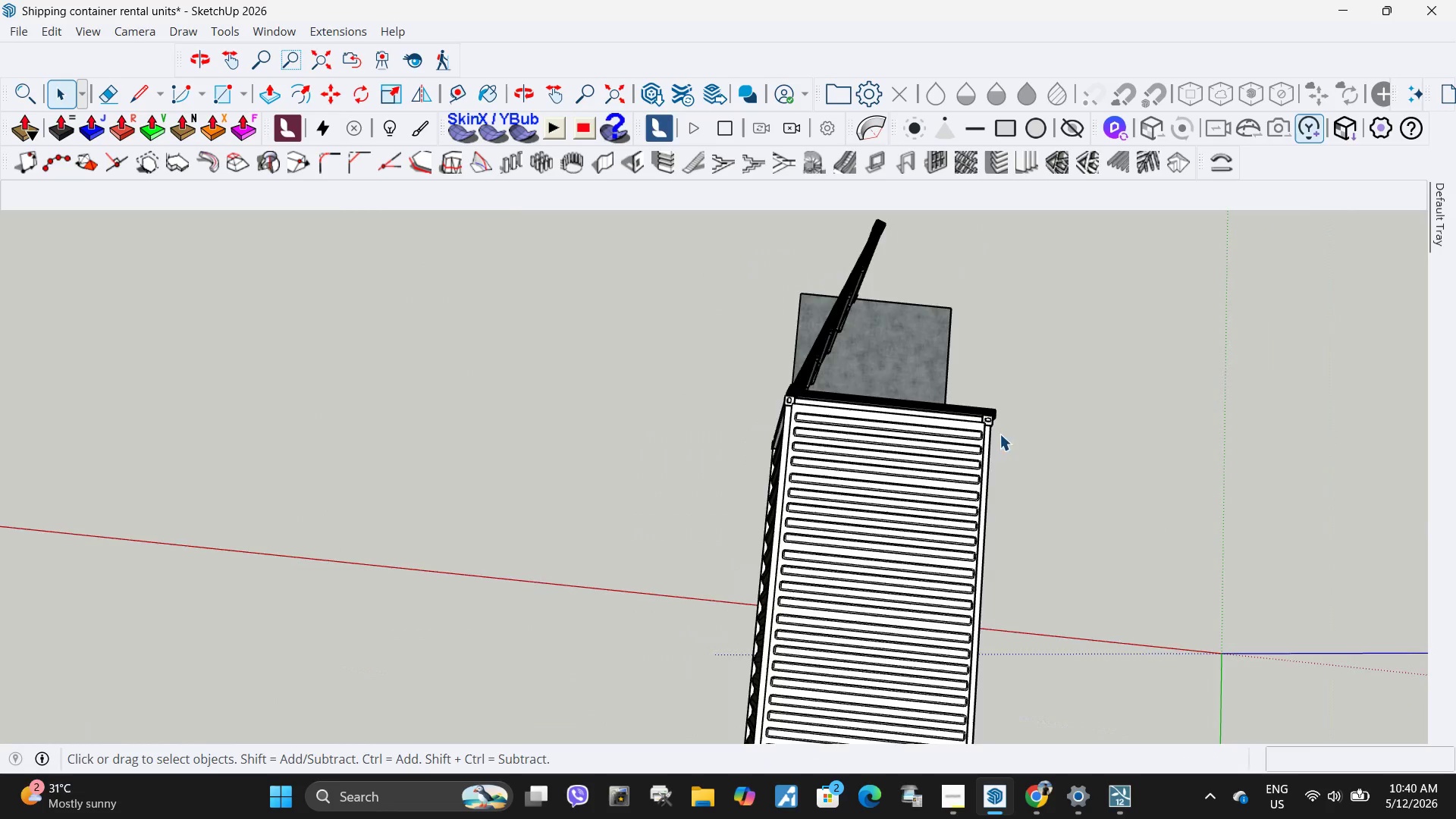 
key(Escape)
 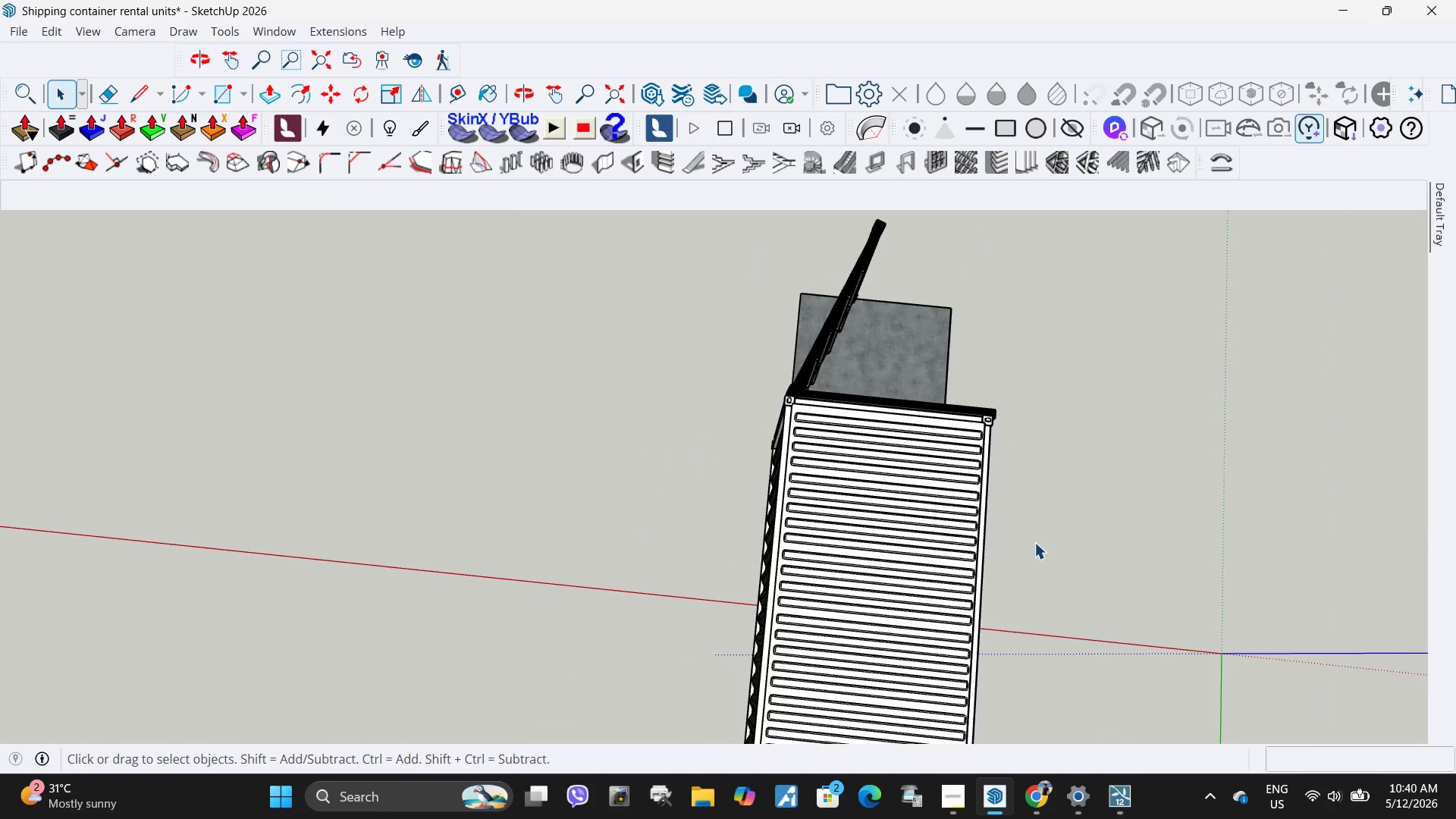 
key(Escape)
 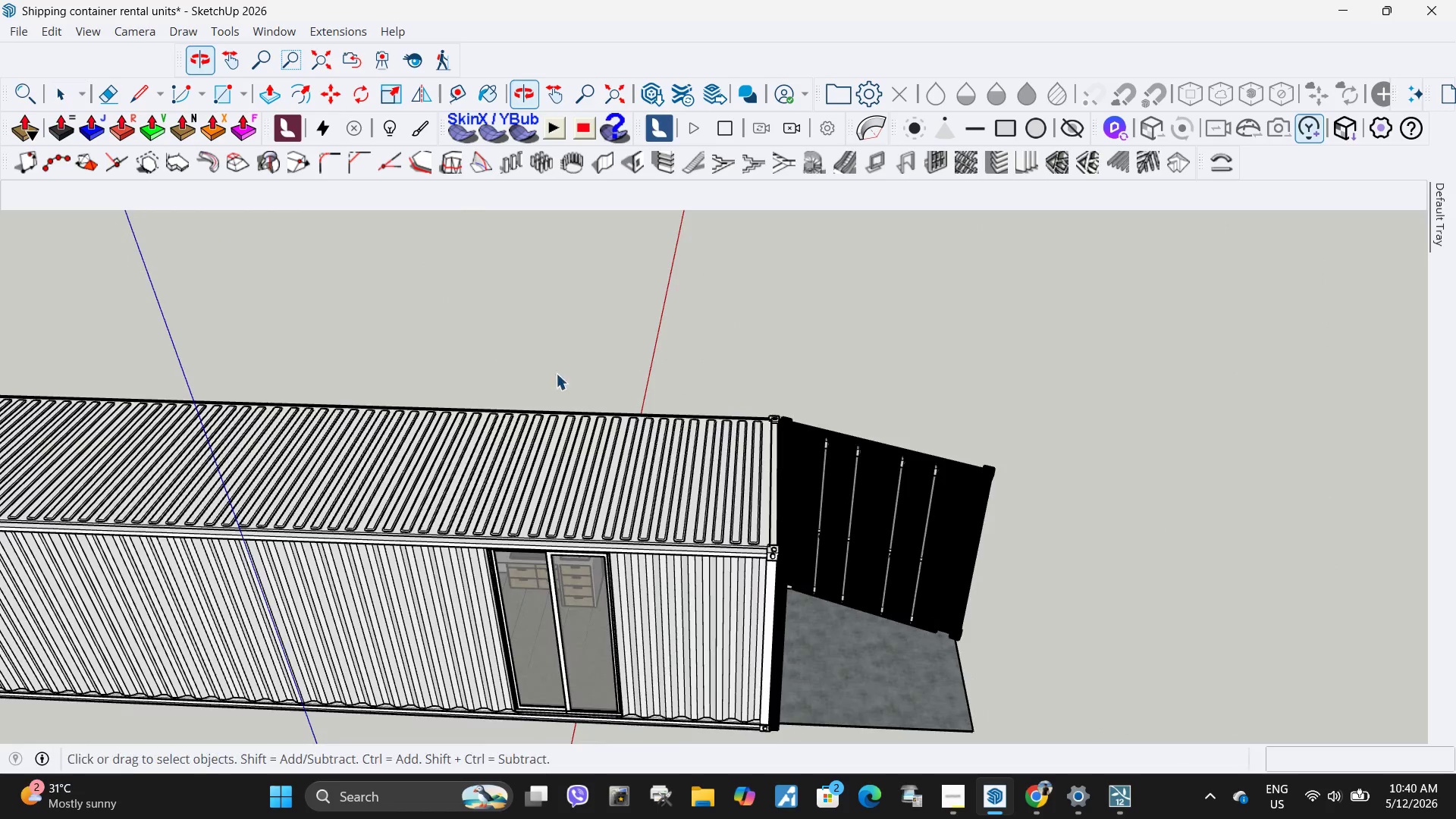 
scroll: coordinate [783, 419], scroll_direction: down, amount: 30.0
 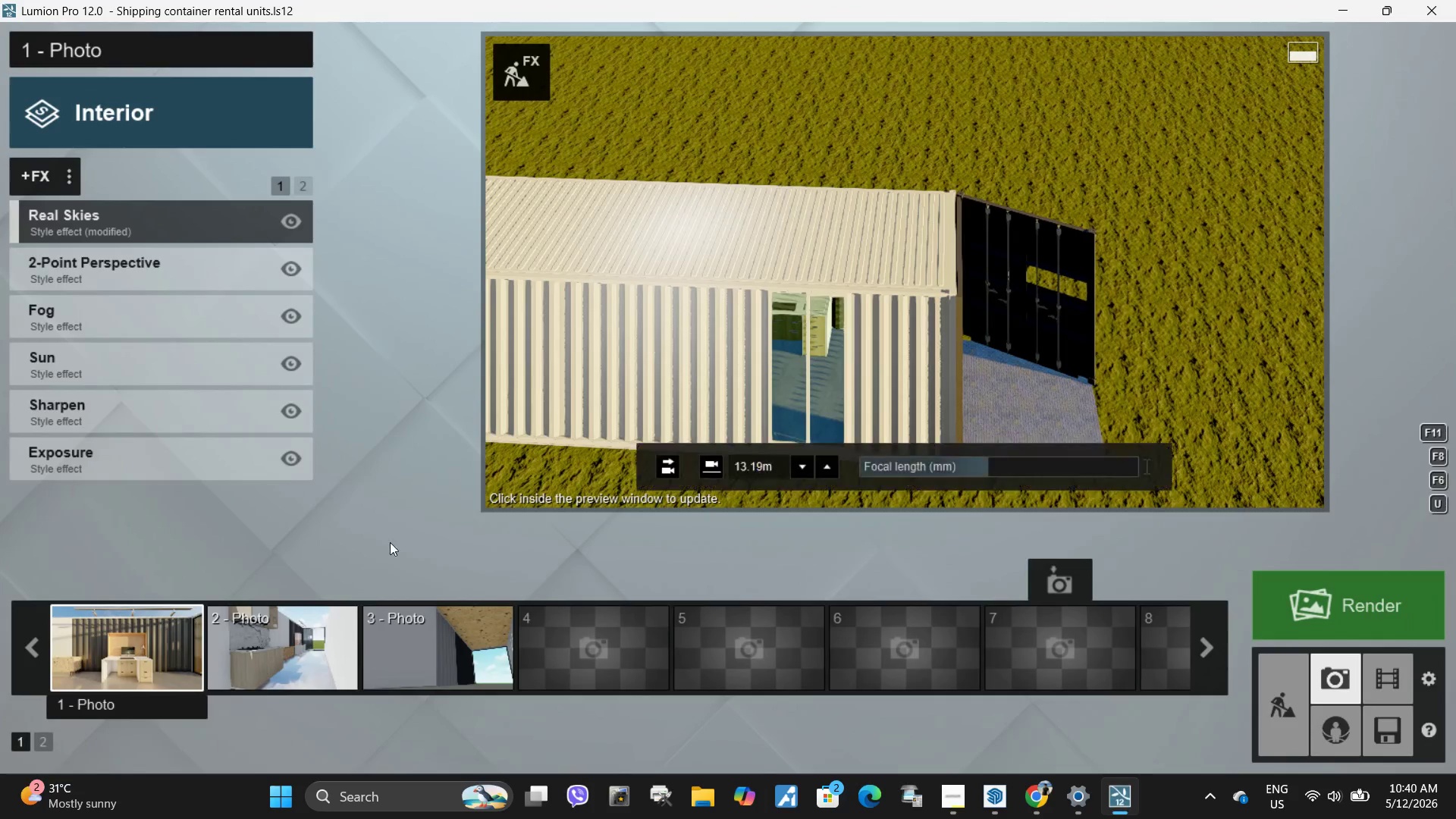 
left_click([130, 651])
 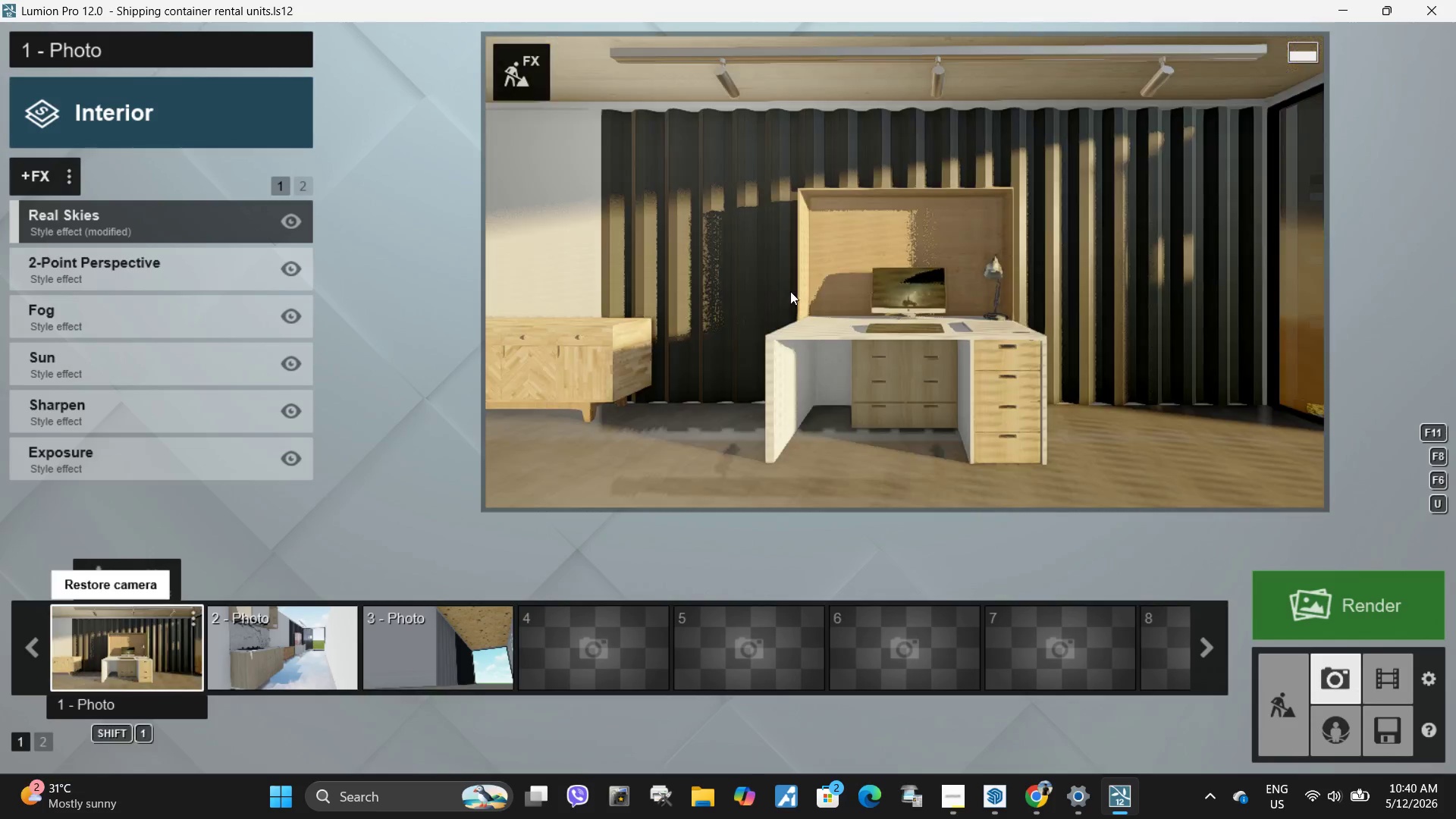 
left_click([828, 253])
 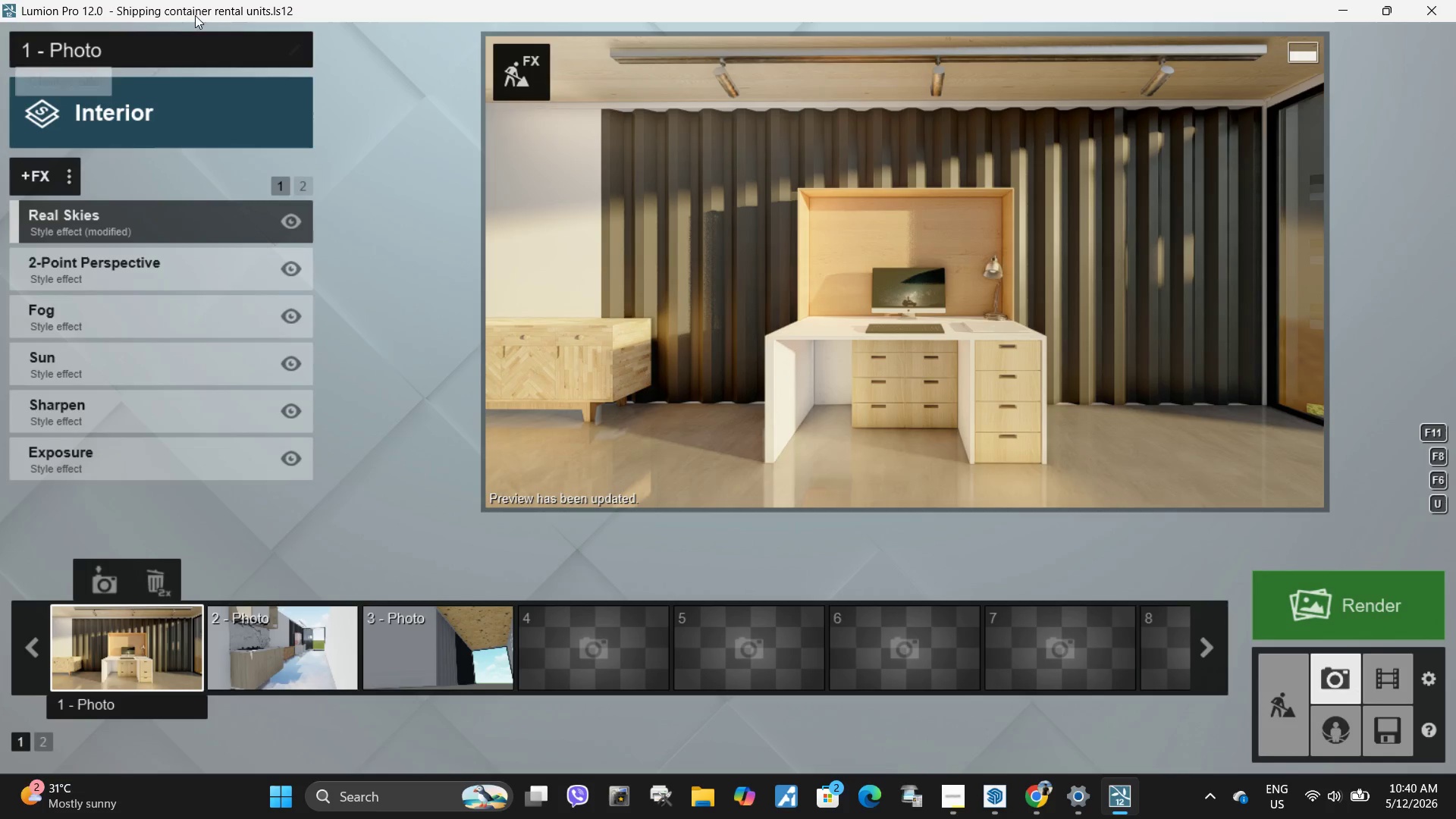 
left_click([525, 72])
 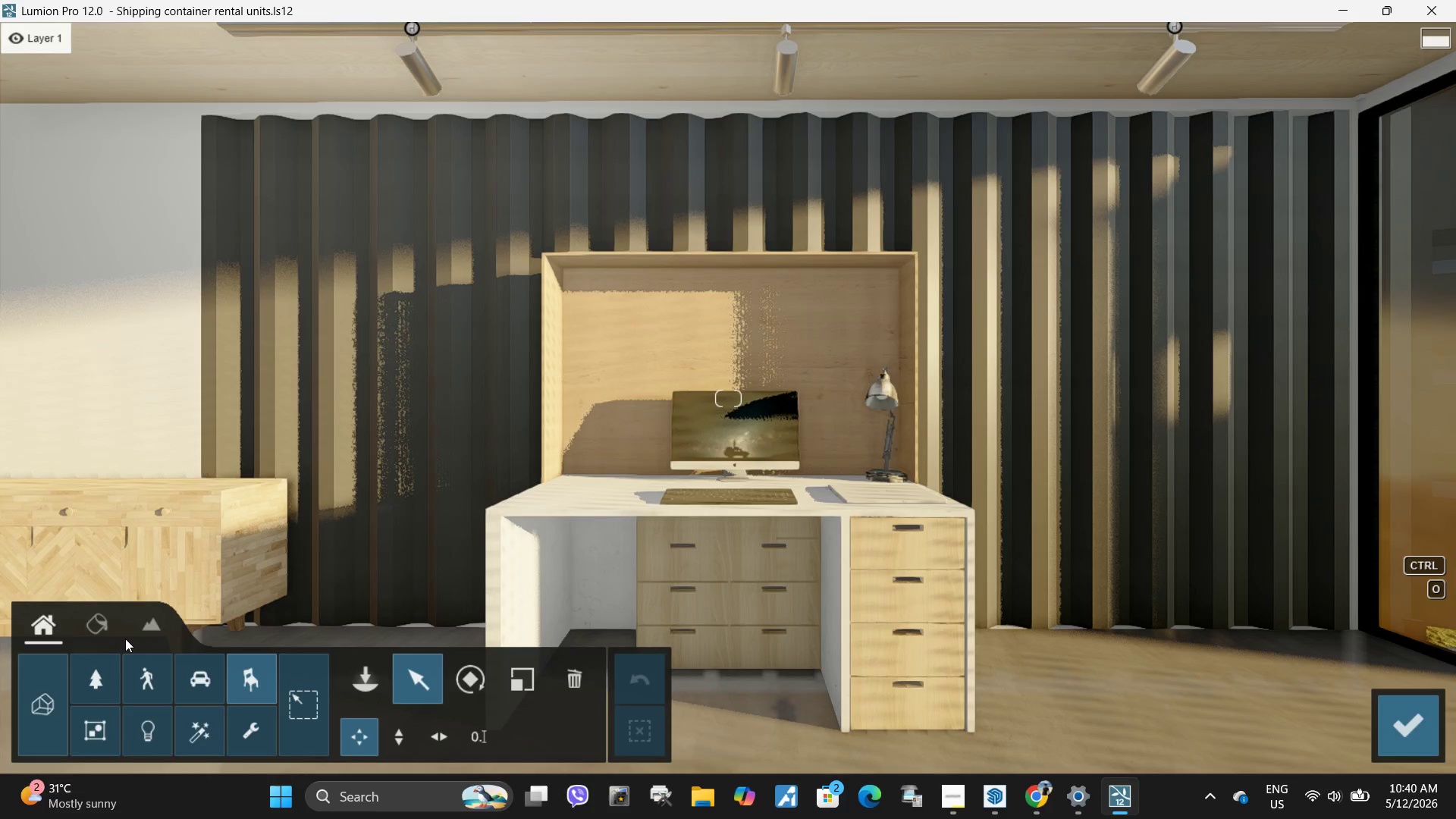 
left_click([102, 623])
 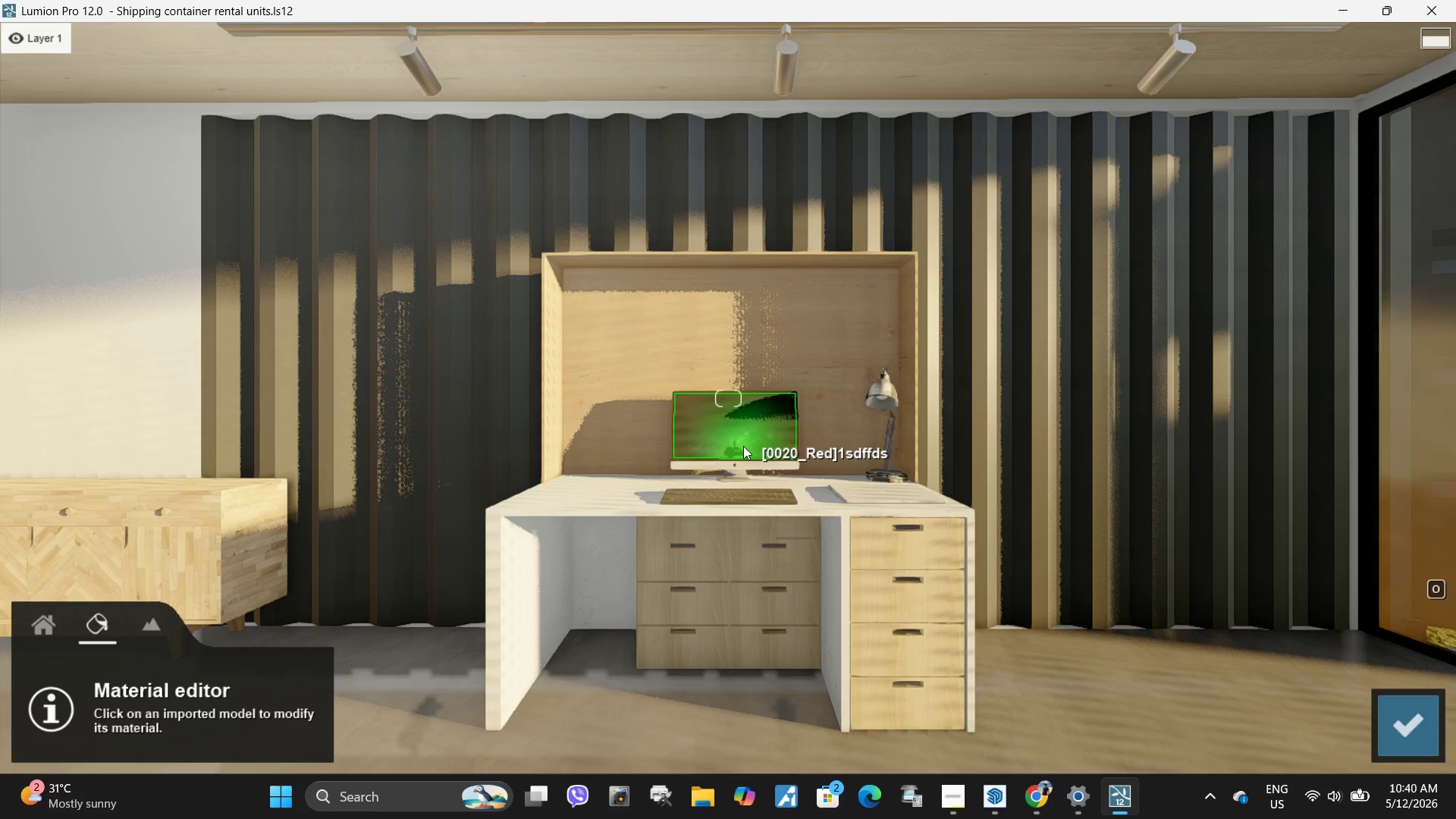 
left_click([740, 445])
 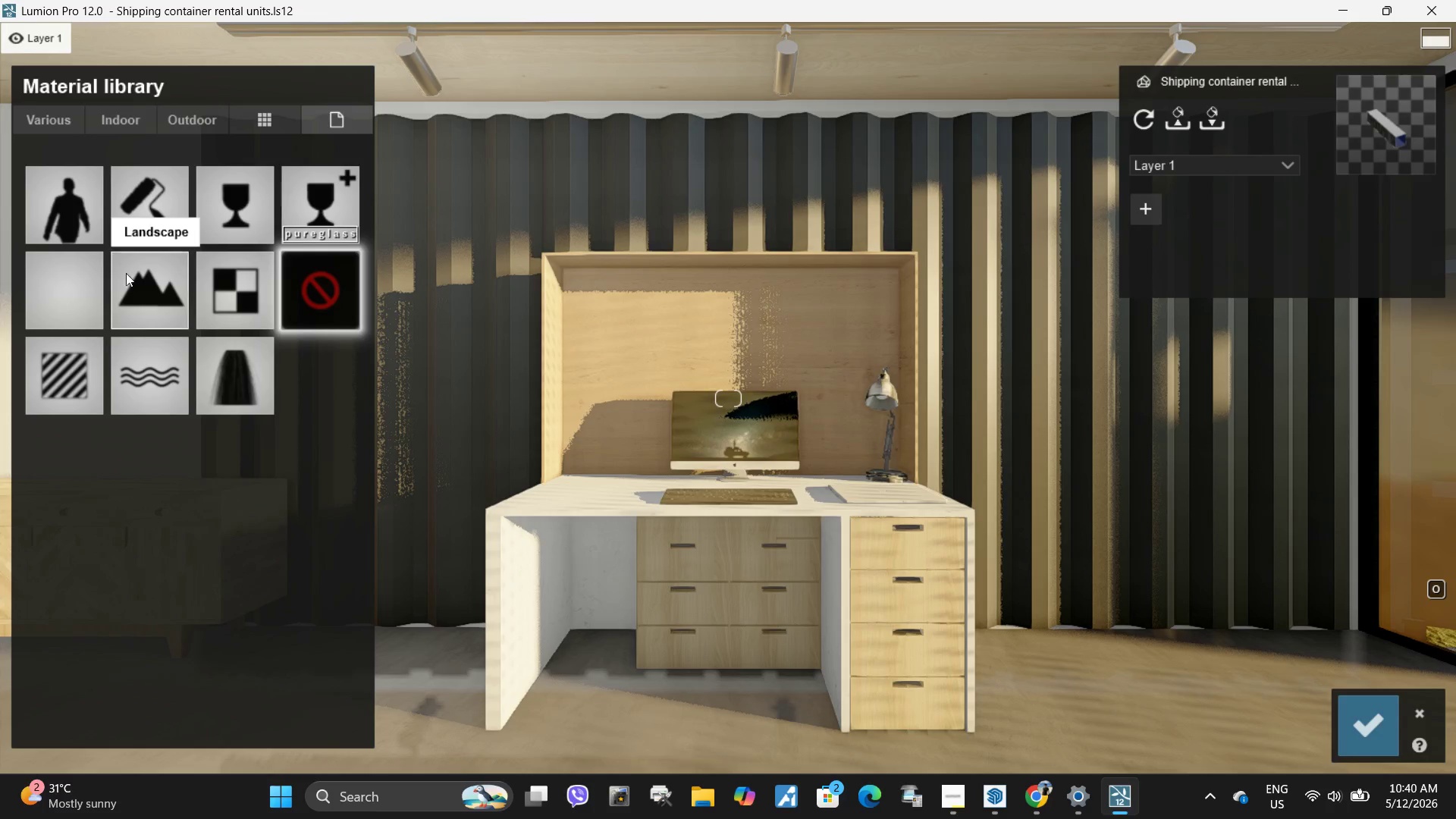 
left_click([73, 384])
 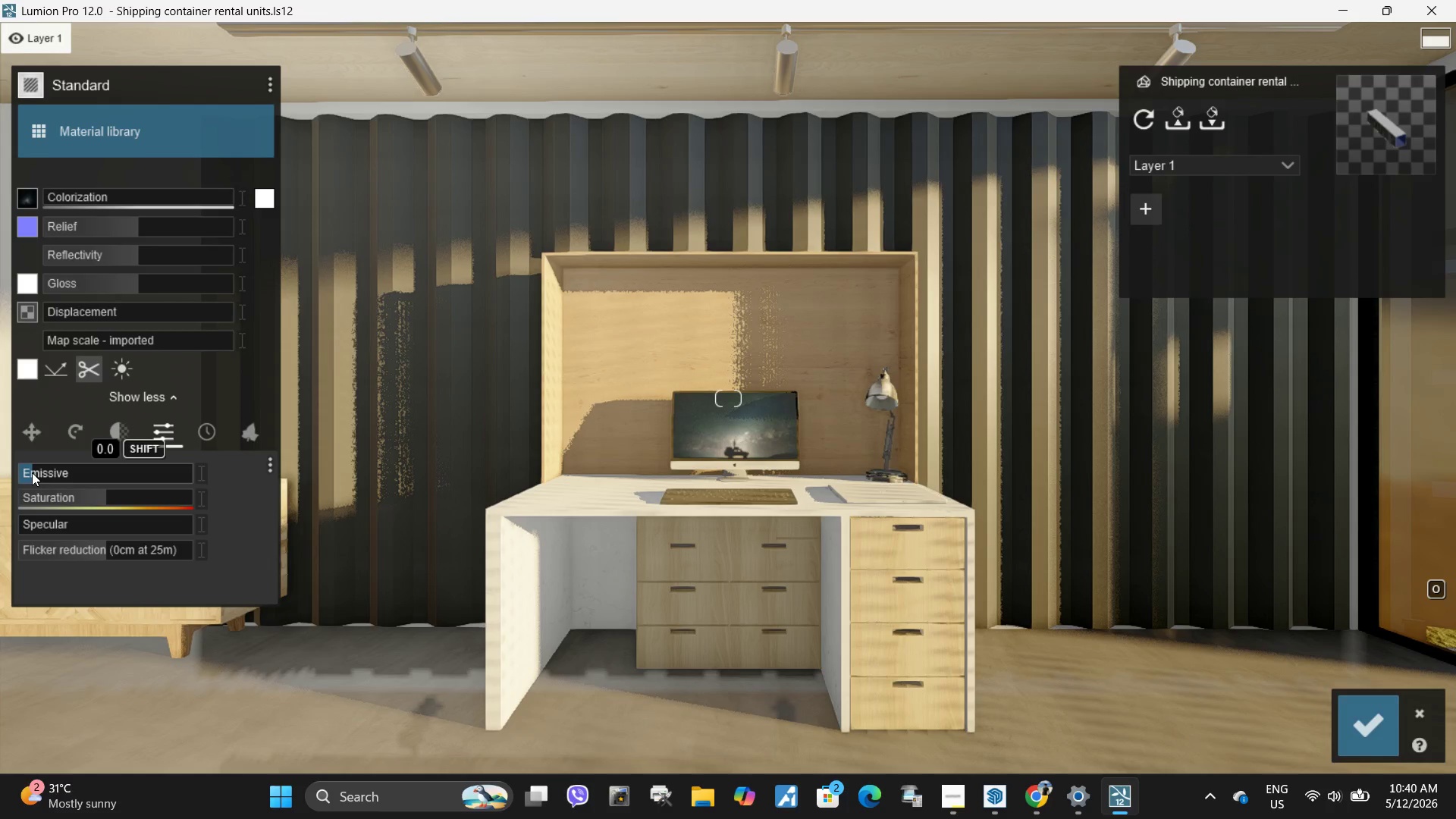 
wait(7.22)
 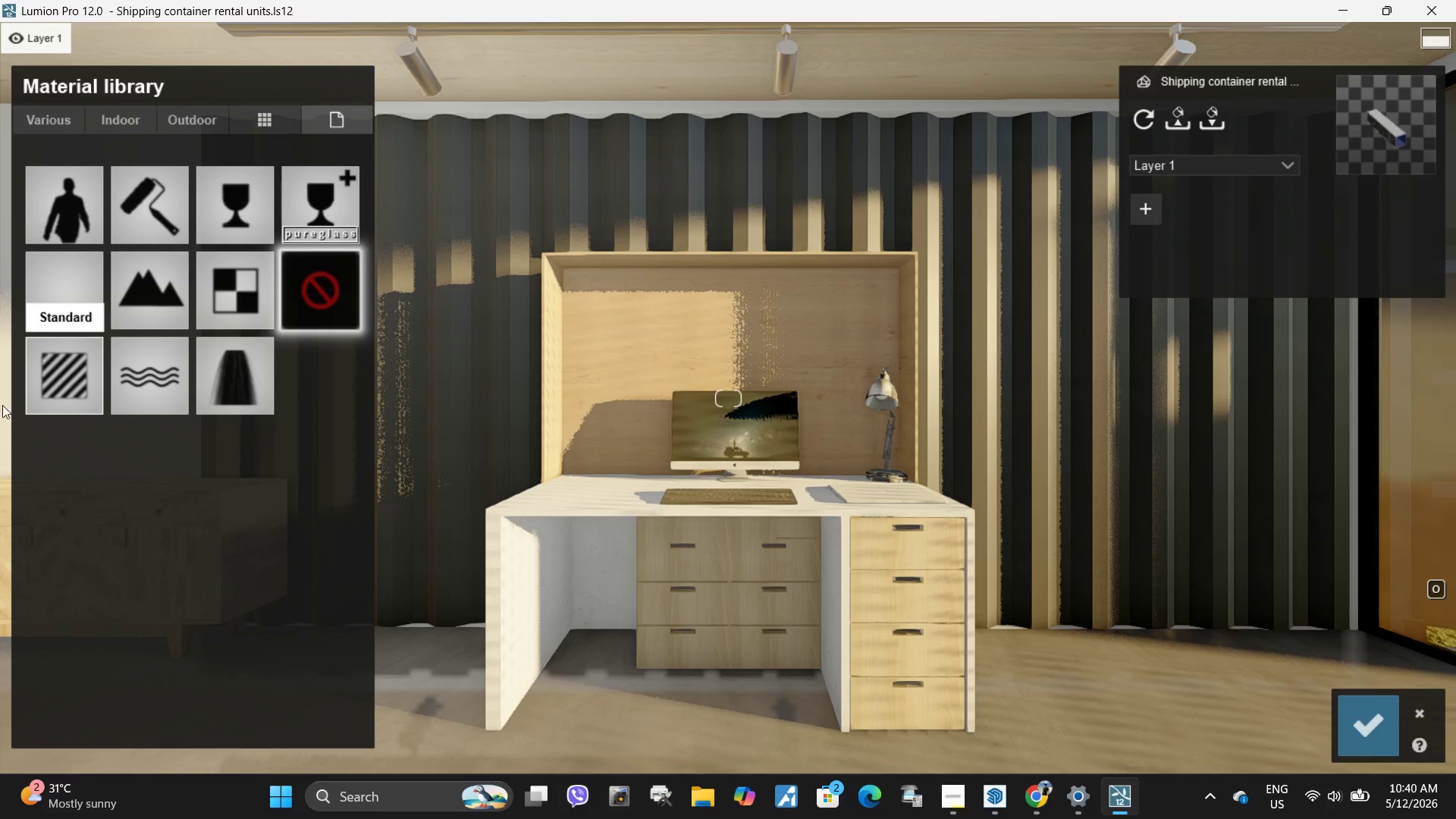 
left_click_drag(start_coordinate=[123, 261], to_coordinate=[192, 243])
 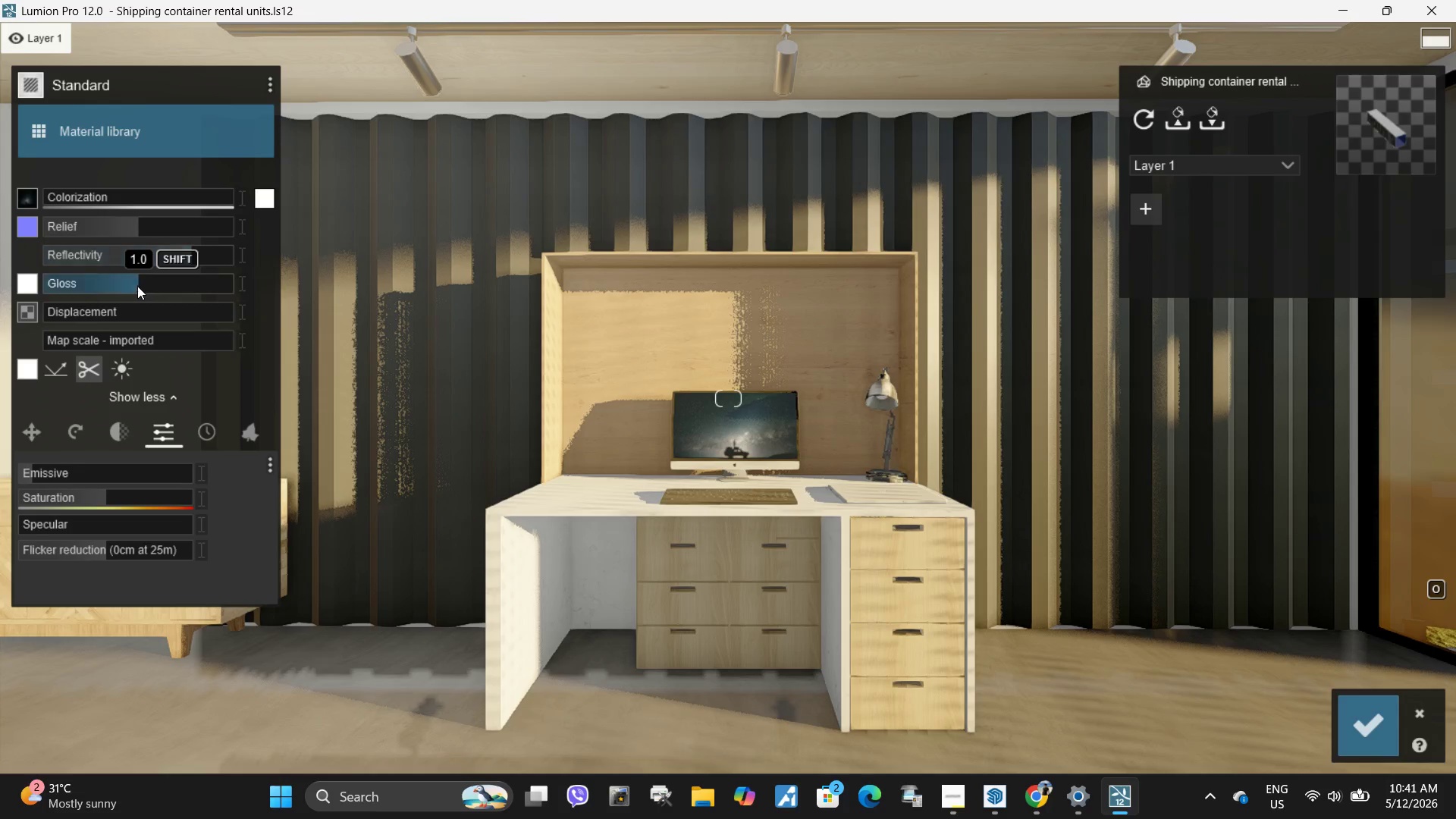 
left_click_drag(start_coordinate=[136, 286], to_coordinate=[112, 269])
 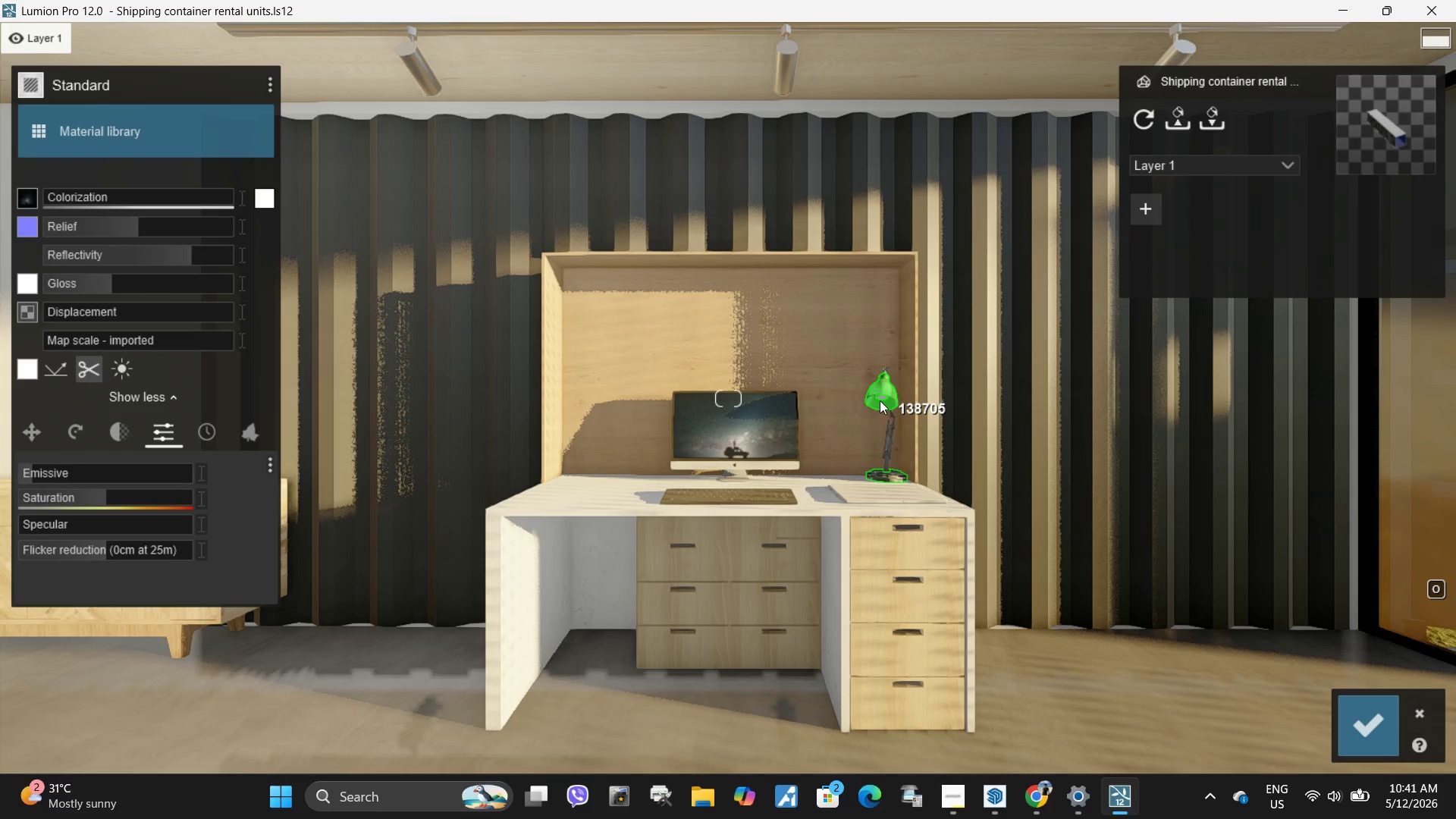 
left_click([882, 397])
 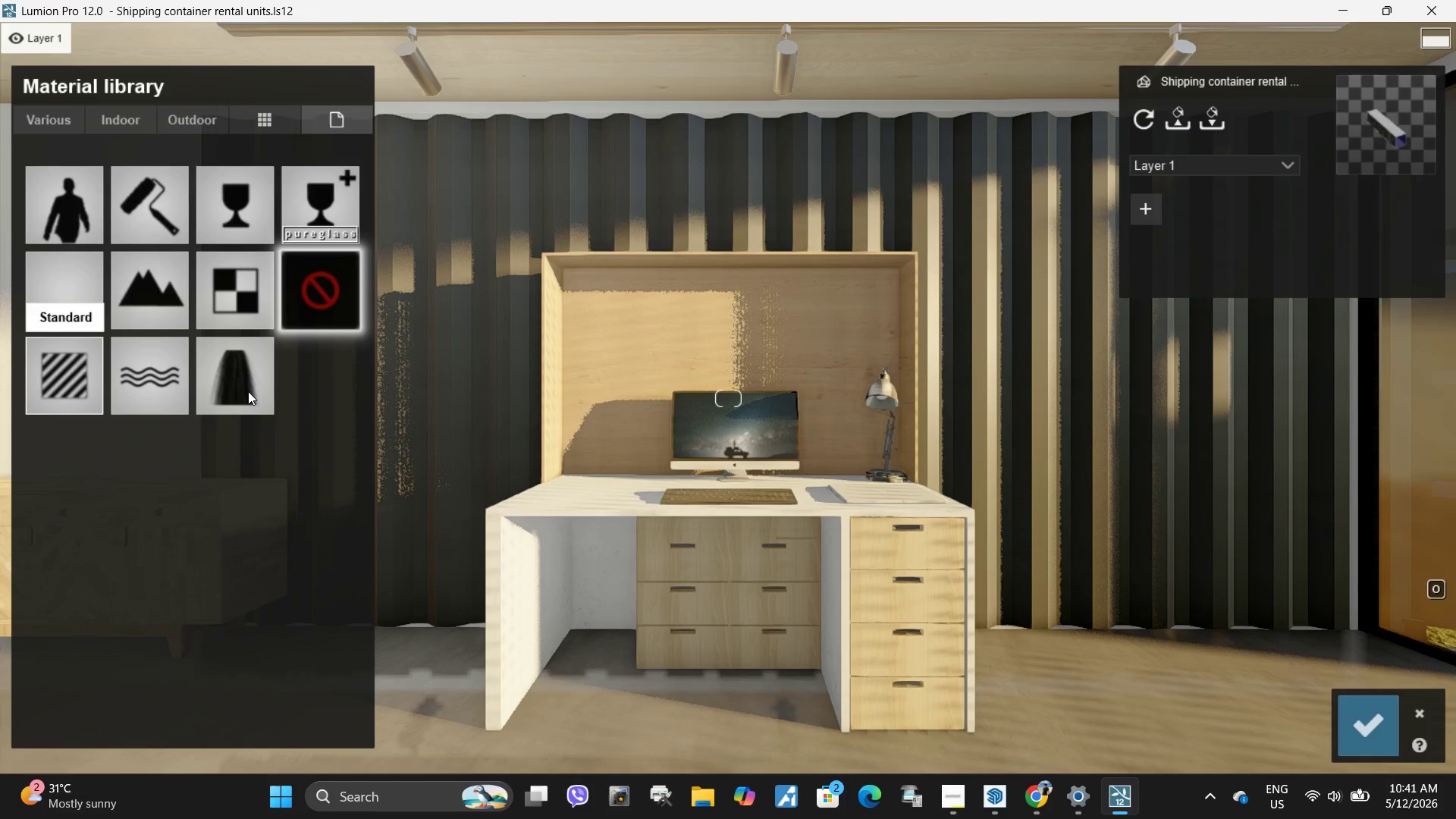 
left_click_drag(start_coordinate=[89, 471], to_coordinate=[99, 474])
 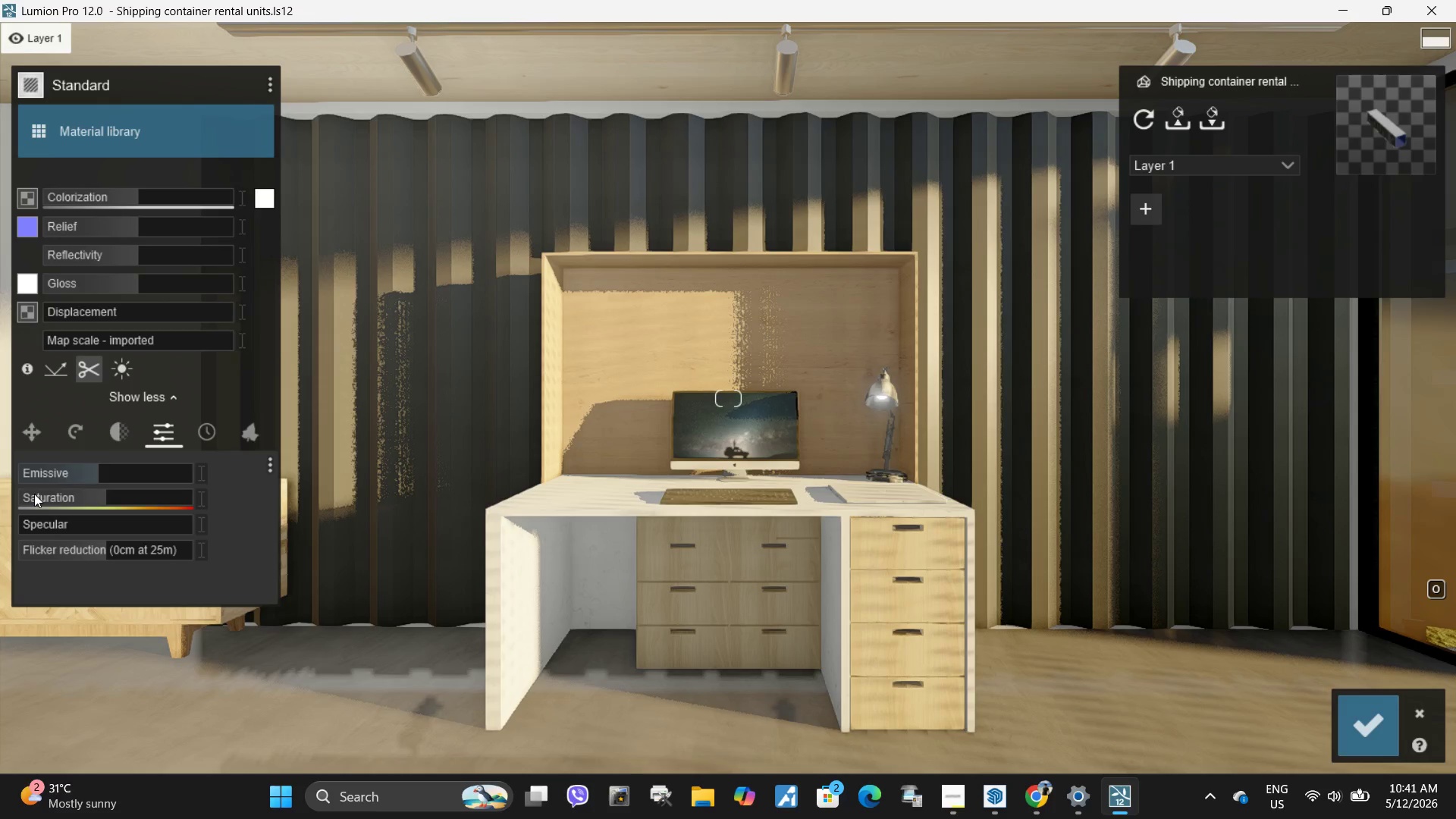 
left_click_drag(start_coordinate=[80, 471], to_coordinate=[77, 471])
 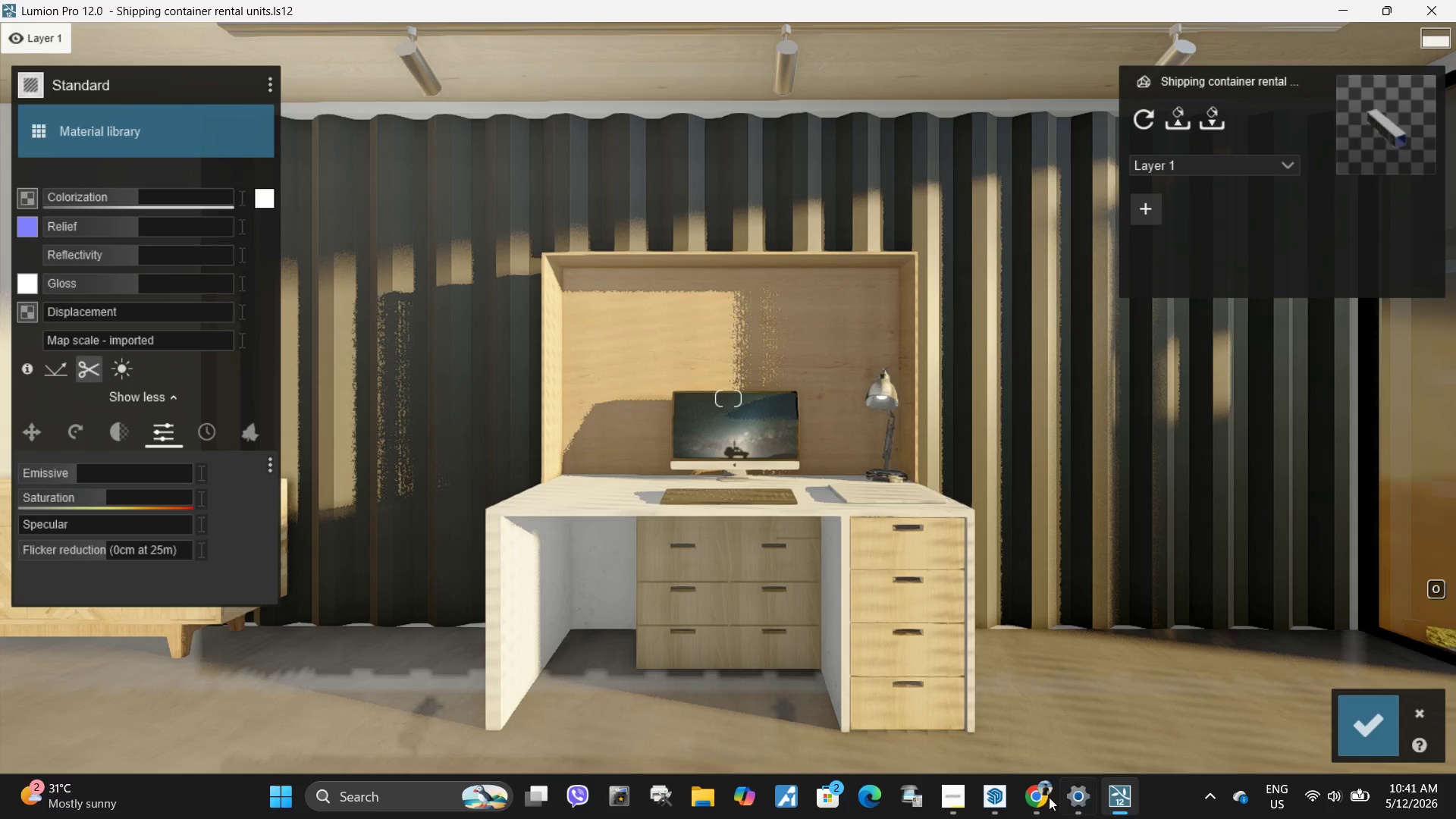 
left_click([996, 797])
 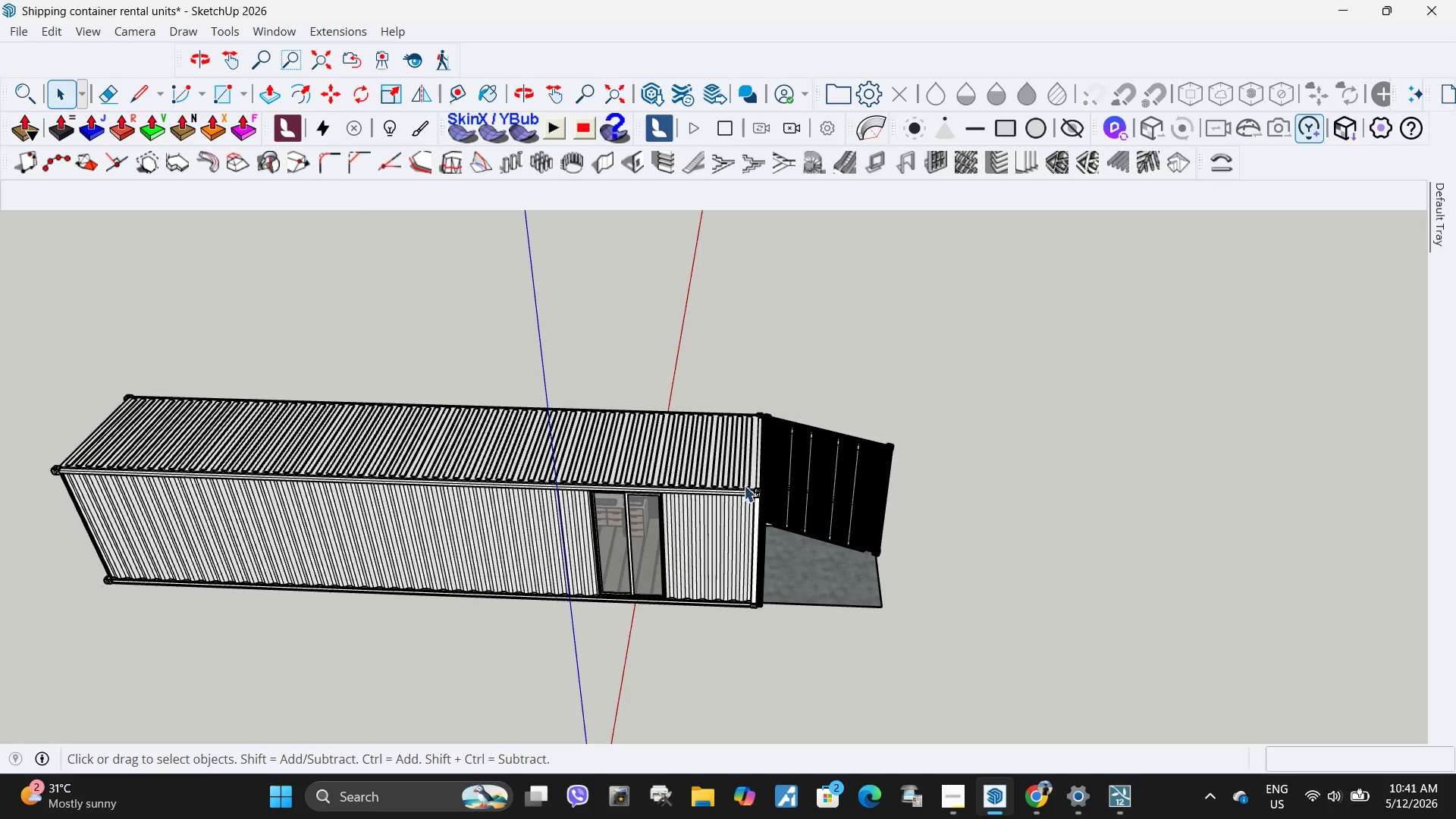 
scroll: coordinate [698, 525], scroll_direction: up, amount: 103.0
 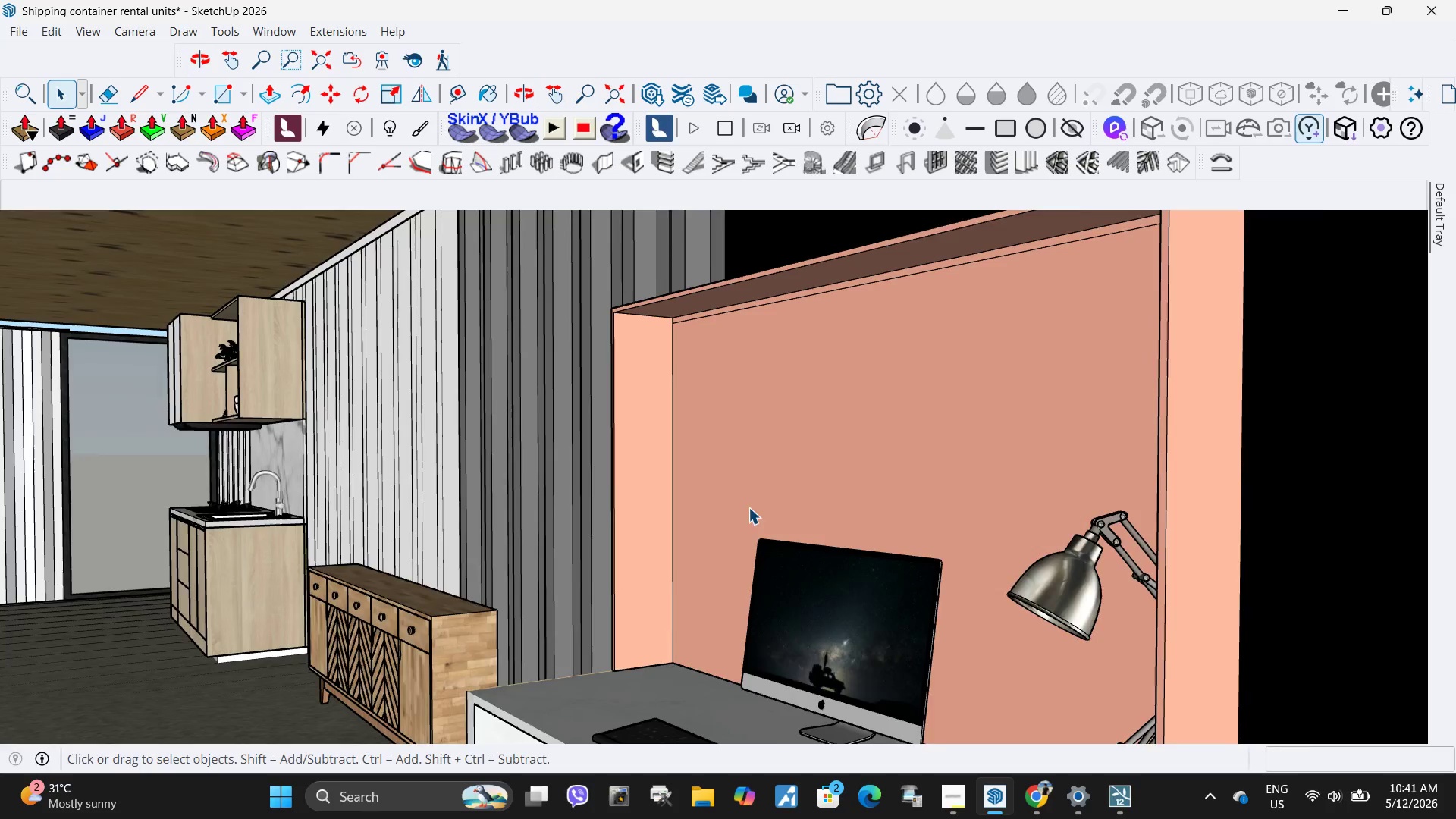 
key(Space)
 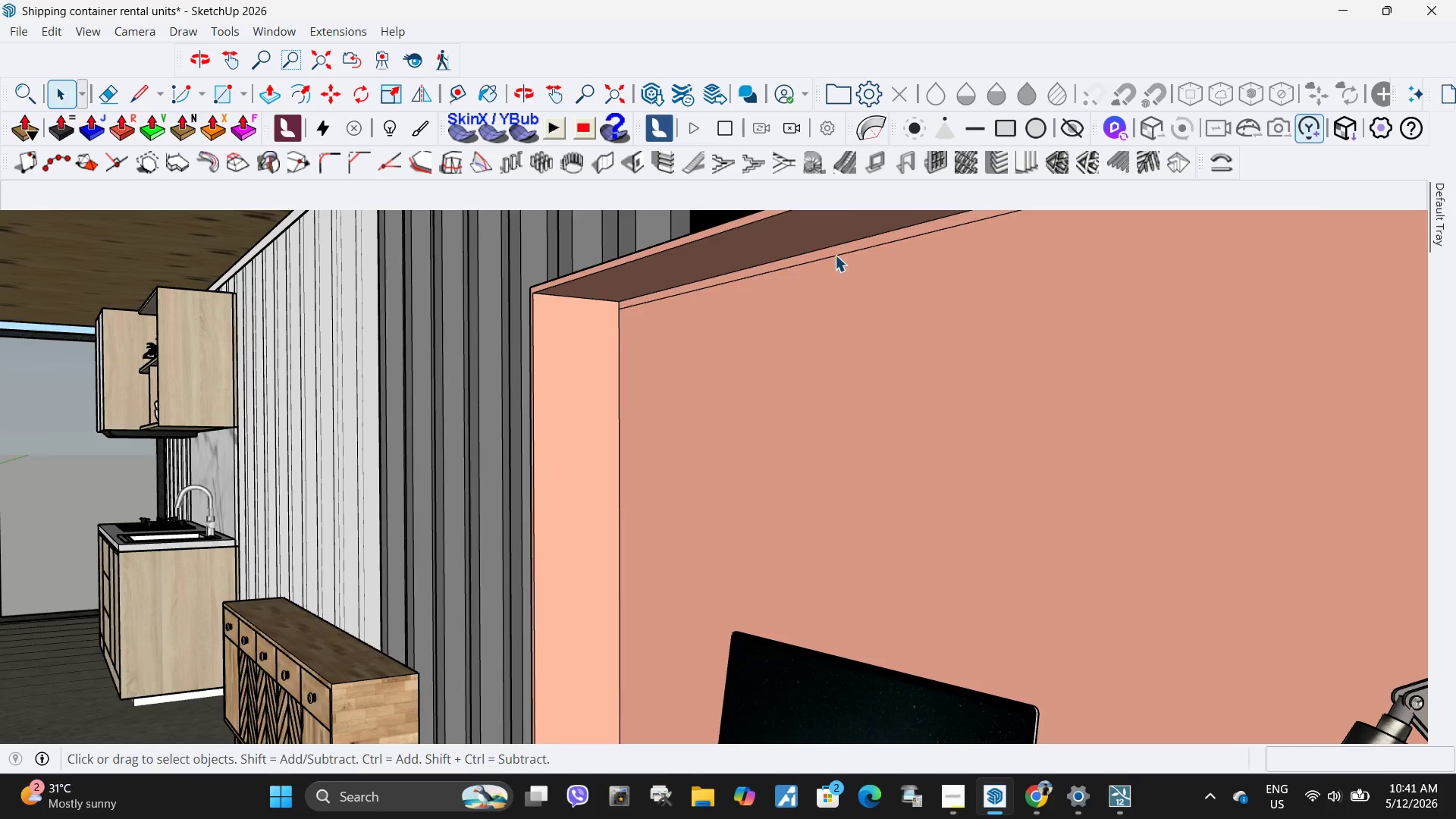 
scroll: coordinate [811, 355], scroll_direction: up, amount: 4.0
 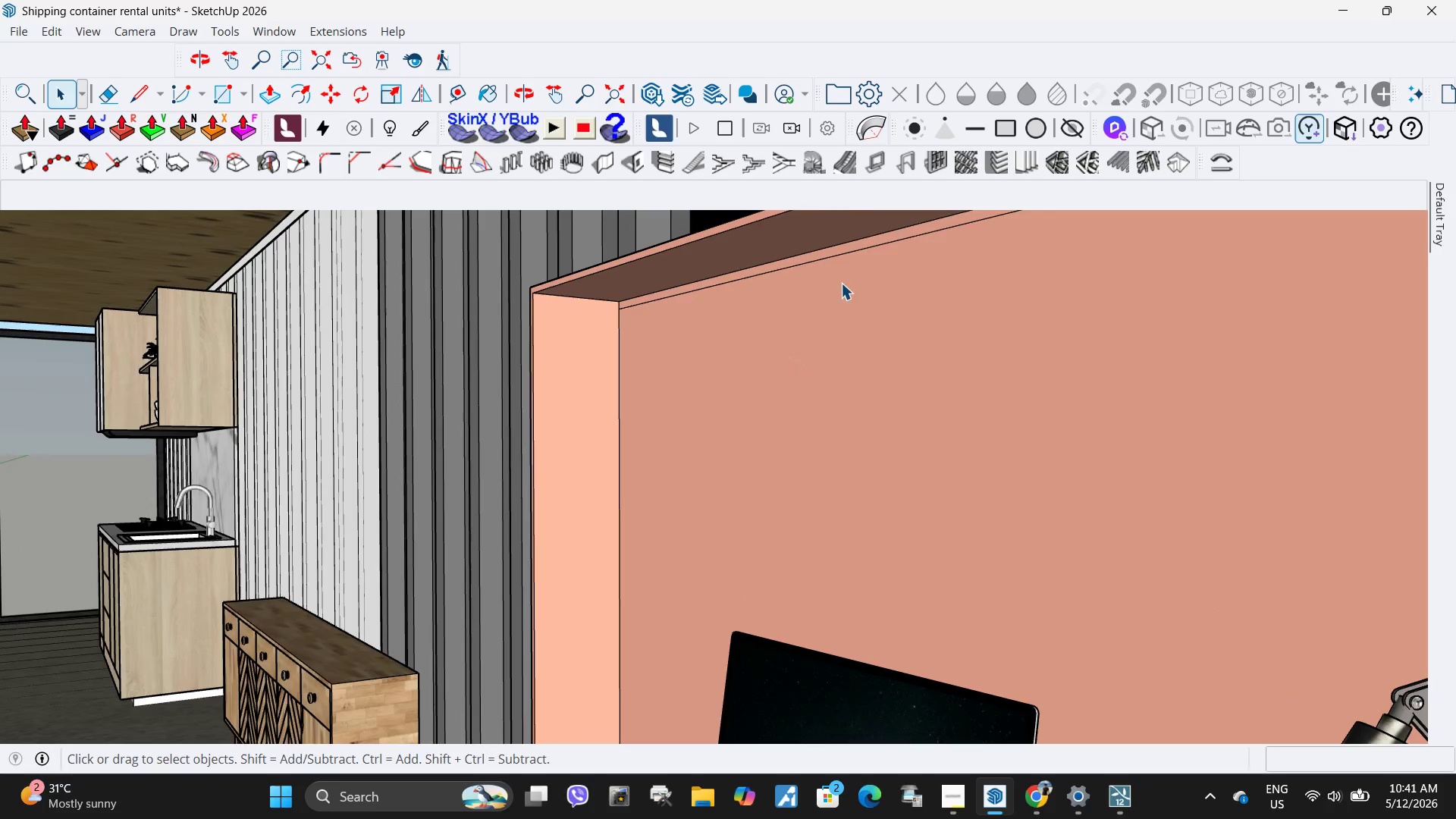 
double_click([835, 255])
 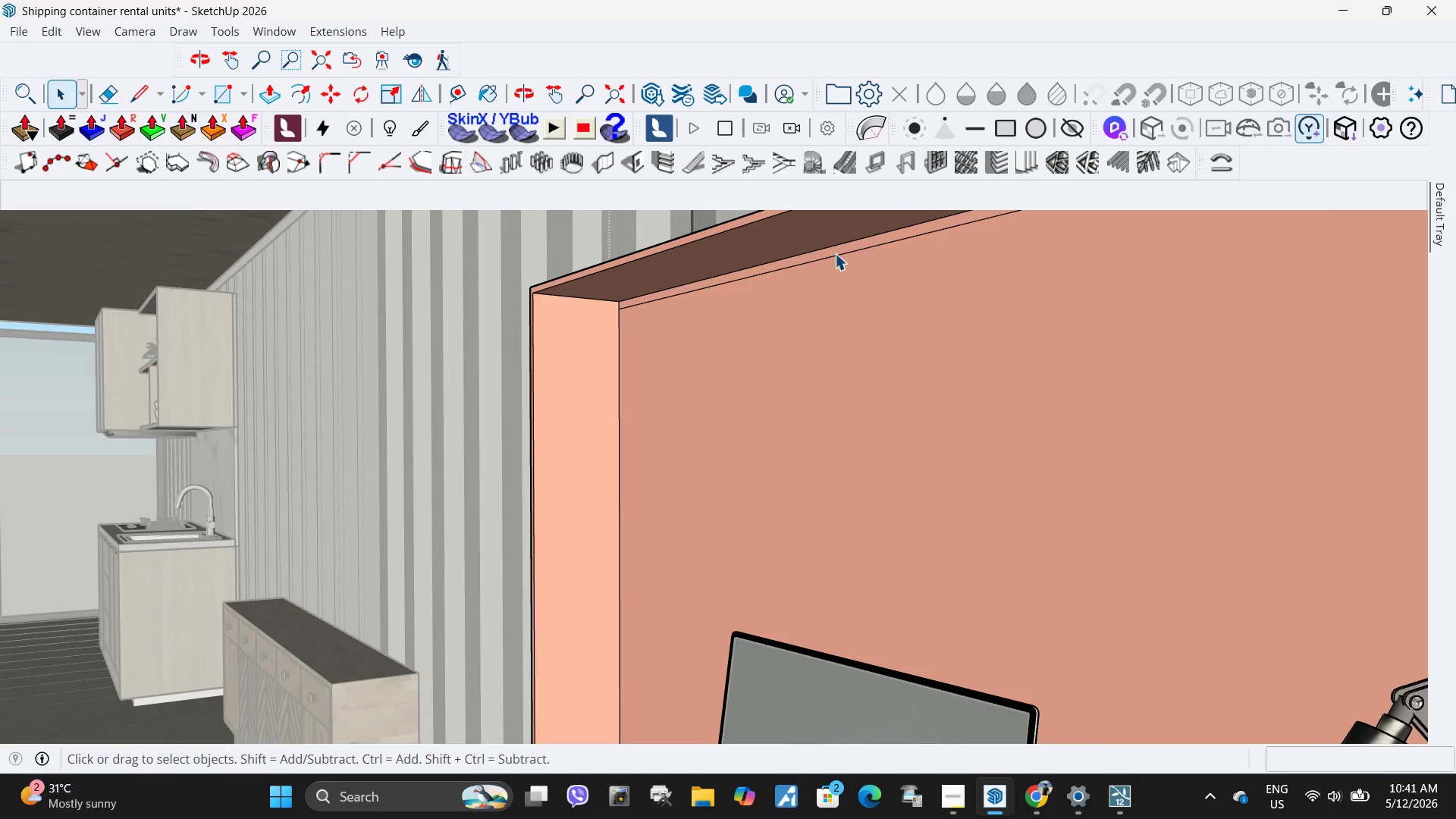 
triple_click([835, 253])
 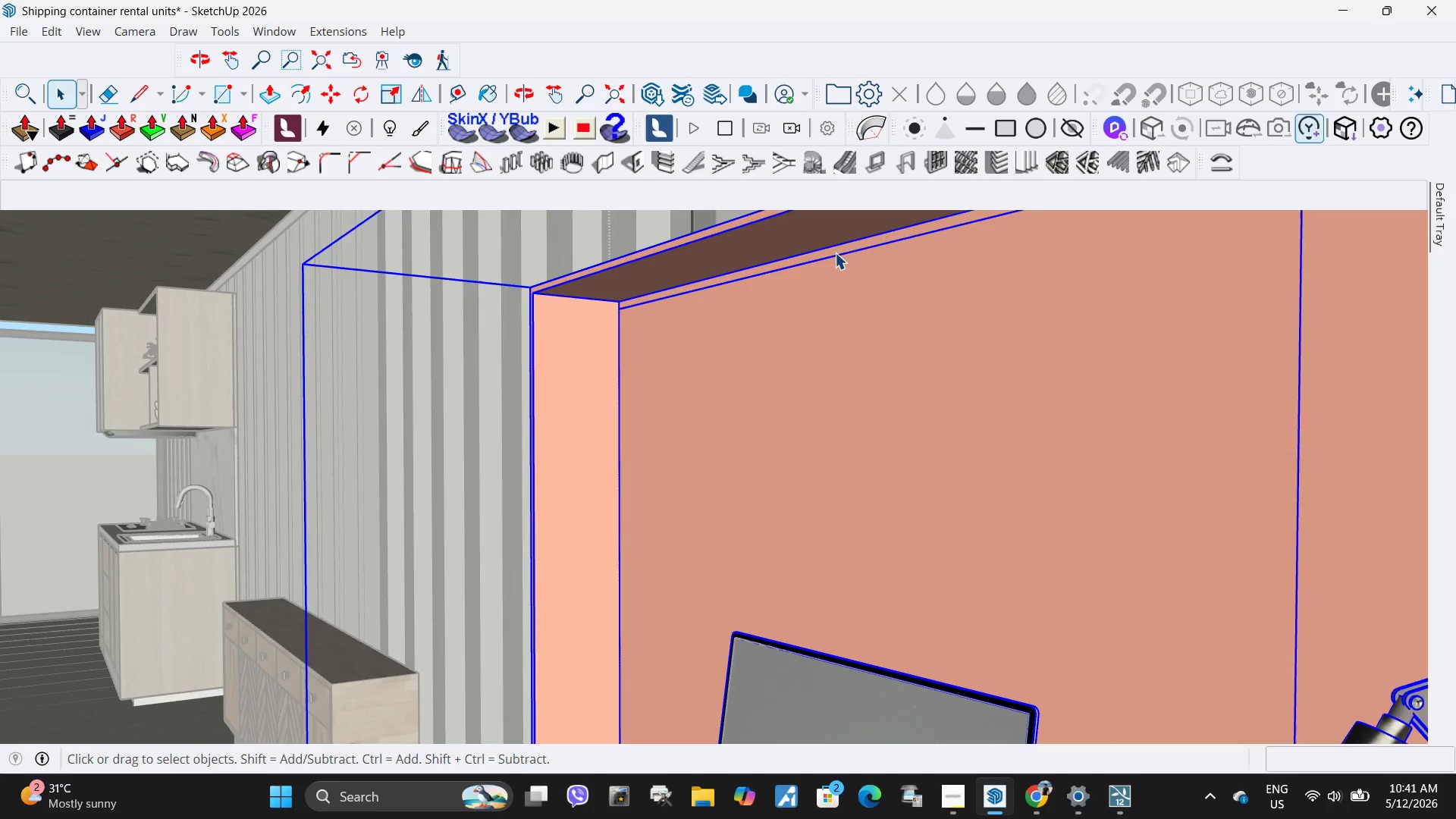 
triple_click([835, 253])
 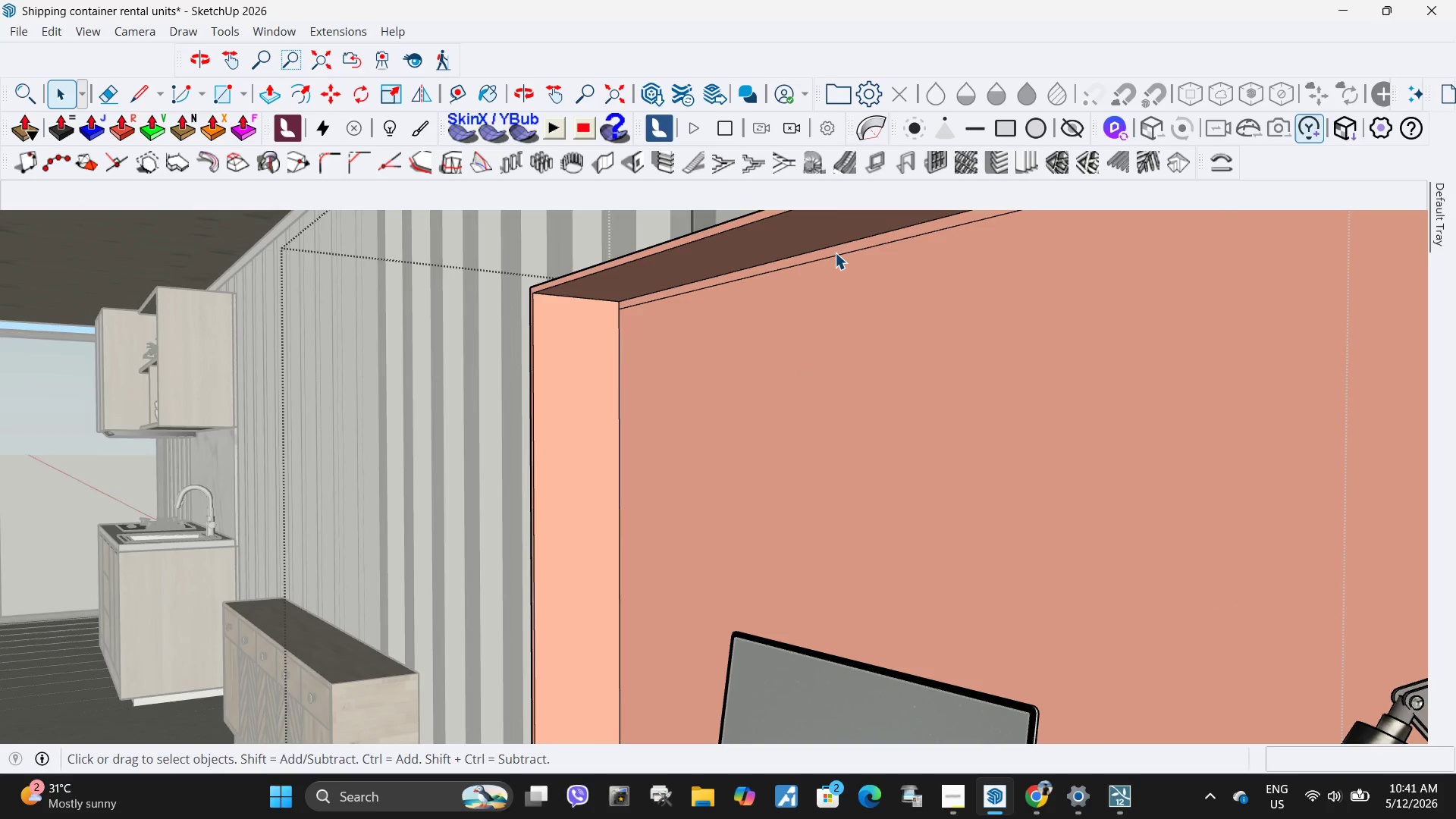 
triple_click([835, 253])
 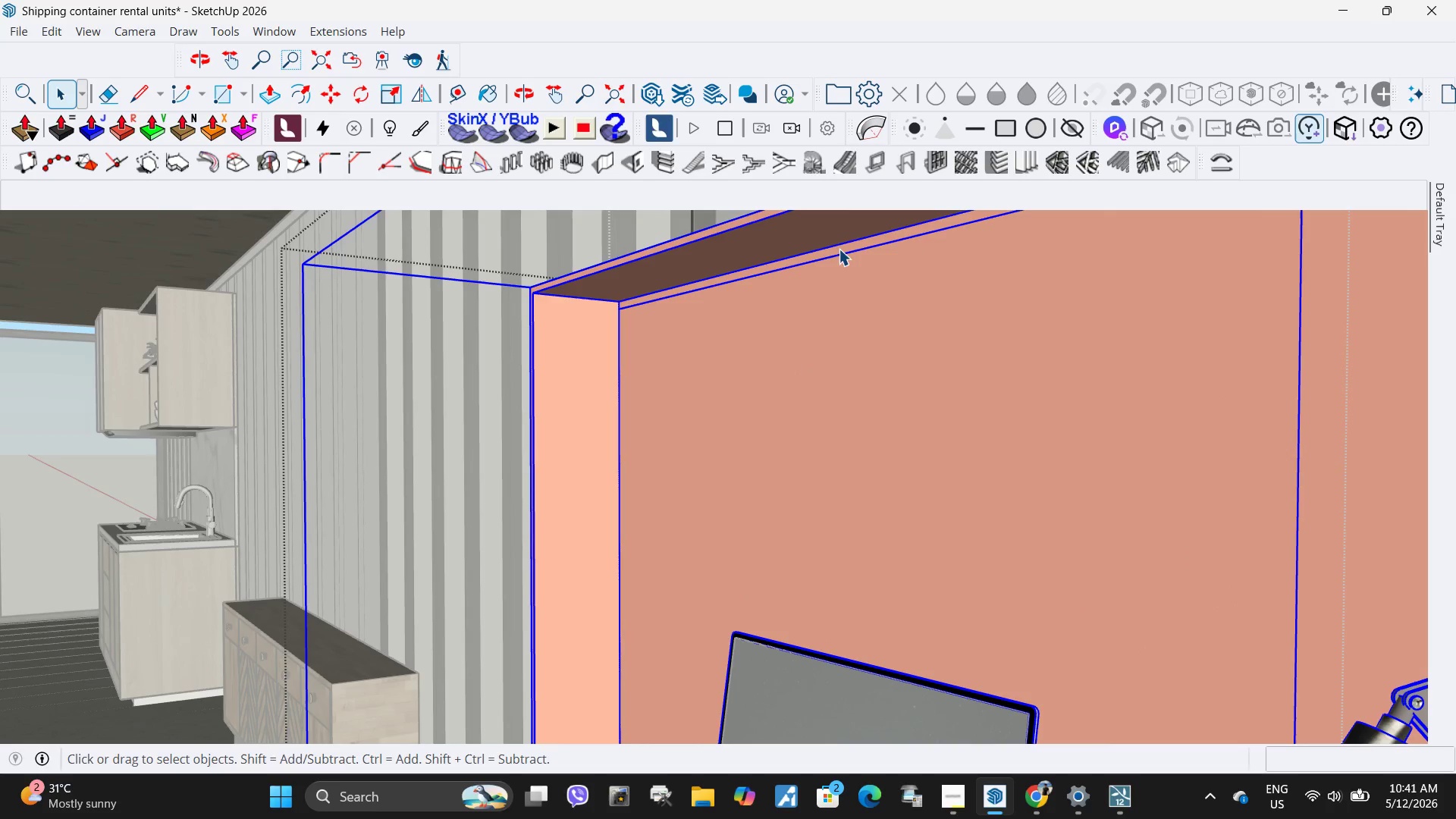 
triple_click([843, 246])
 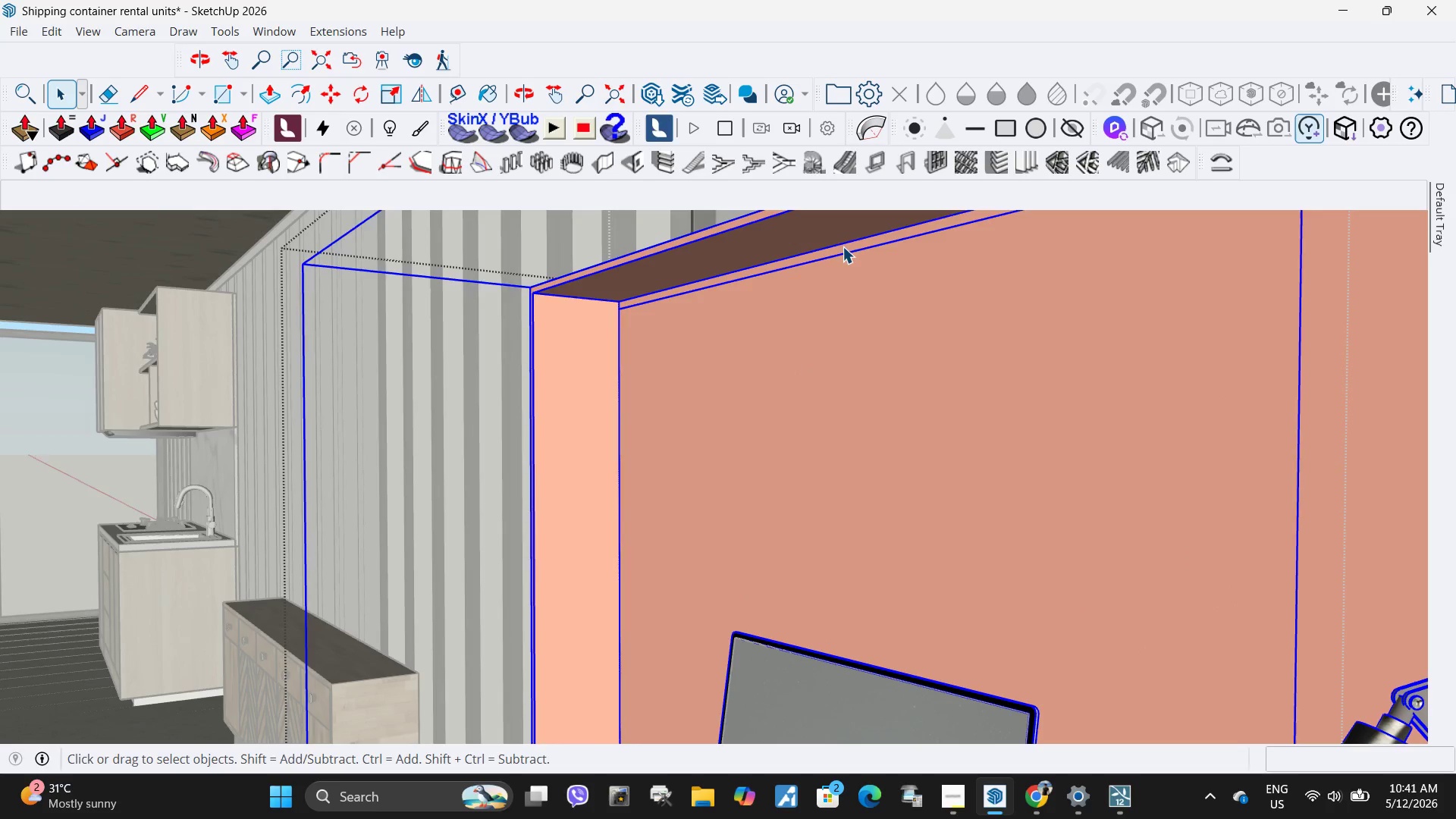 
triple_click([843, 246])
 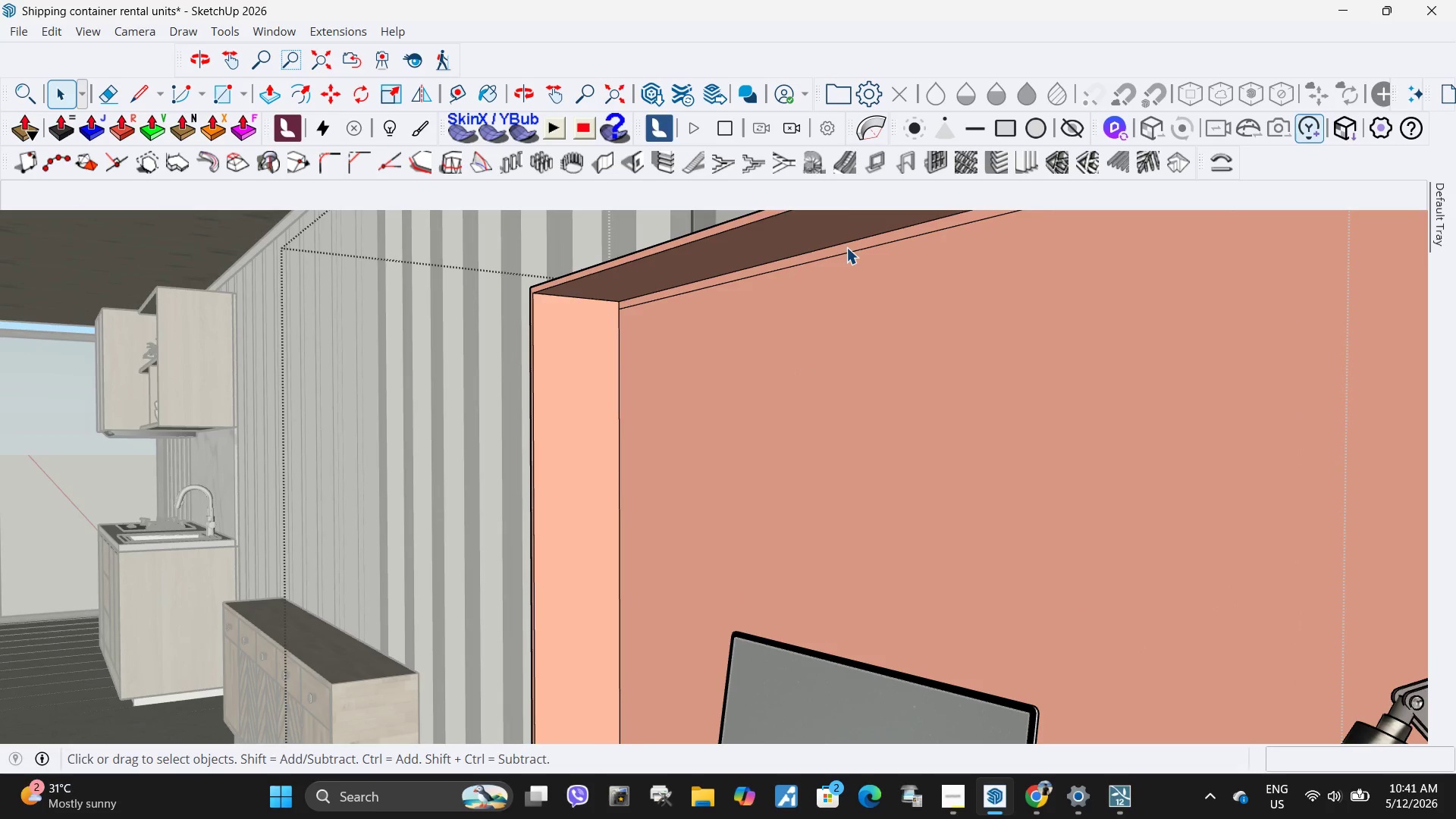 
triple_click([849, 249])
 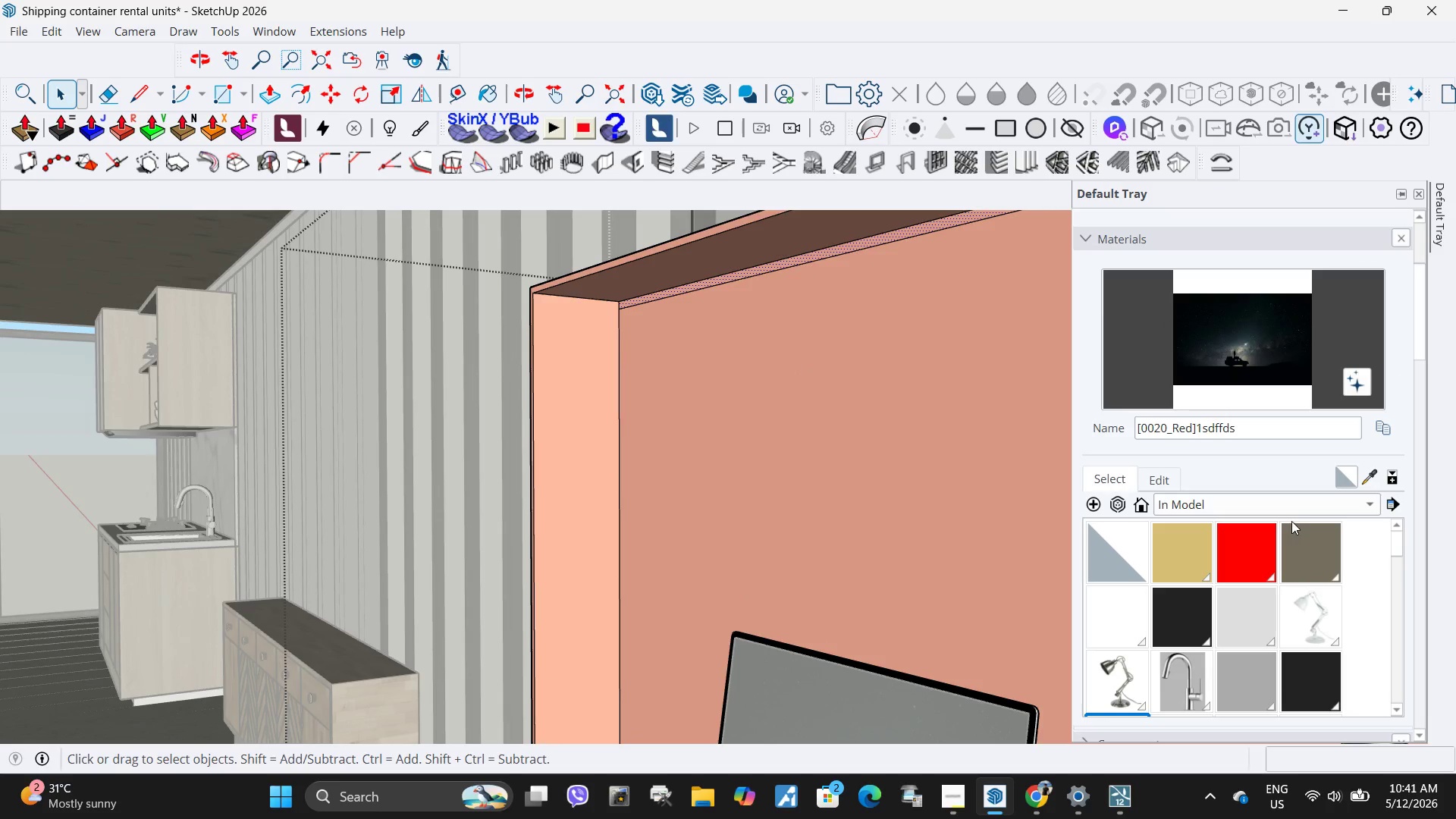 
left_click([1215, 497])
 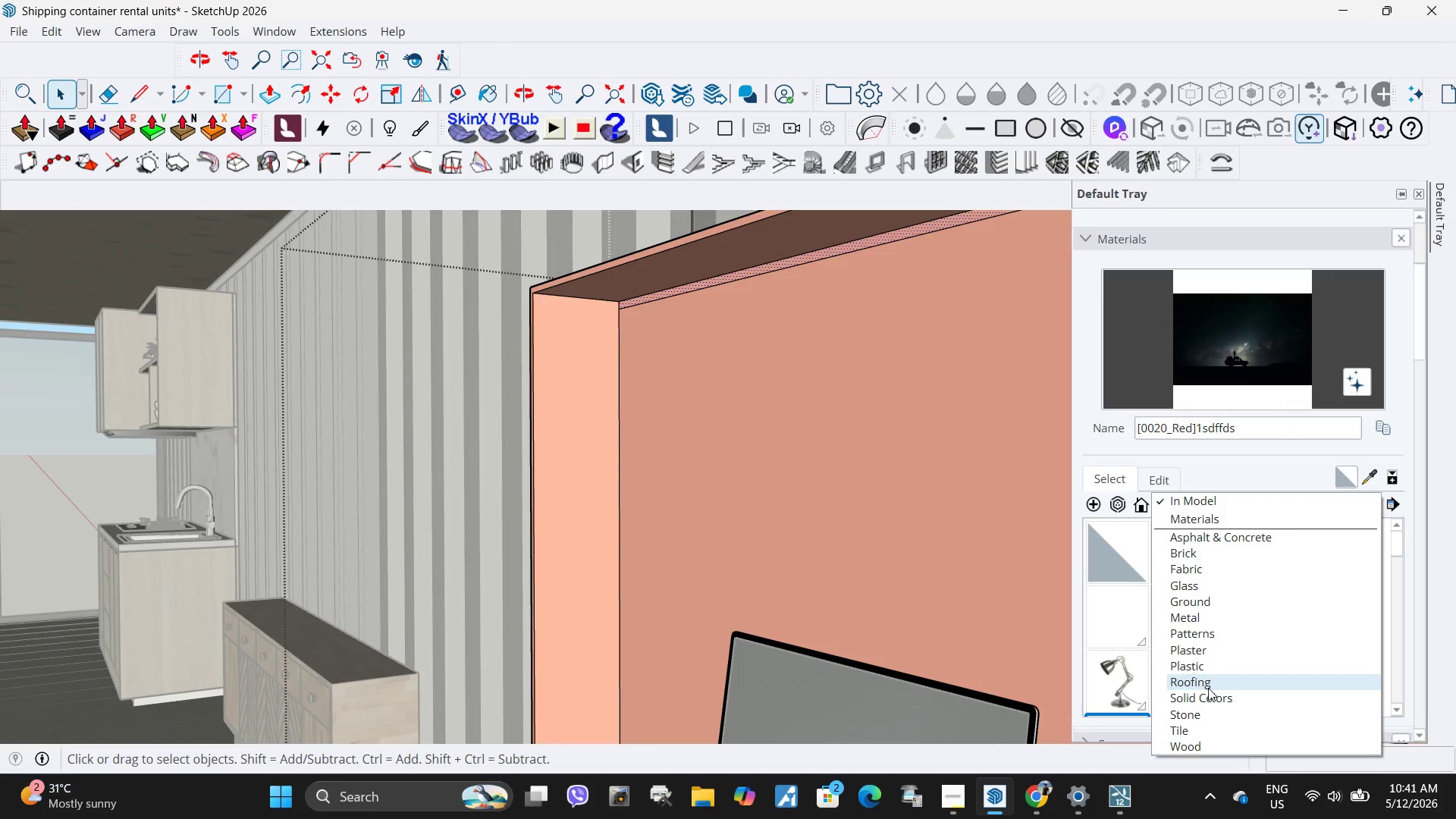 
left_click([1208, 691])
 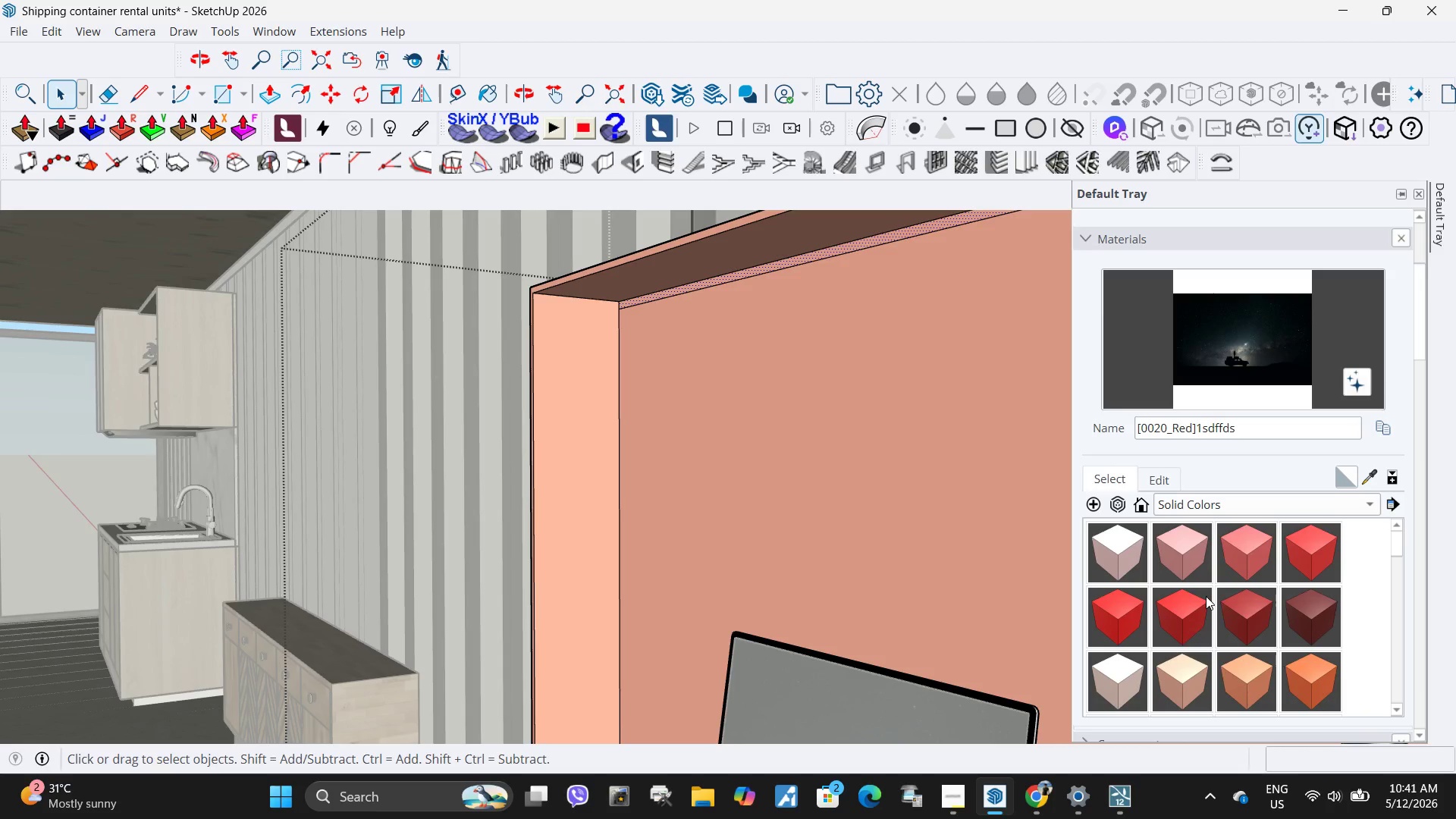 
scroll: coordinate [1223, 619], scroll_direction: down, amount: 3.0
 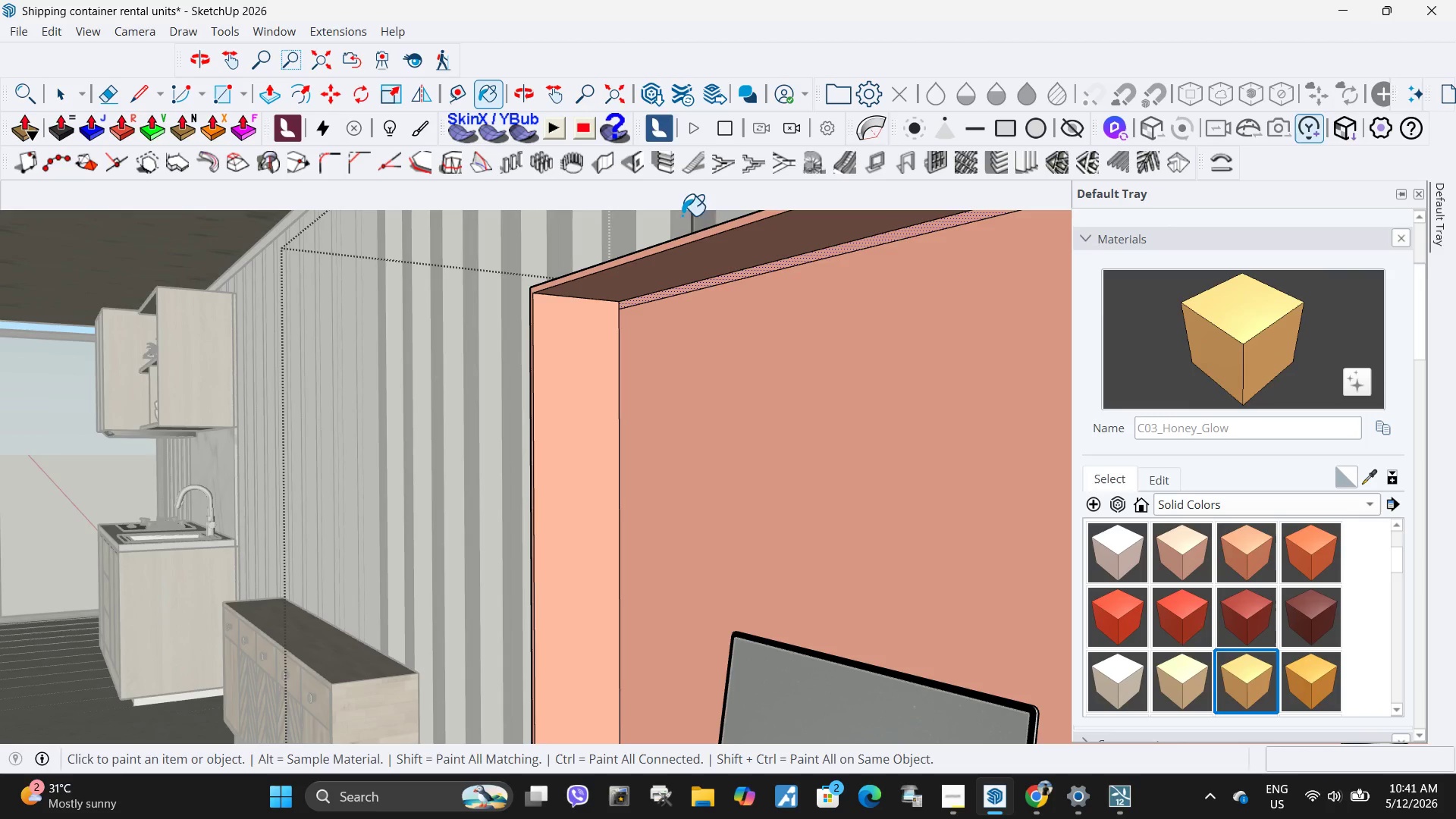 
left_click([721, 281])
 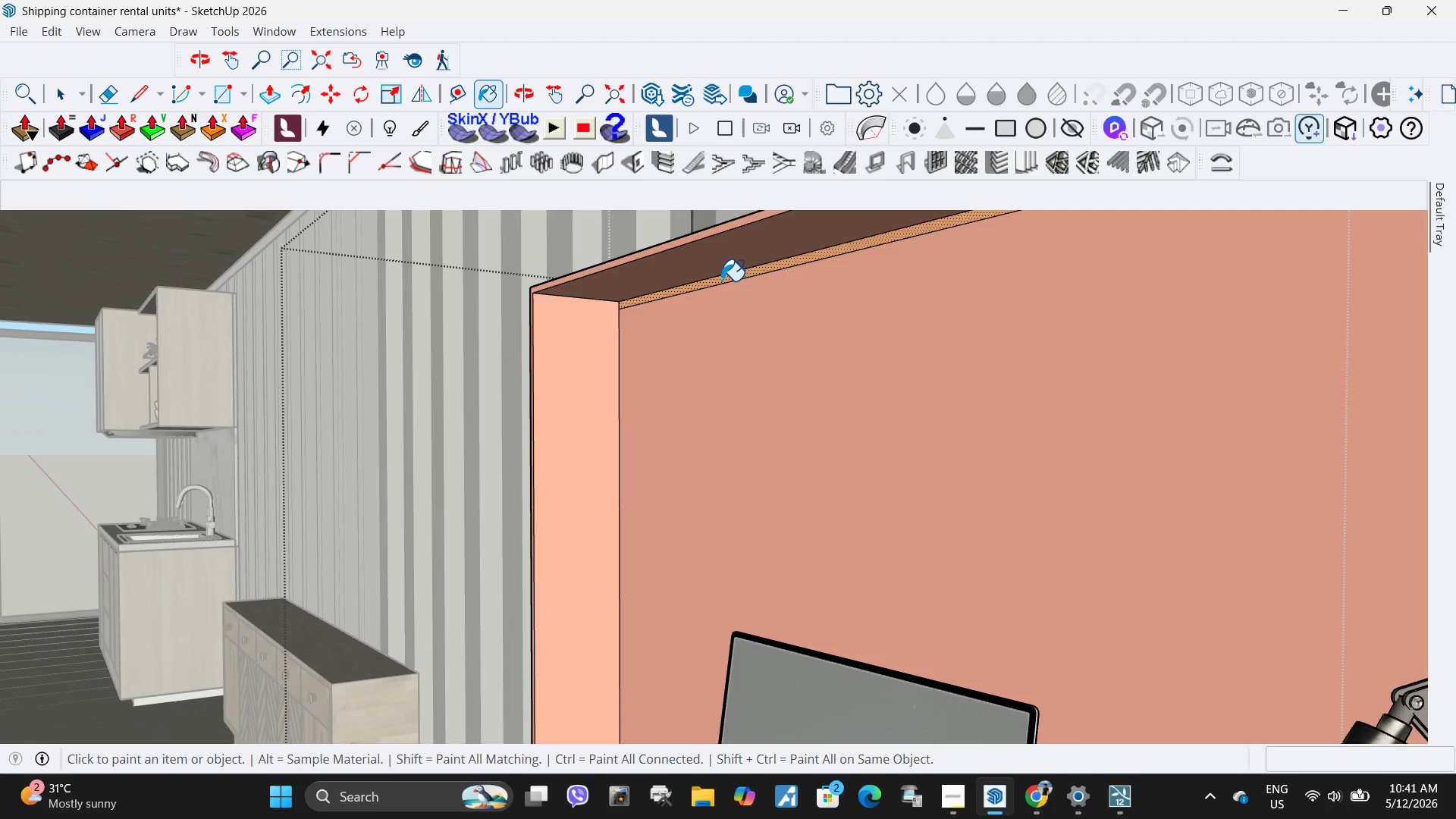 
key(Space)
 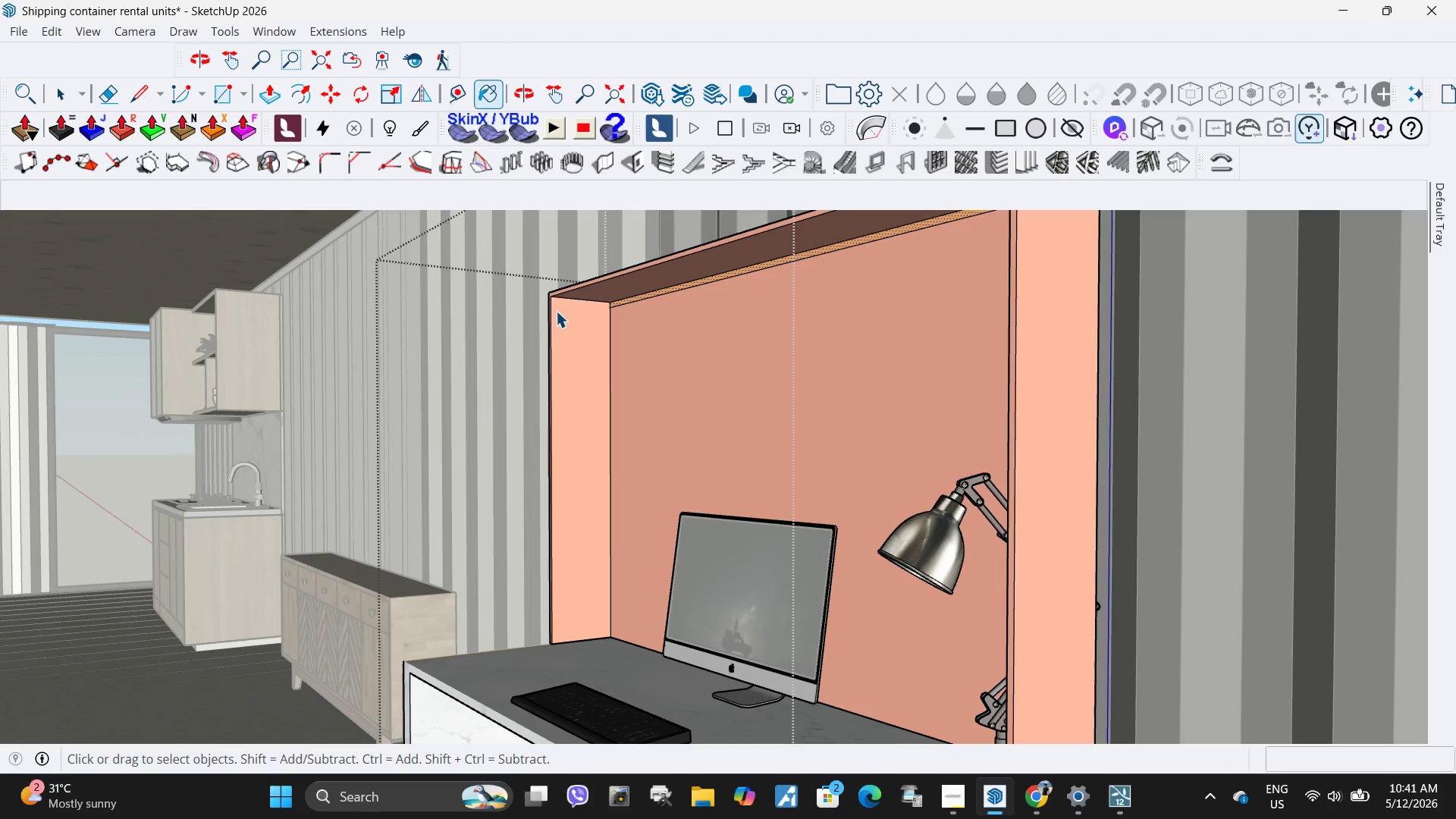 
key(Escape)
 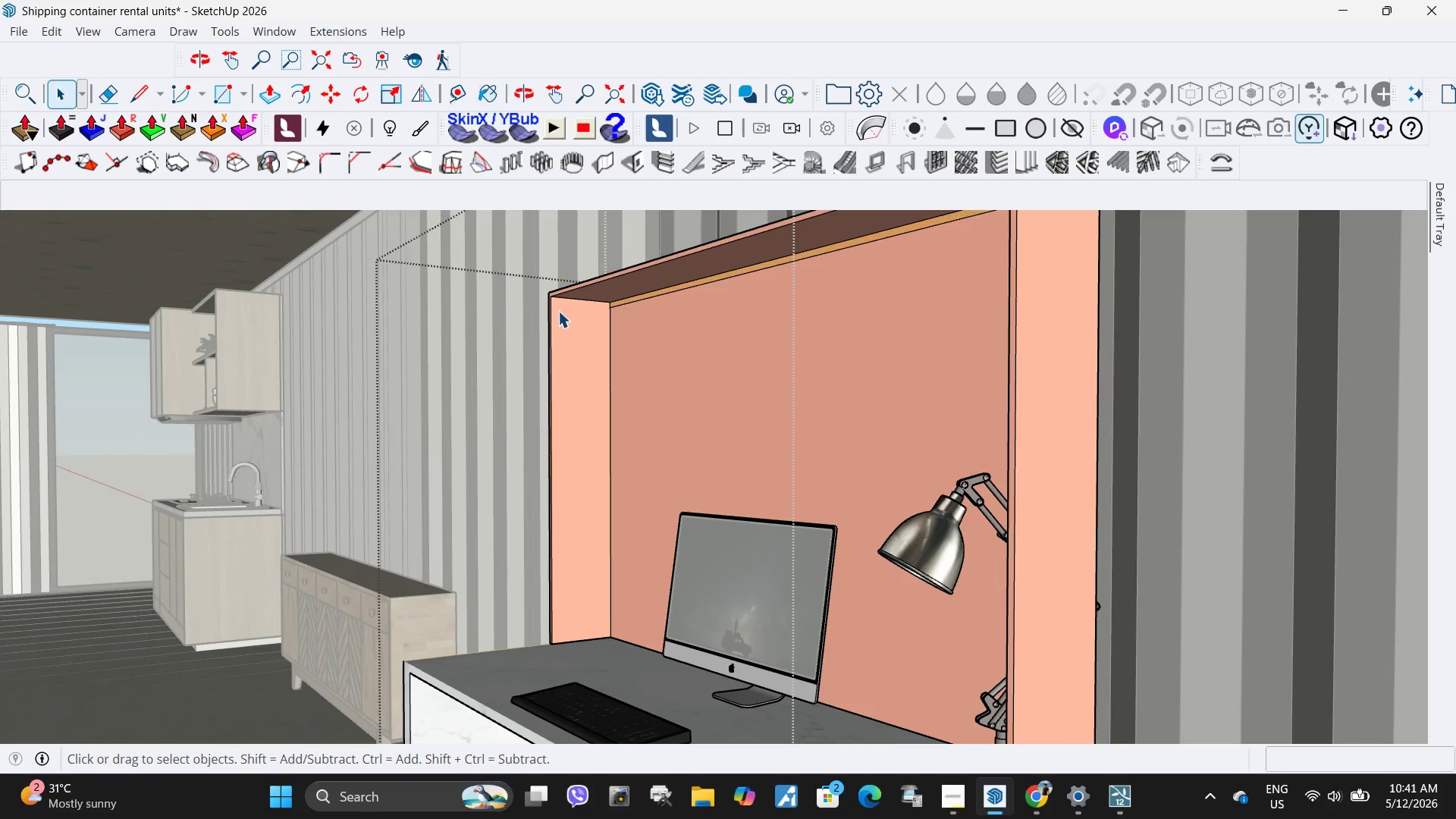 
key(Escape)
 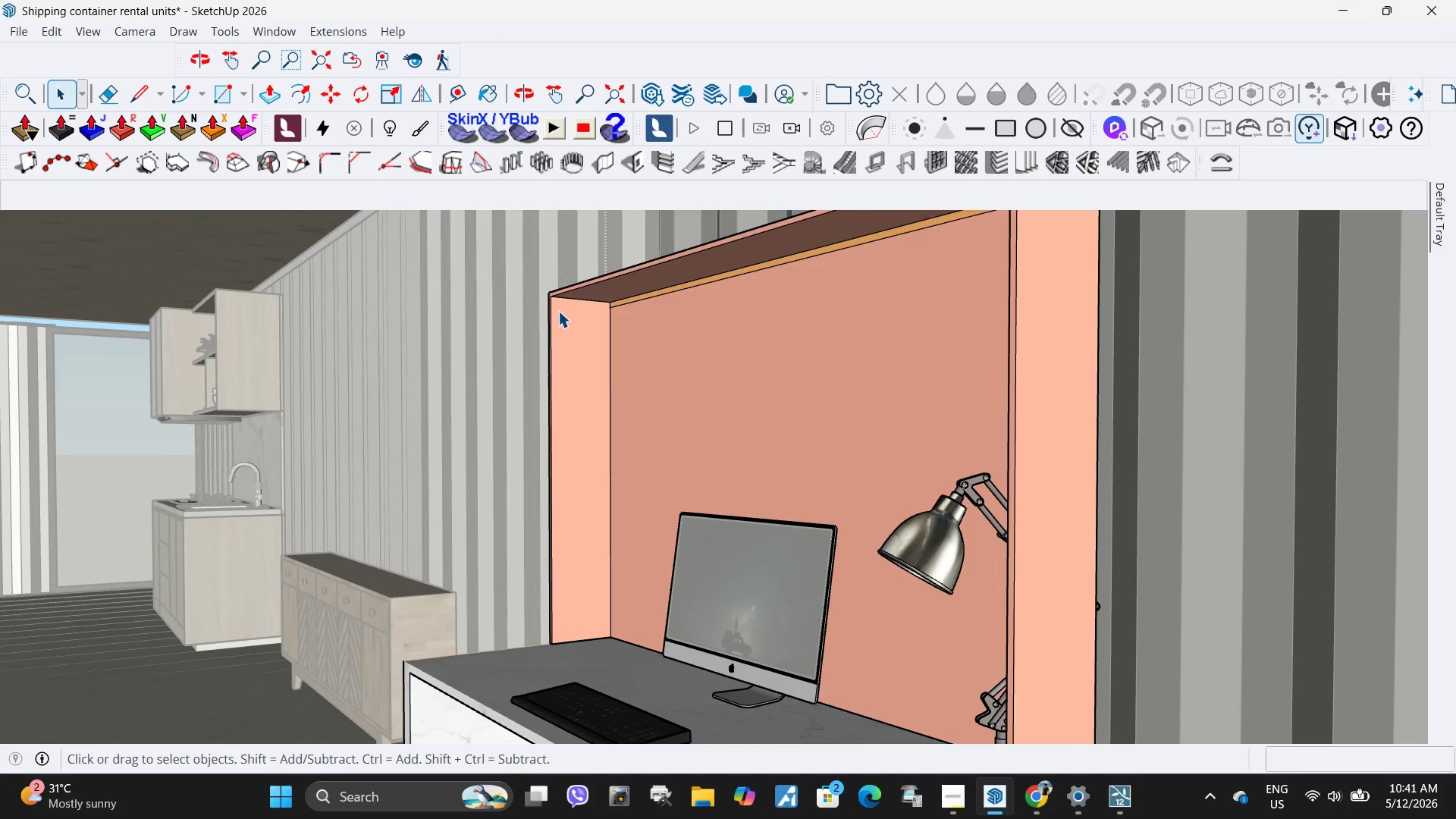 
key(Escape)
 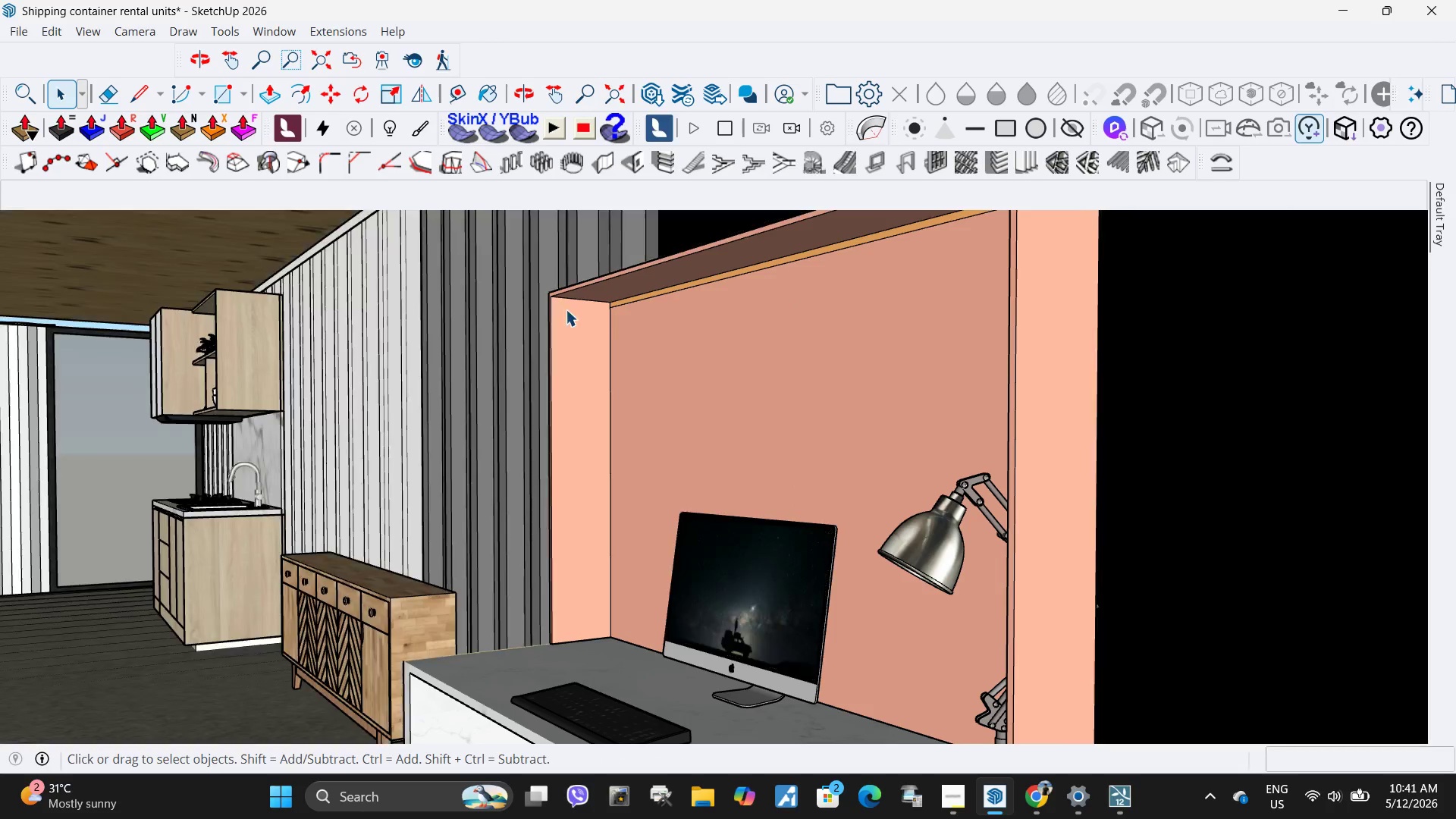 
scroll: coordinate [557, 310], scroll_direction: down, amount: 4.0
 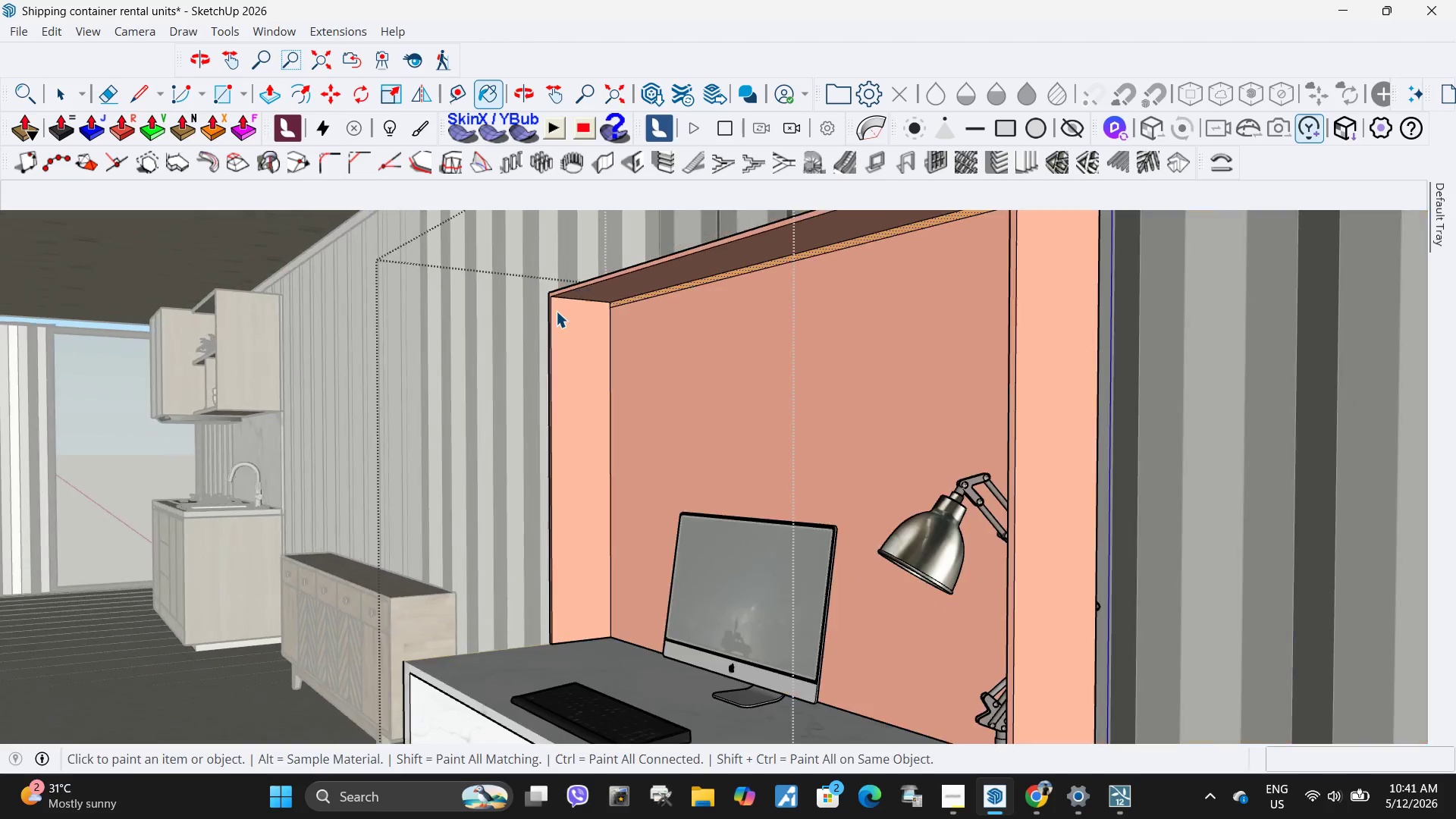 
key(Escape)
 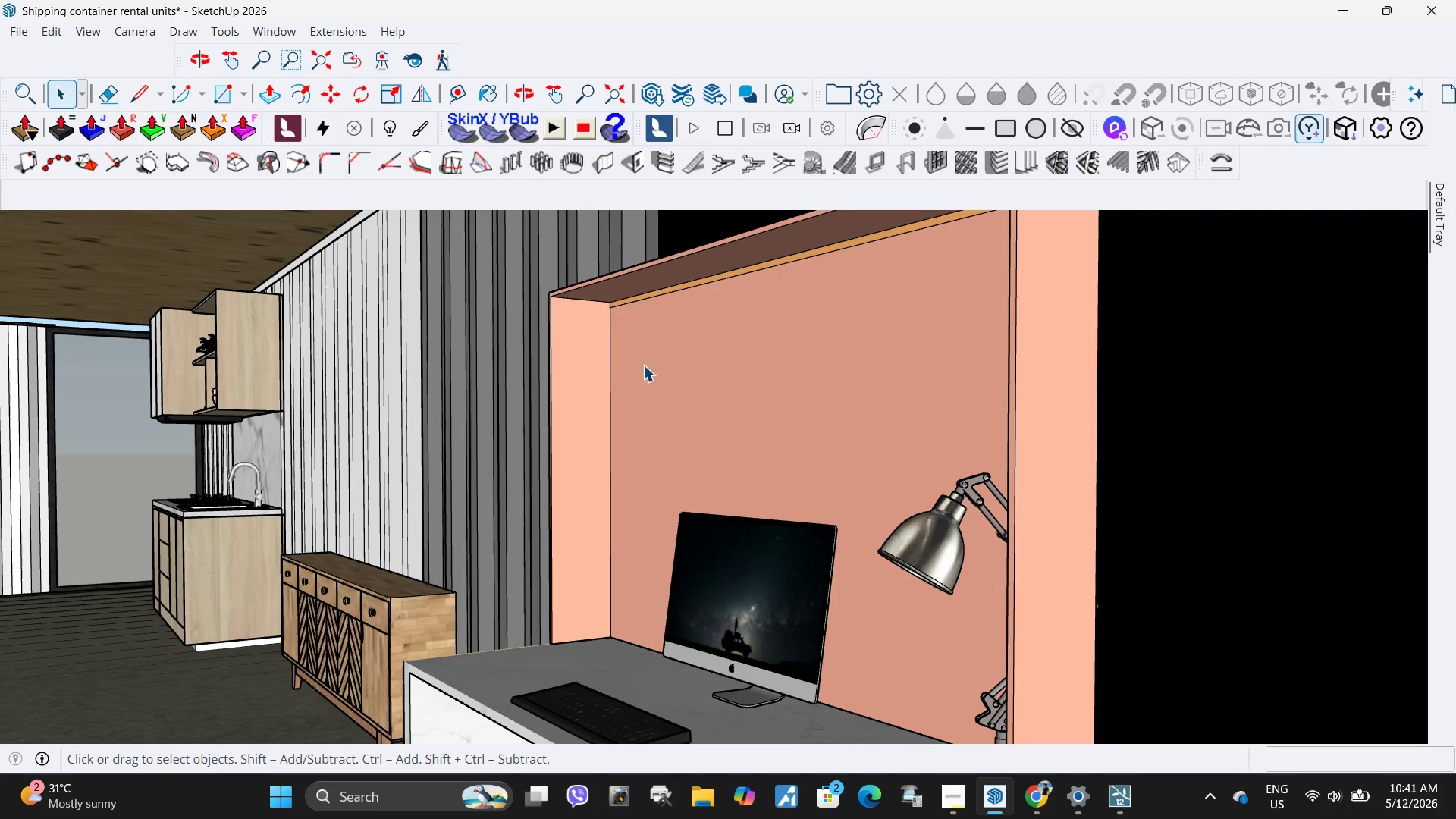 
key(Escape)
 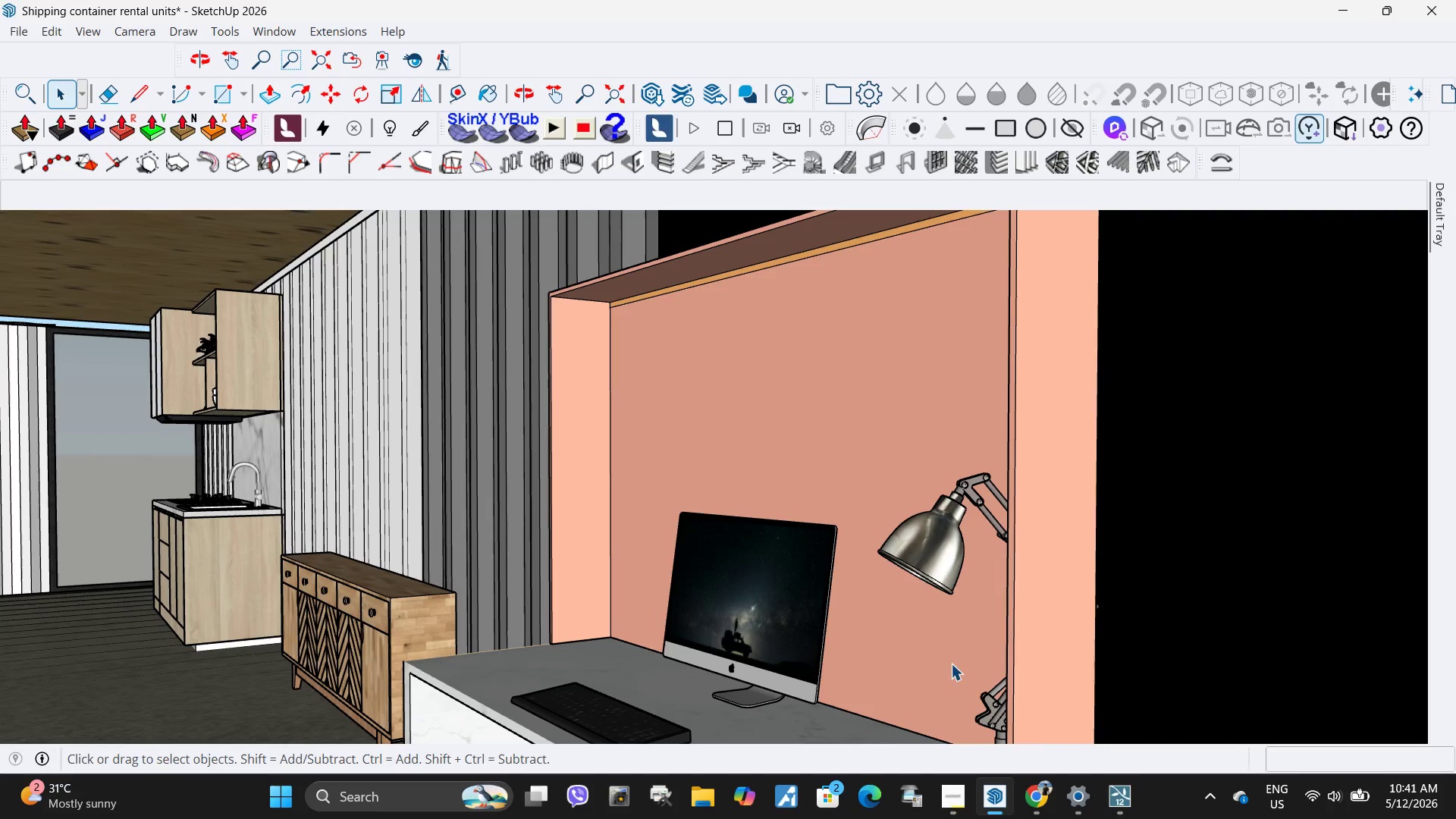 
key(Escape)
 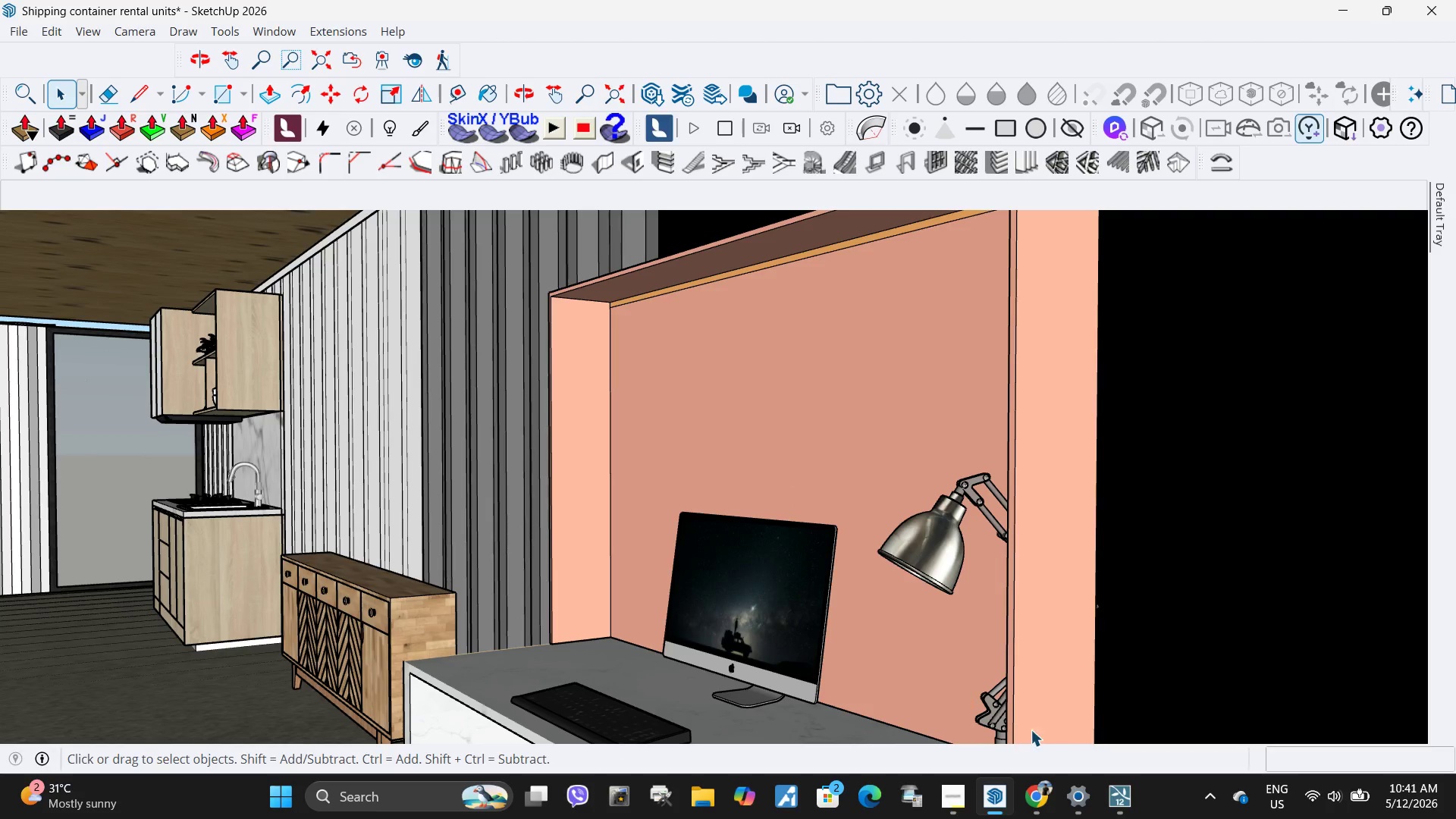 
key(Escape)
 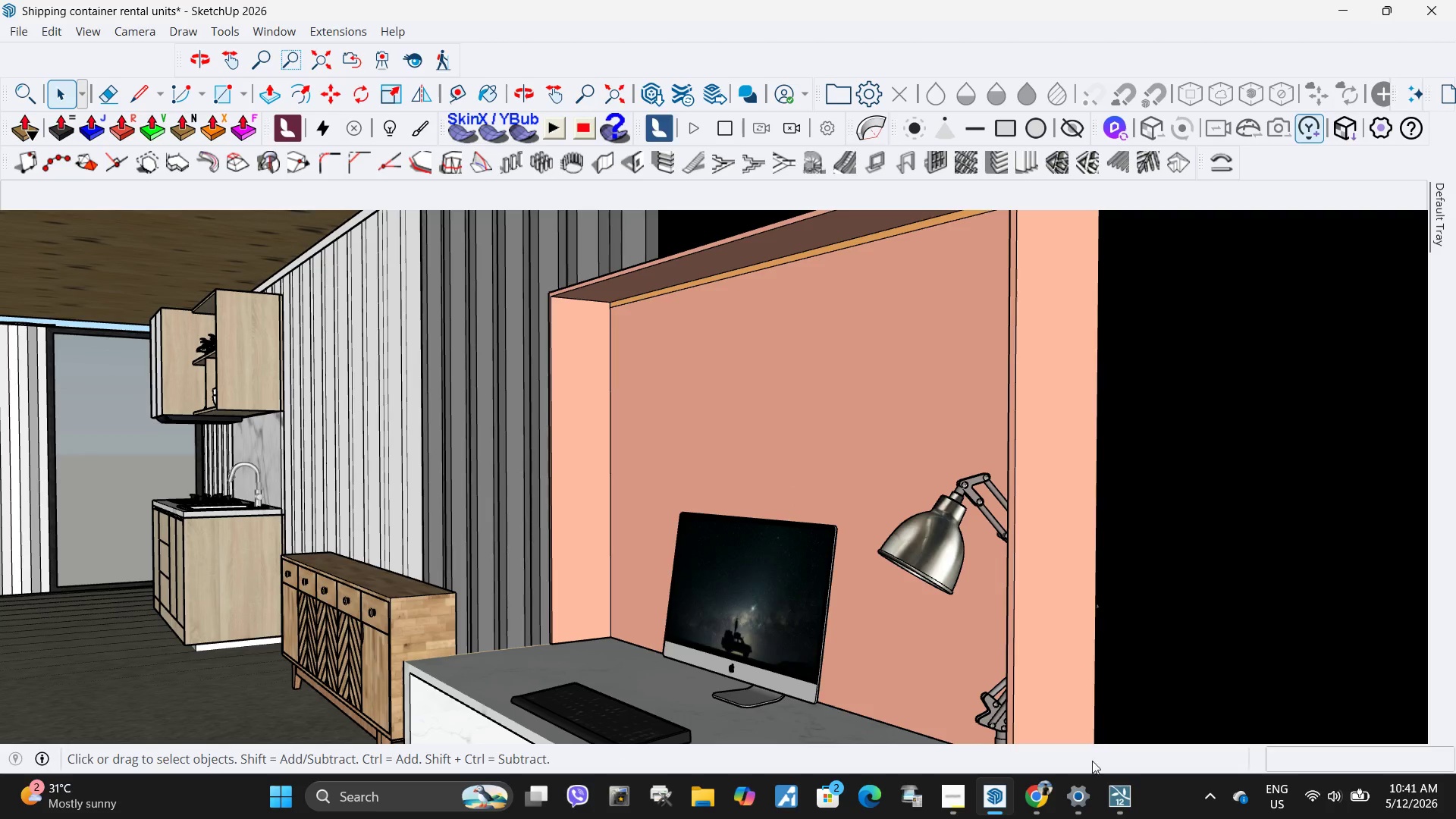 
key(Escape)
 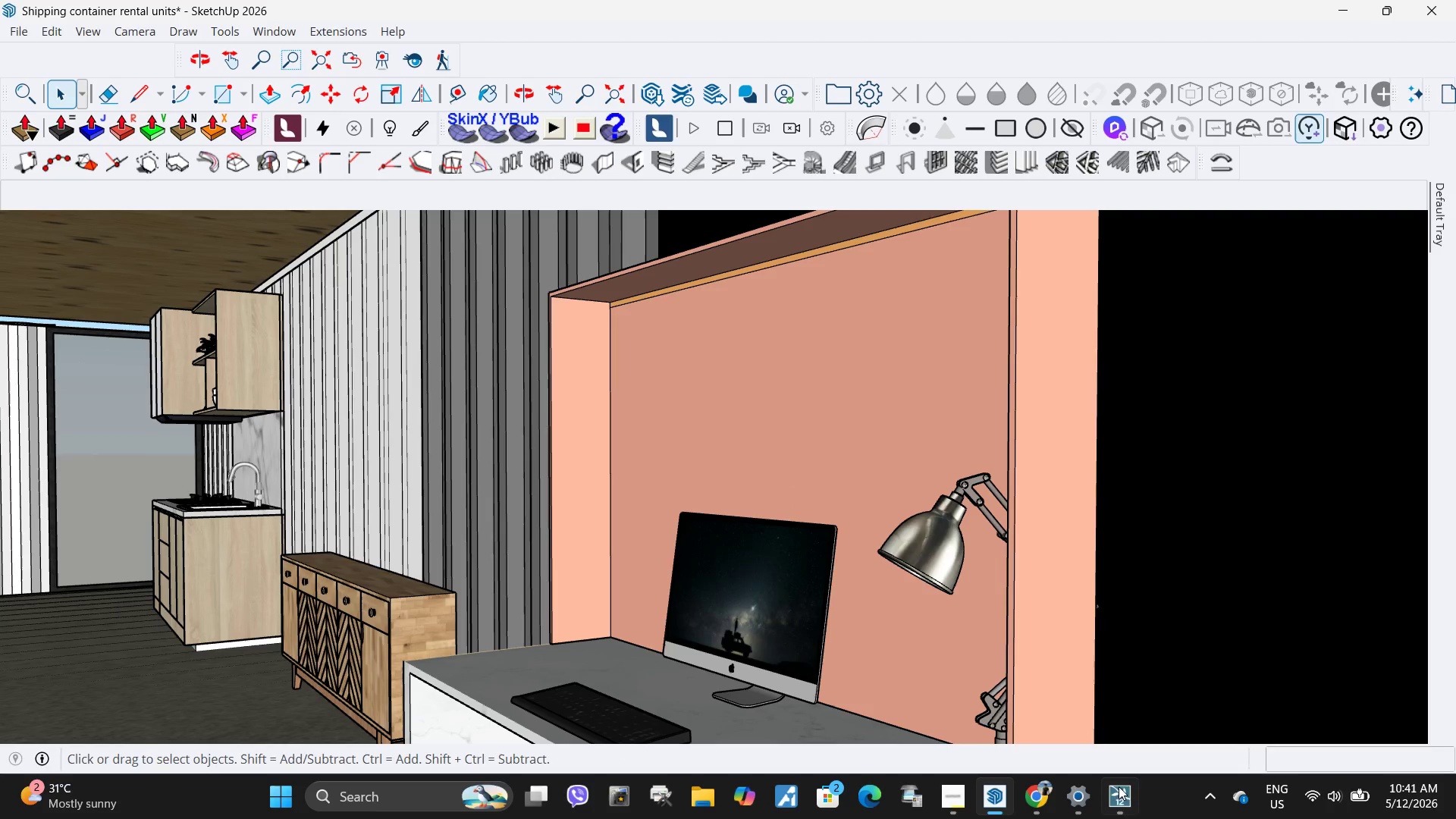 
key(Escape)
 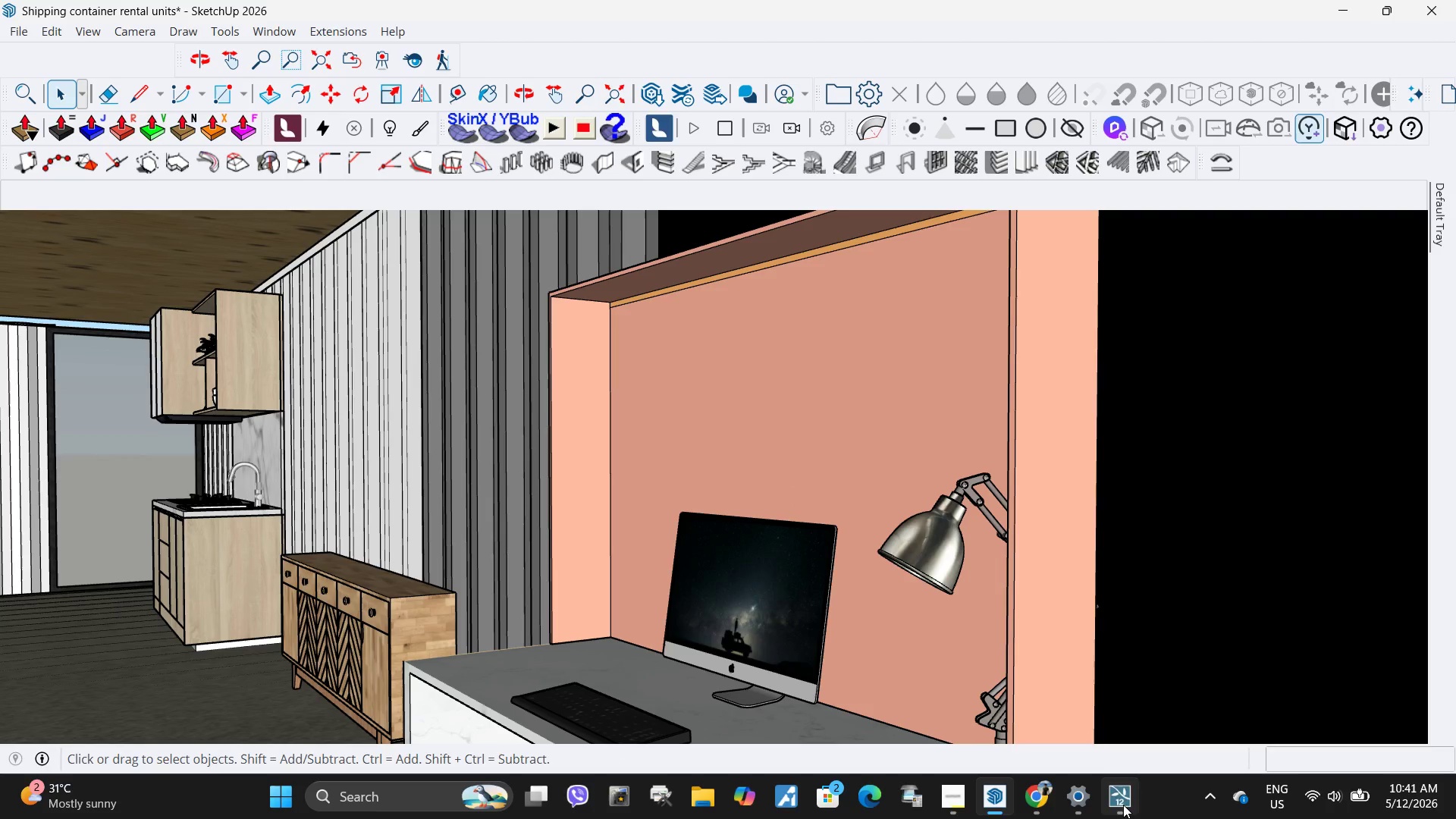 
left_click([1123, 805])
 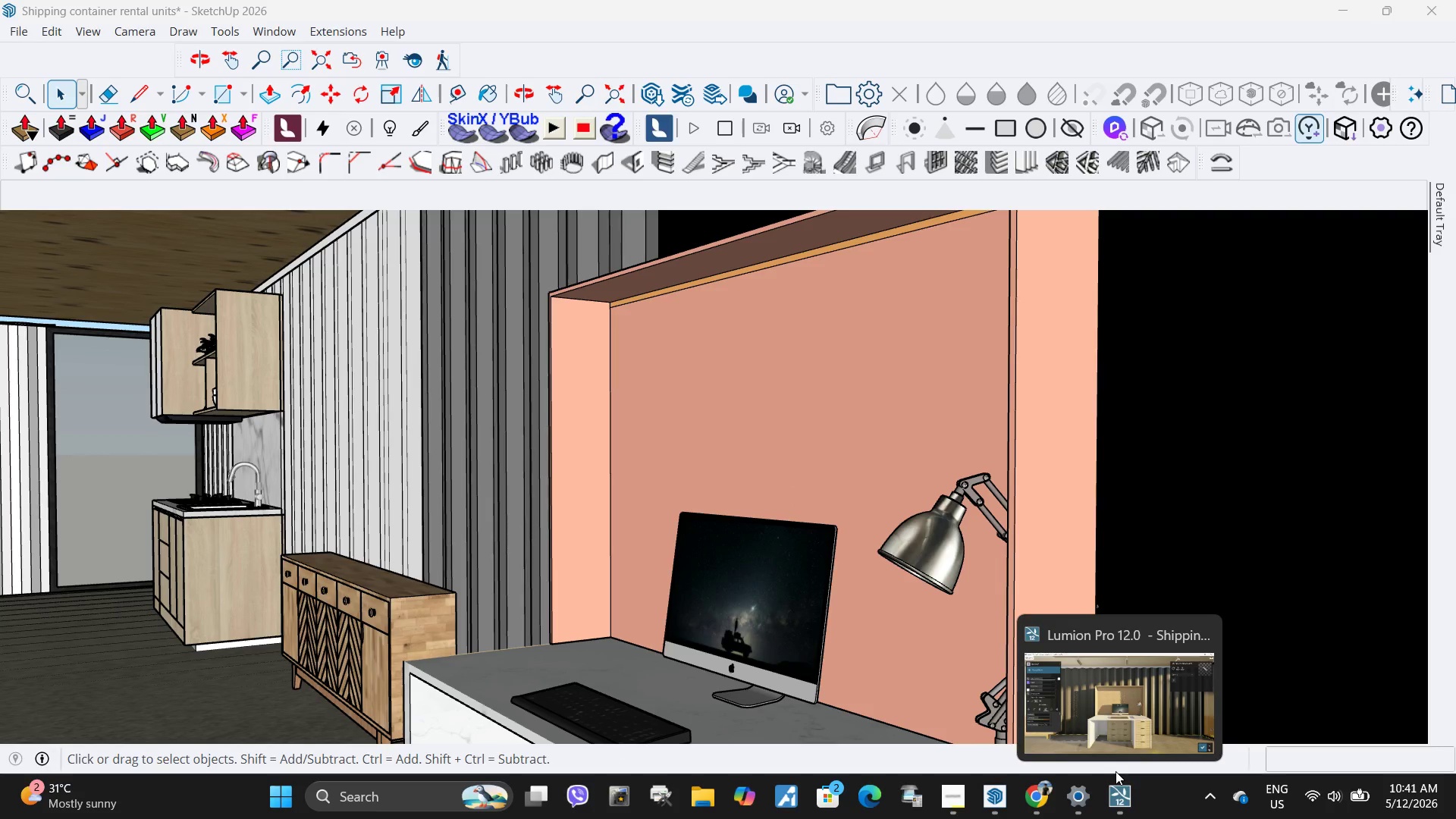 
wait(8.08)
 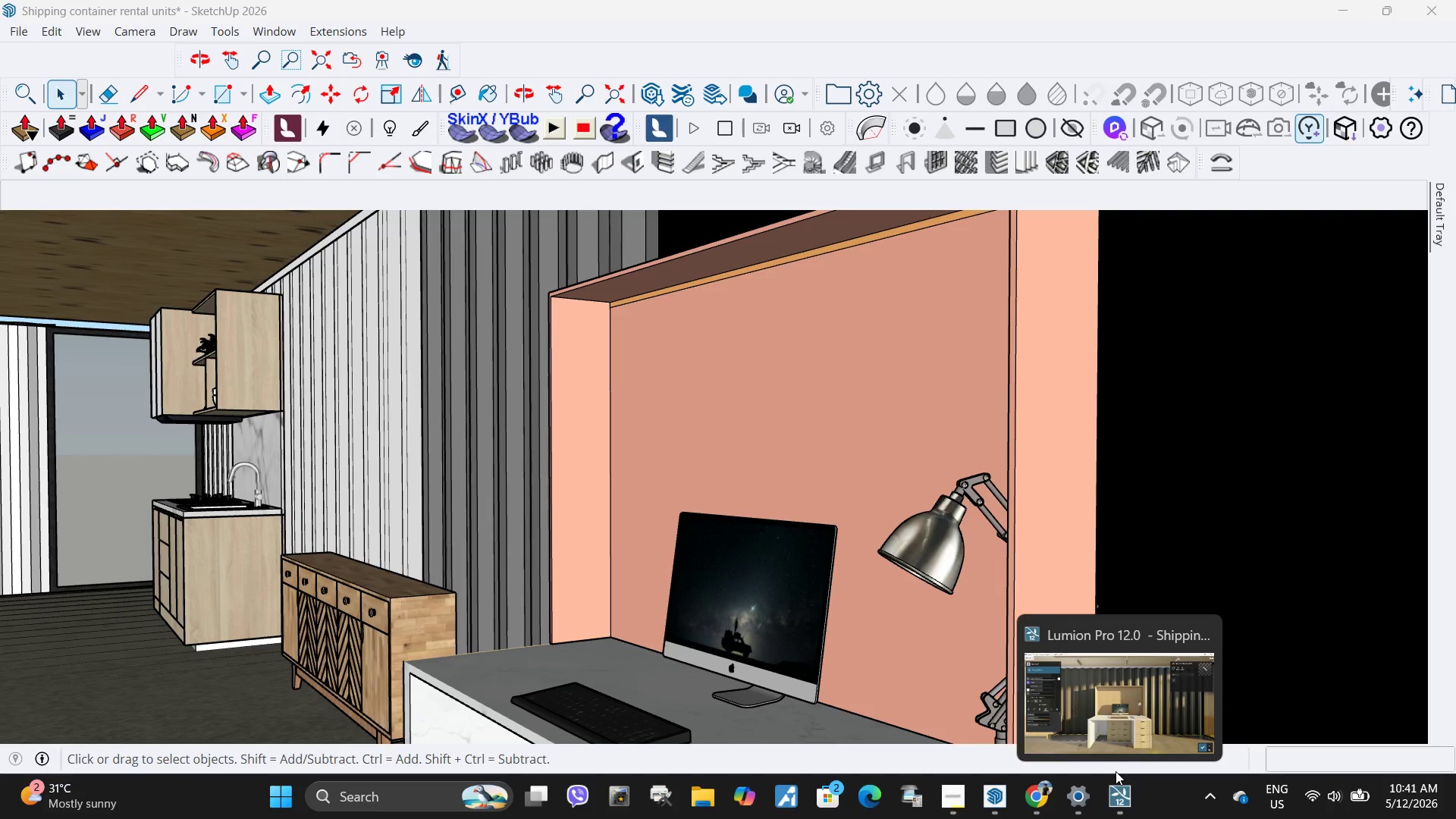 
left_click([1125, 716])
 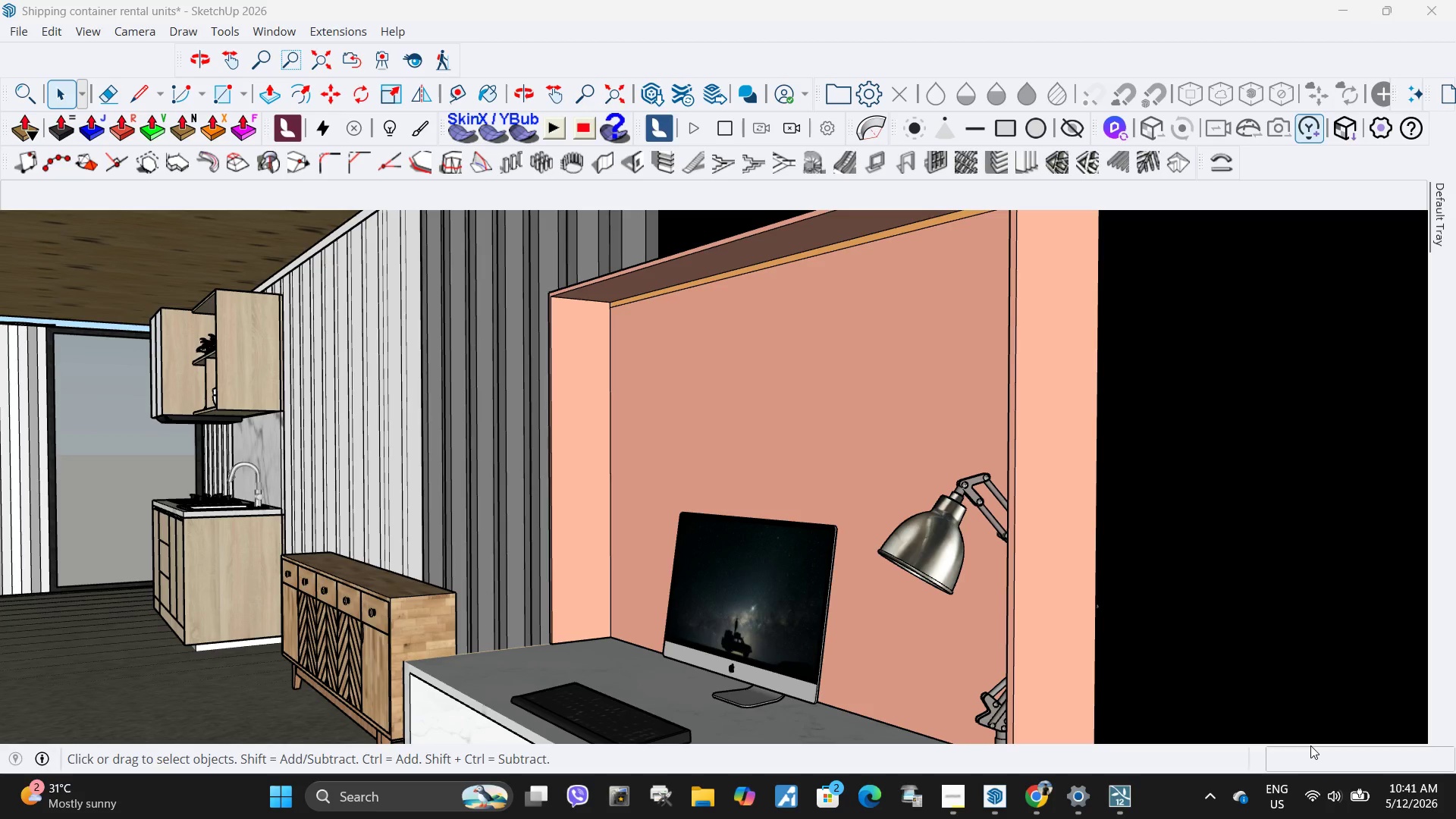 
wait(12.14)
 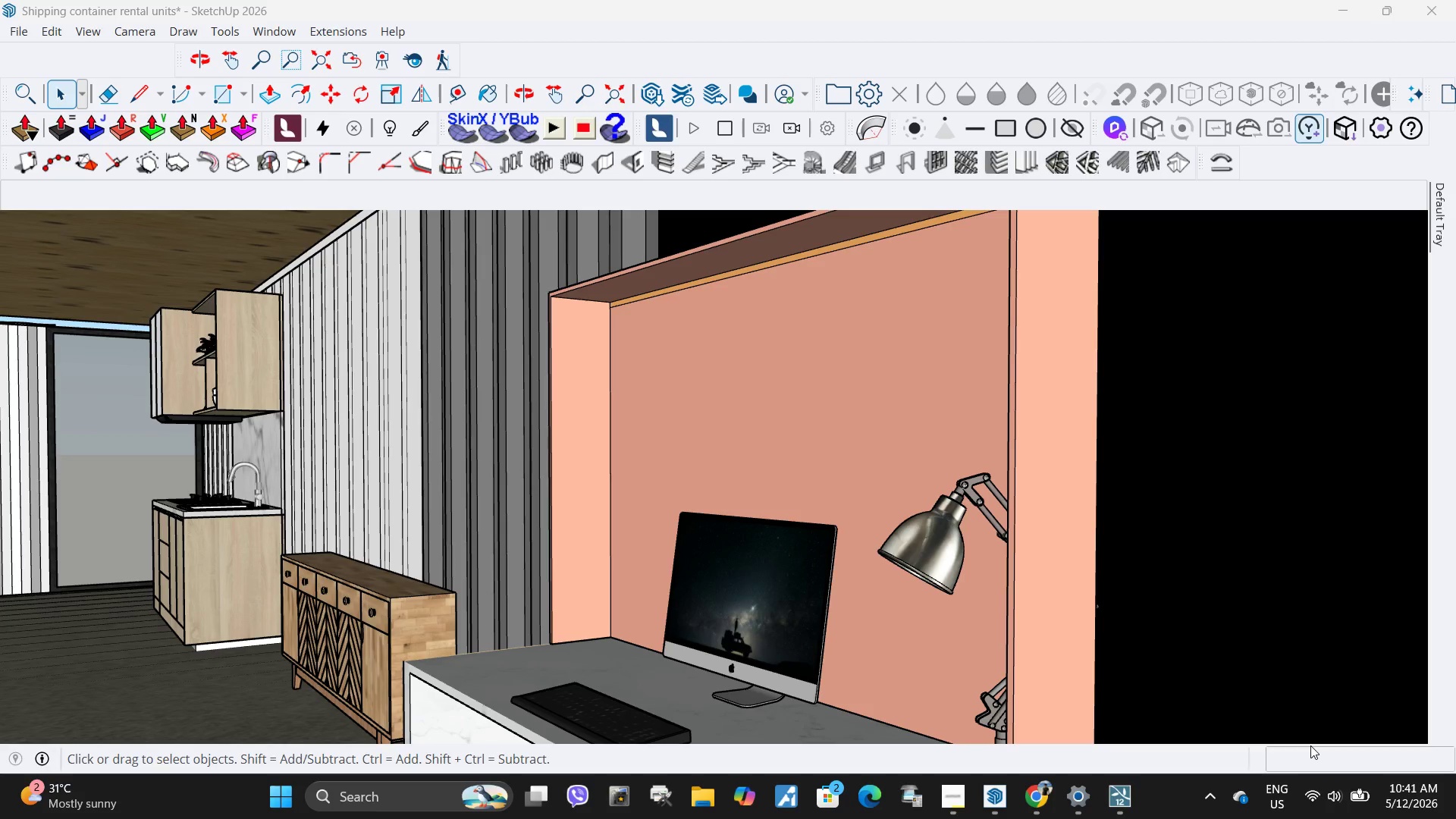 
left_click([739, 270])
 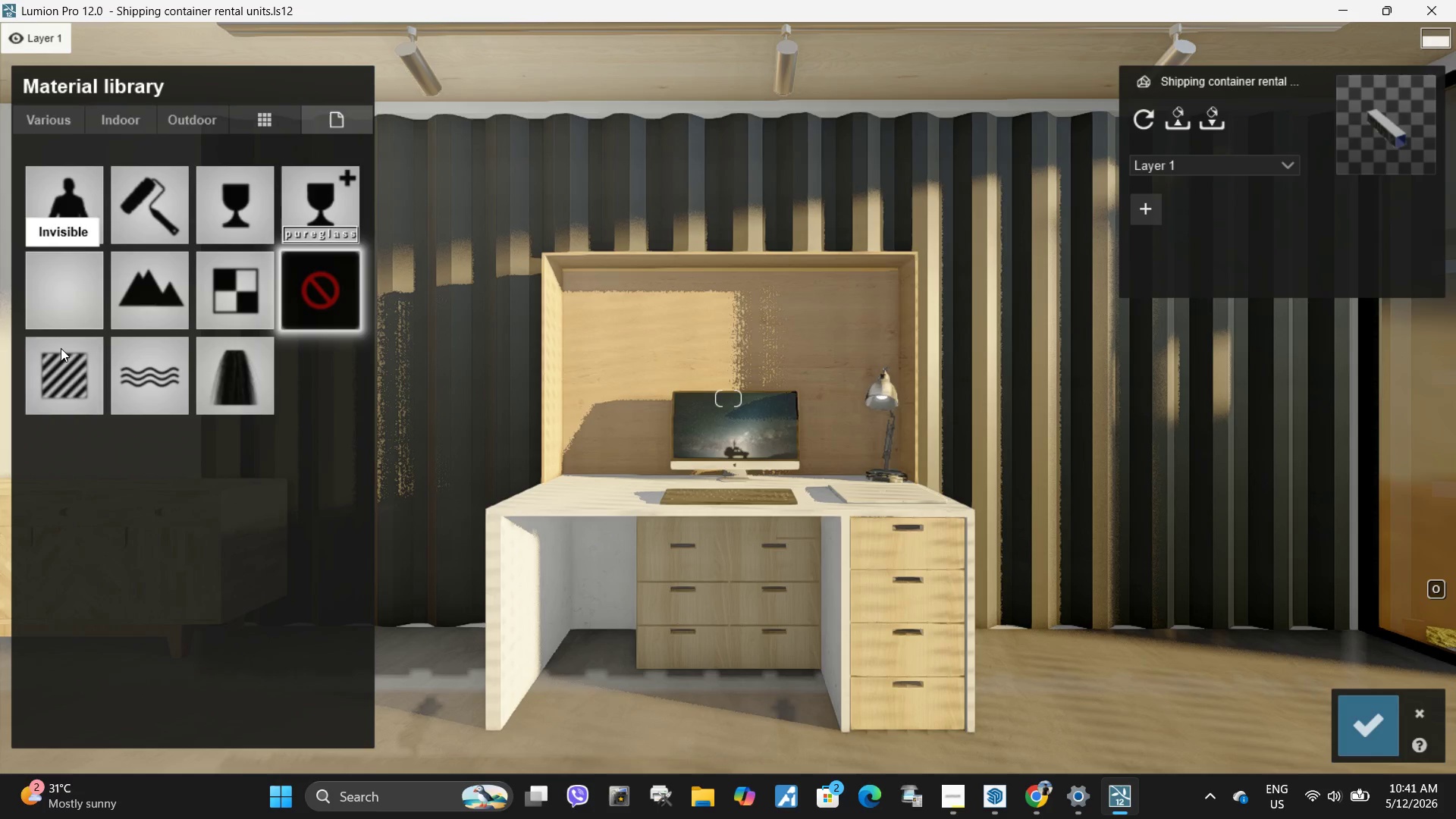 
left_click([59, 372])
 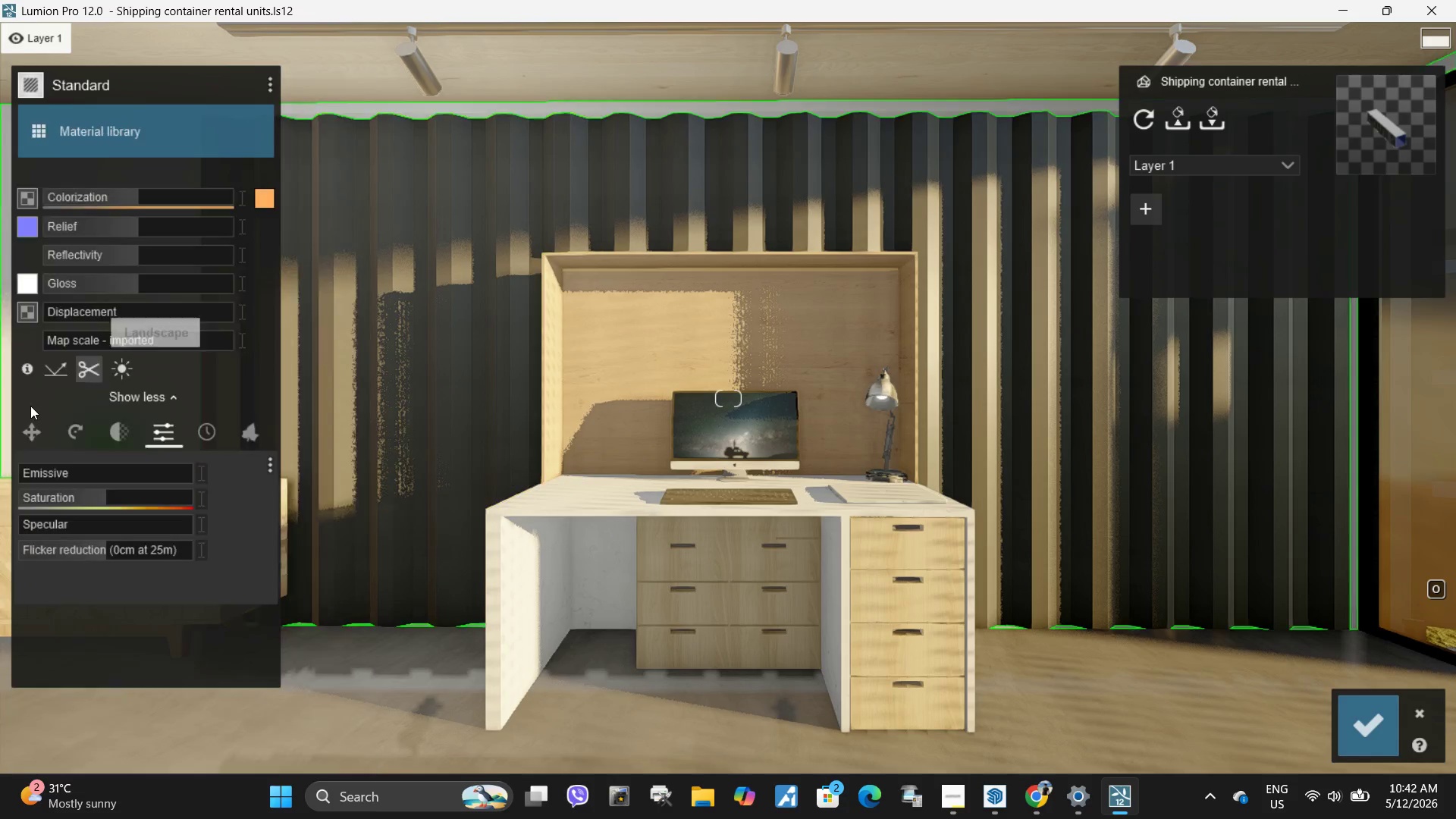 
left_click_drag(start_coordinate=[50, 471], to_coordinate=[85, 466])
 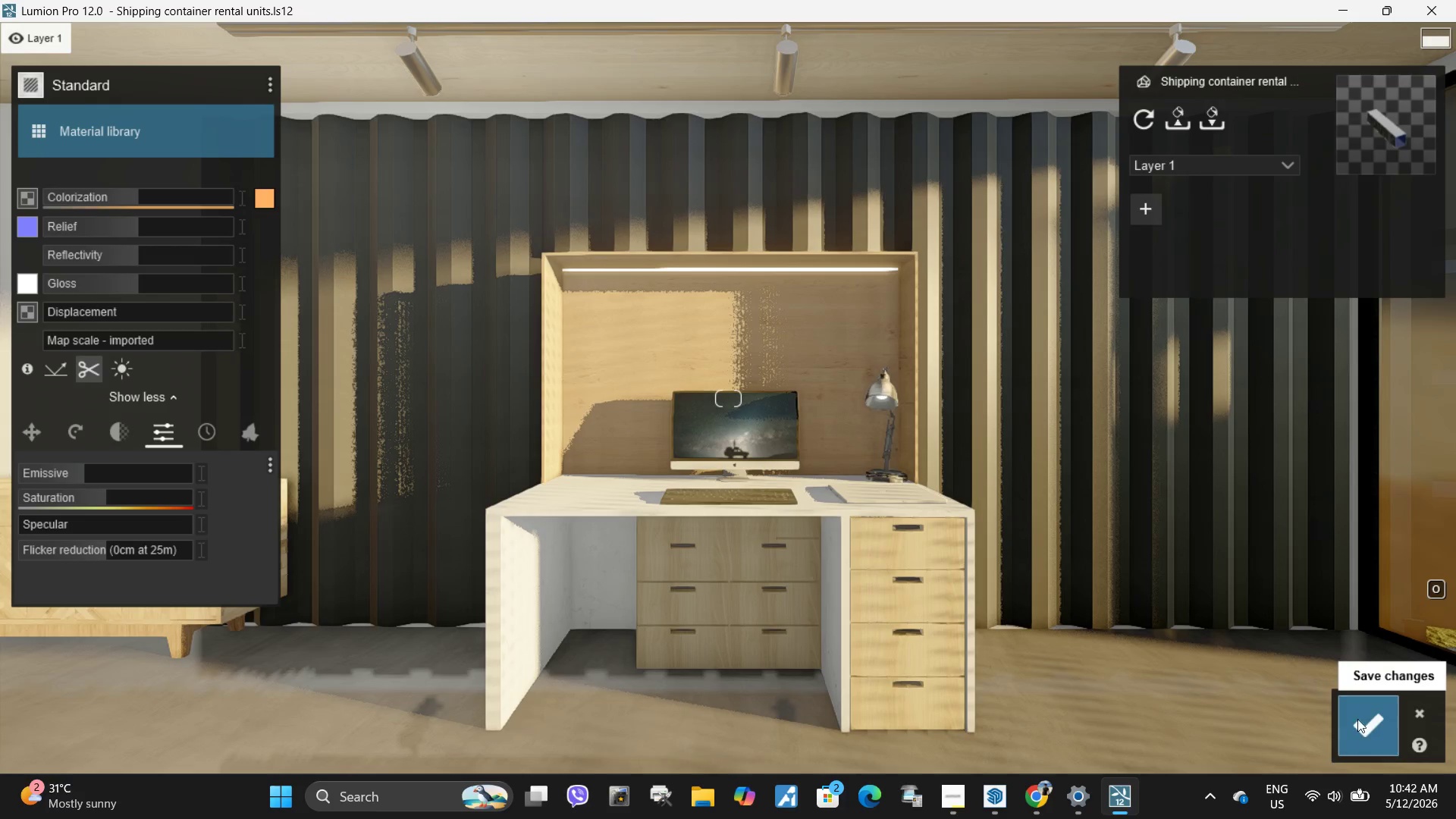 
left_click([1373, 740])
 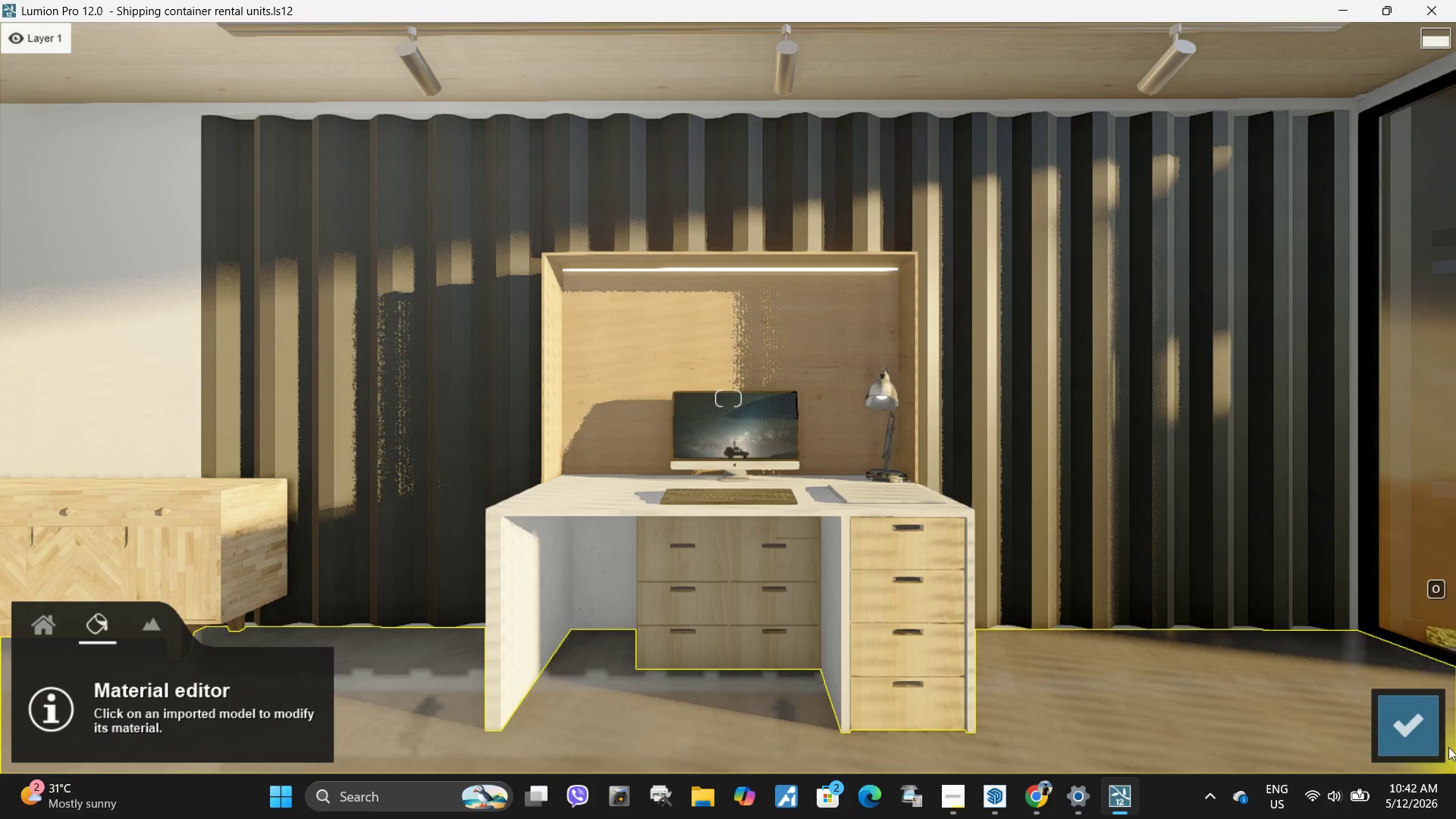 
left_click([1393, 727])
 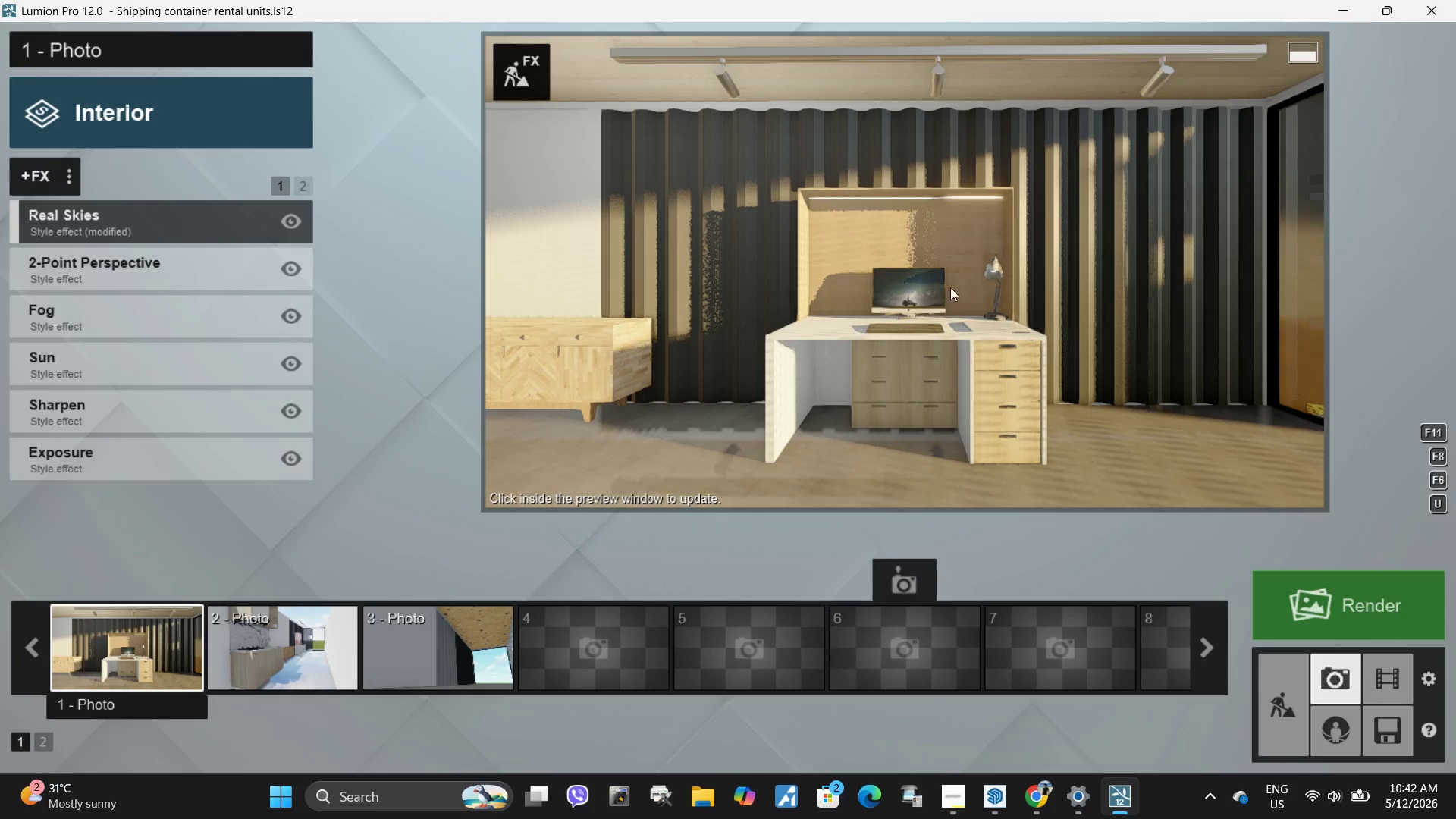 
left_click([525, 87])
 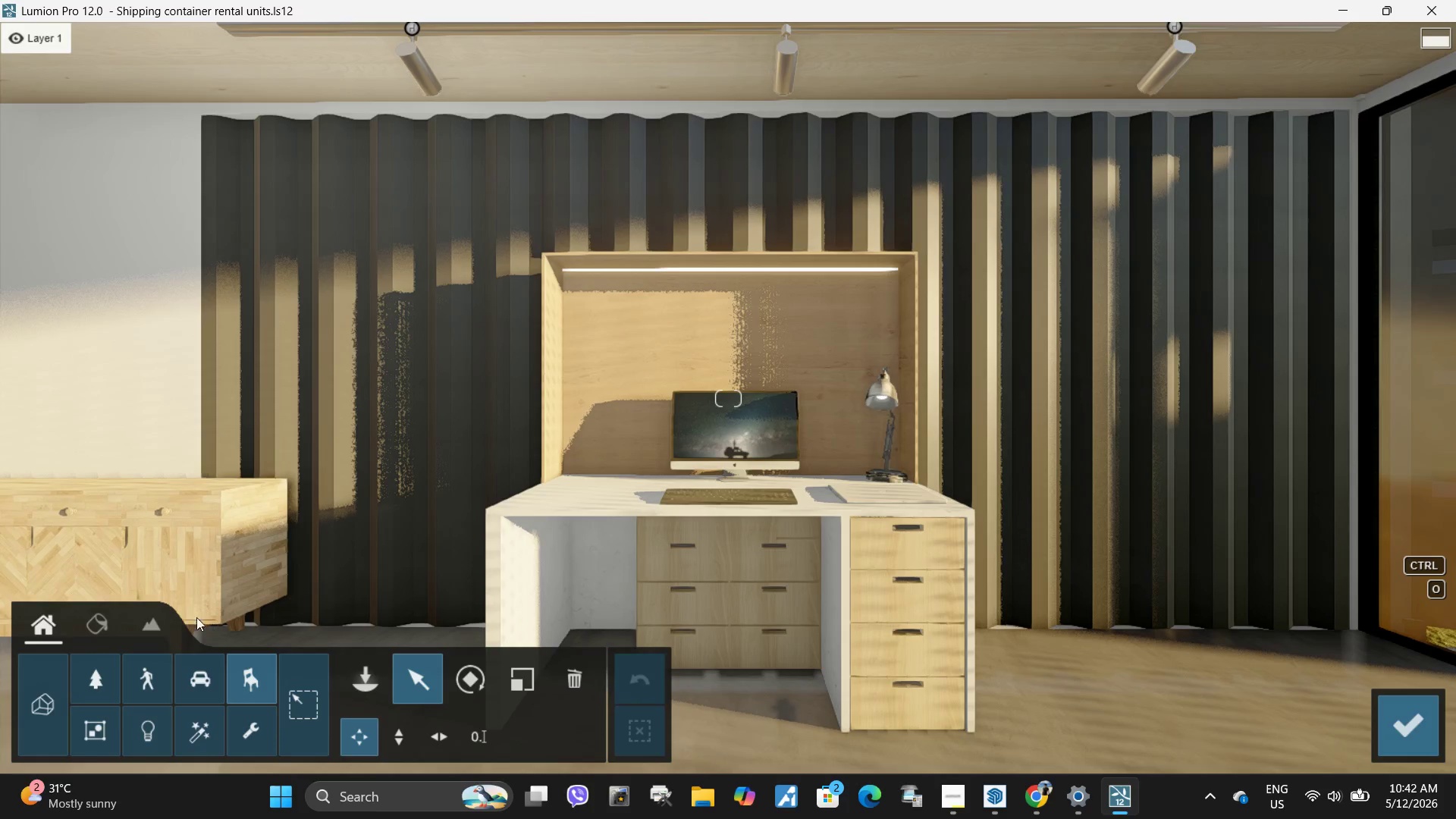 
left_click([80, 617])
 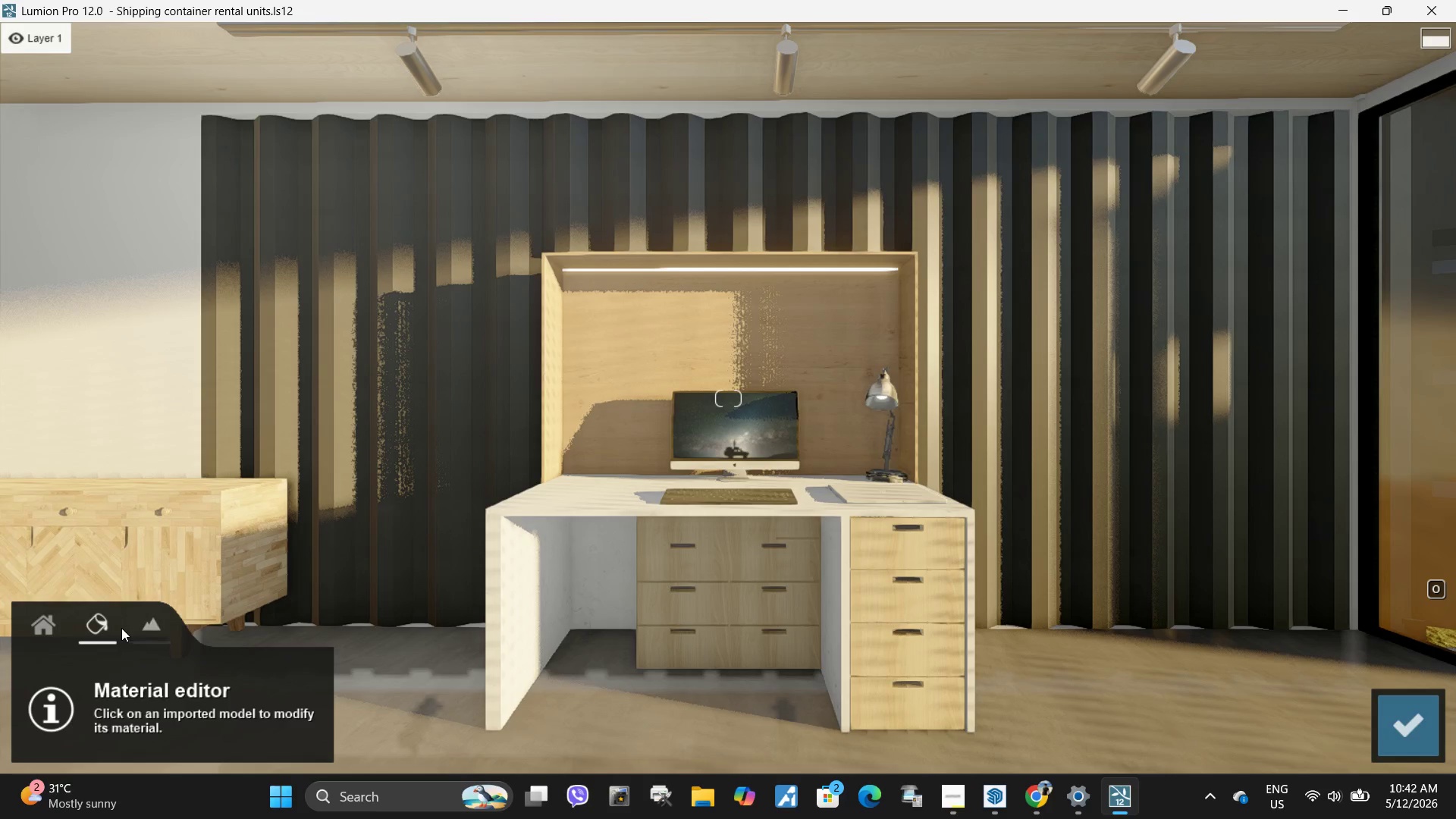 
left_click([106, 627])
 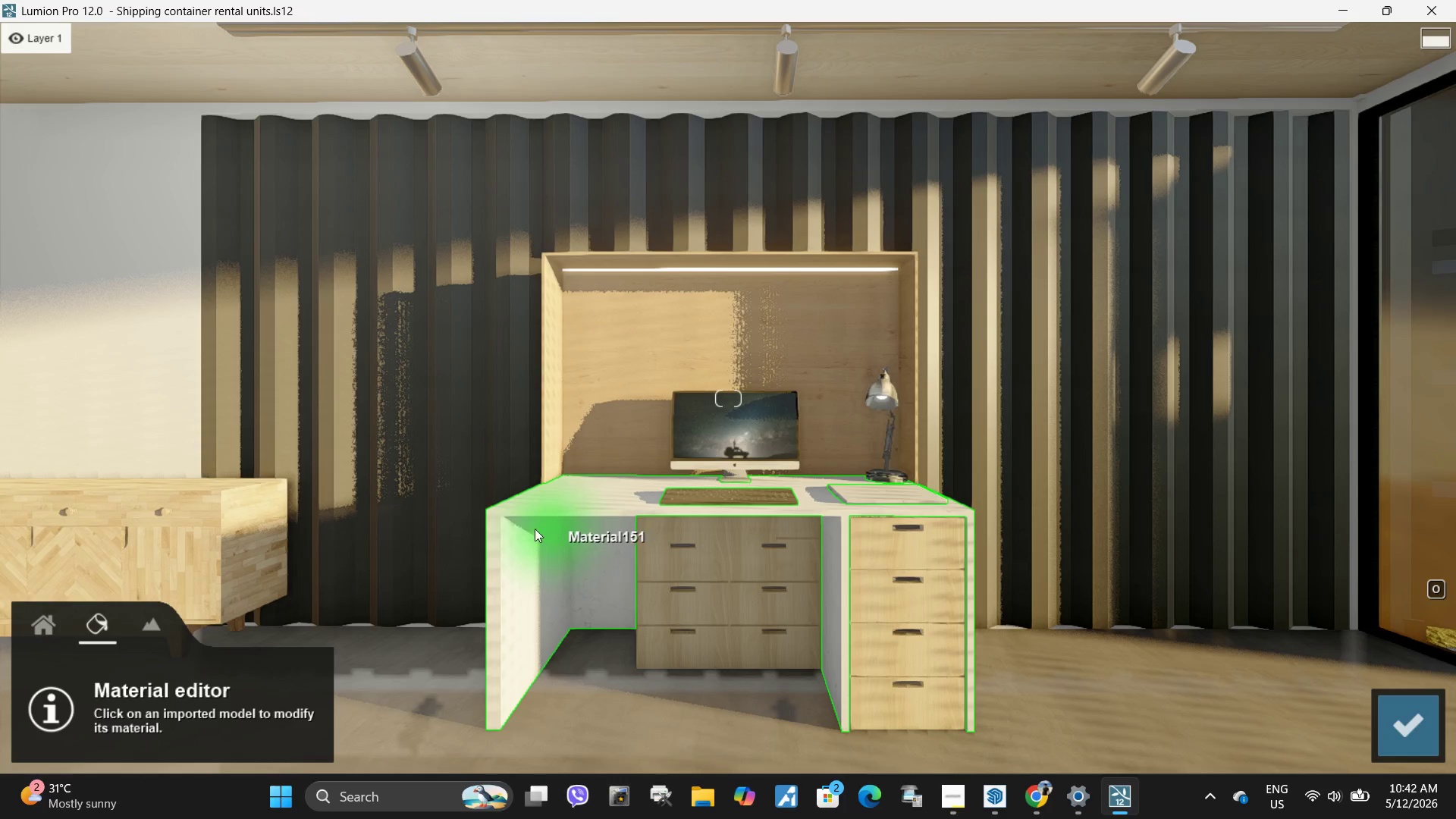 
left_click([502, 521])
 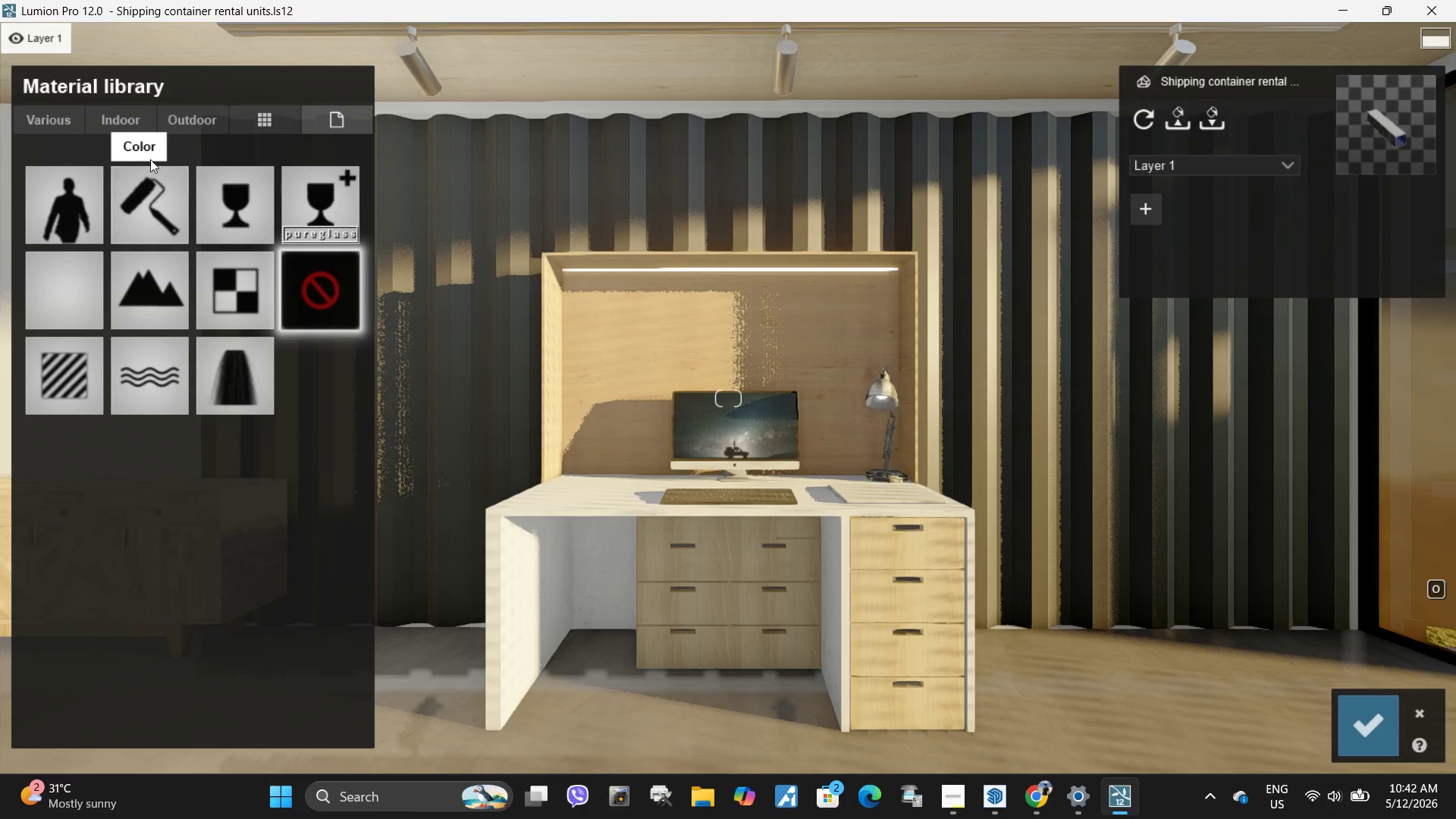 
left_click([127, 108])
 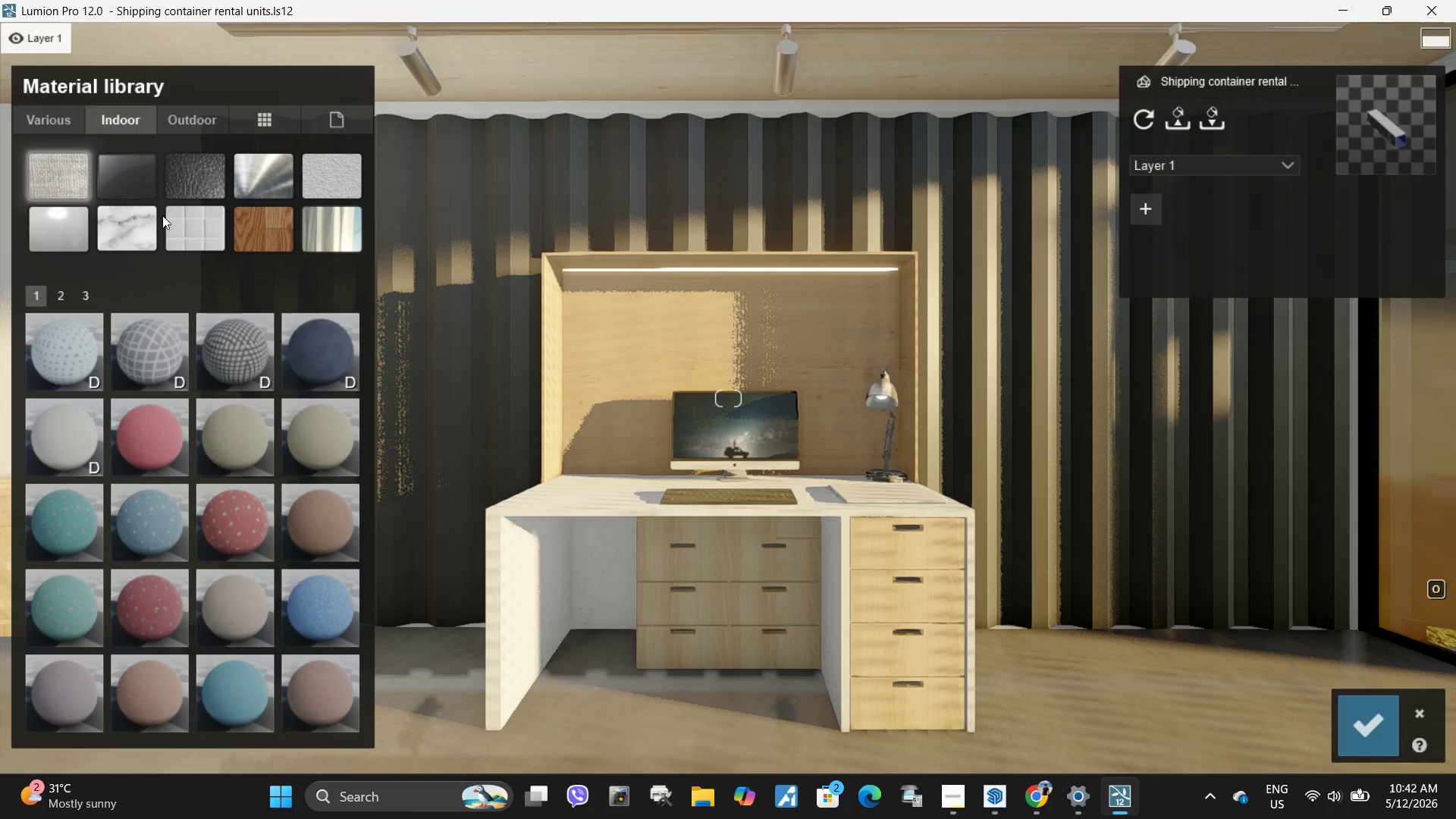 
left_click([133, 228])
 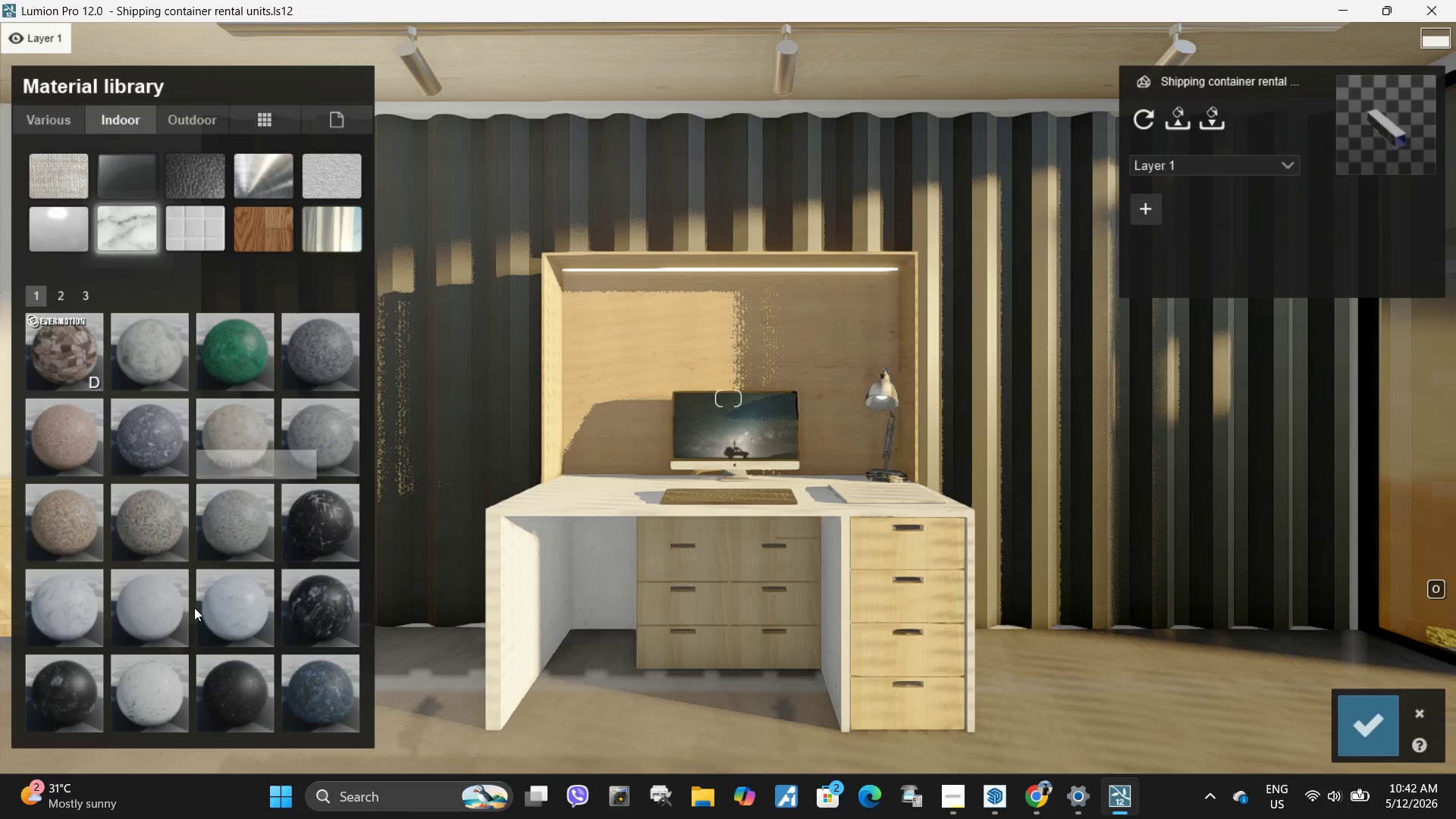 
left_click_drag(start_coordinate=[152, 704], to_coordinate=[148, 704])
 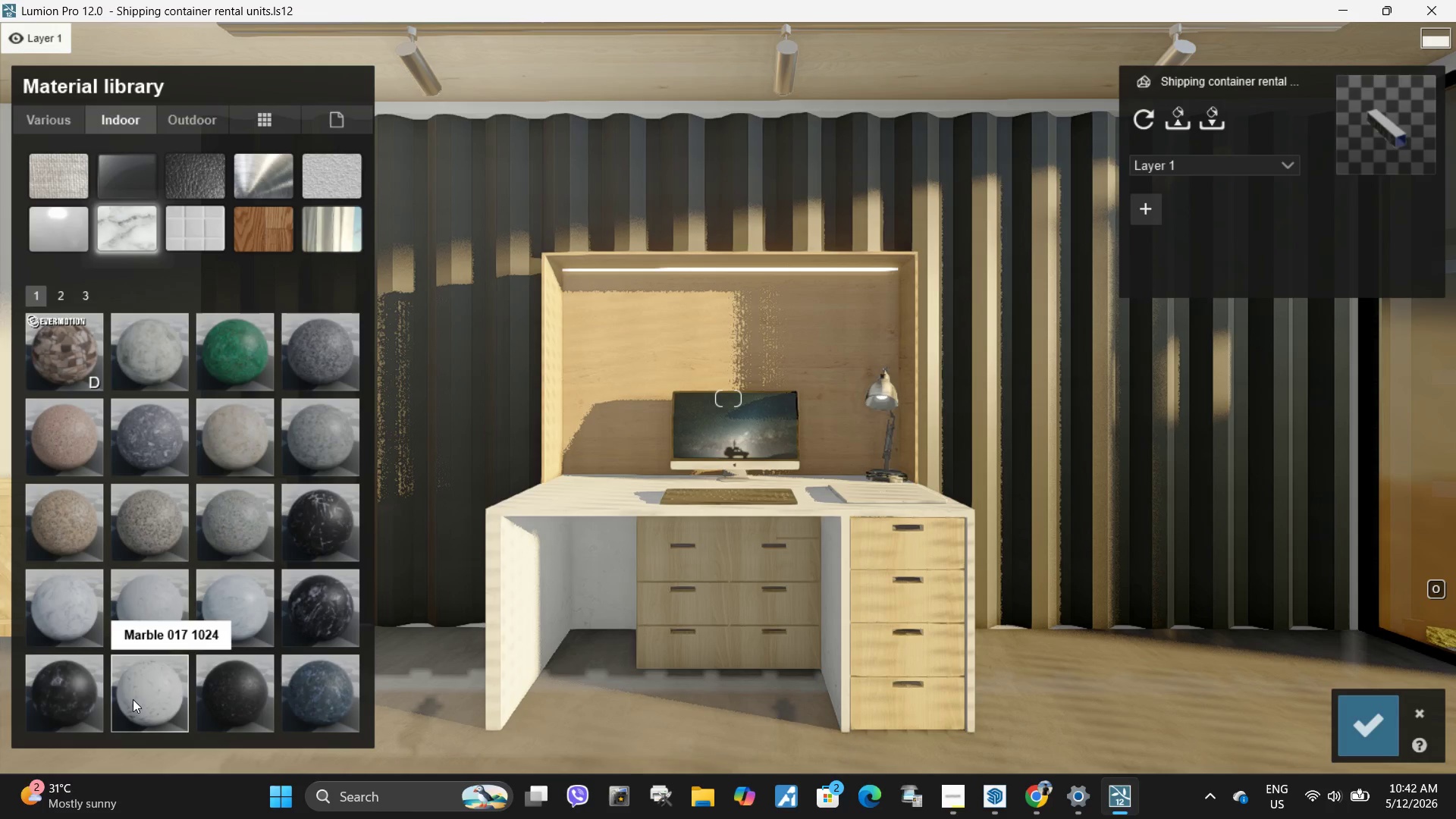 
mouse_move([211, 399])
 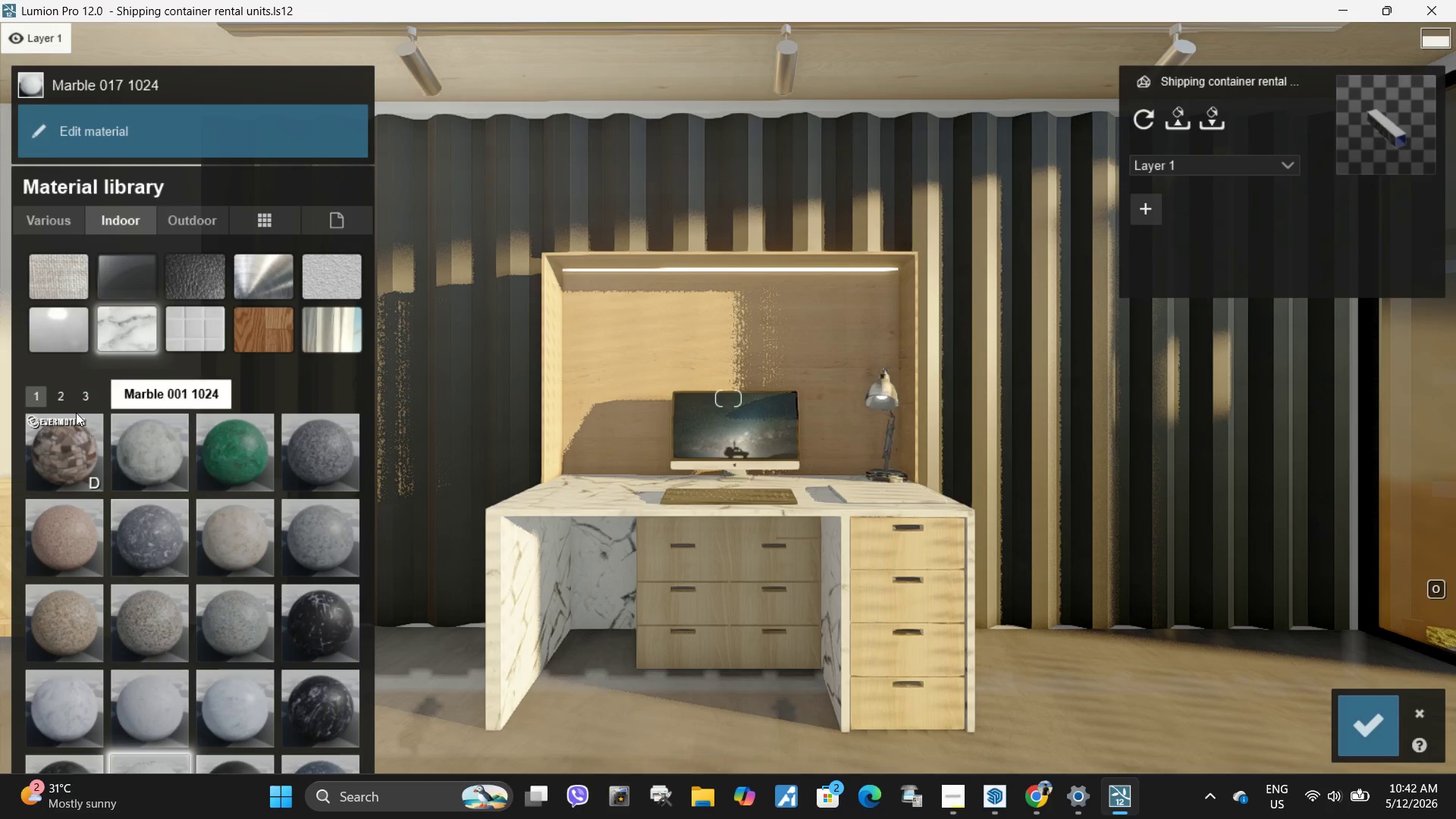 
left_click([66, 397])
 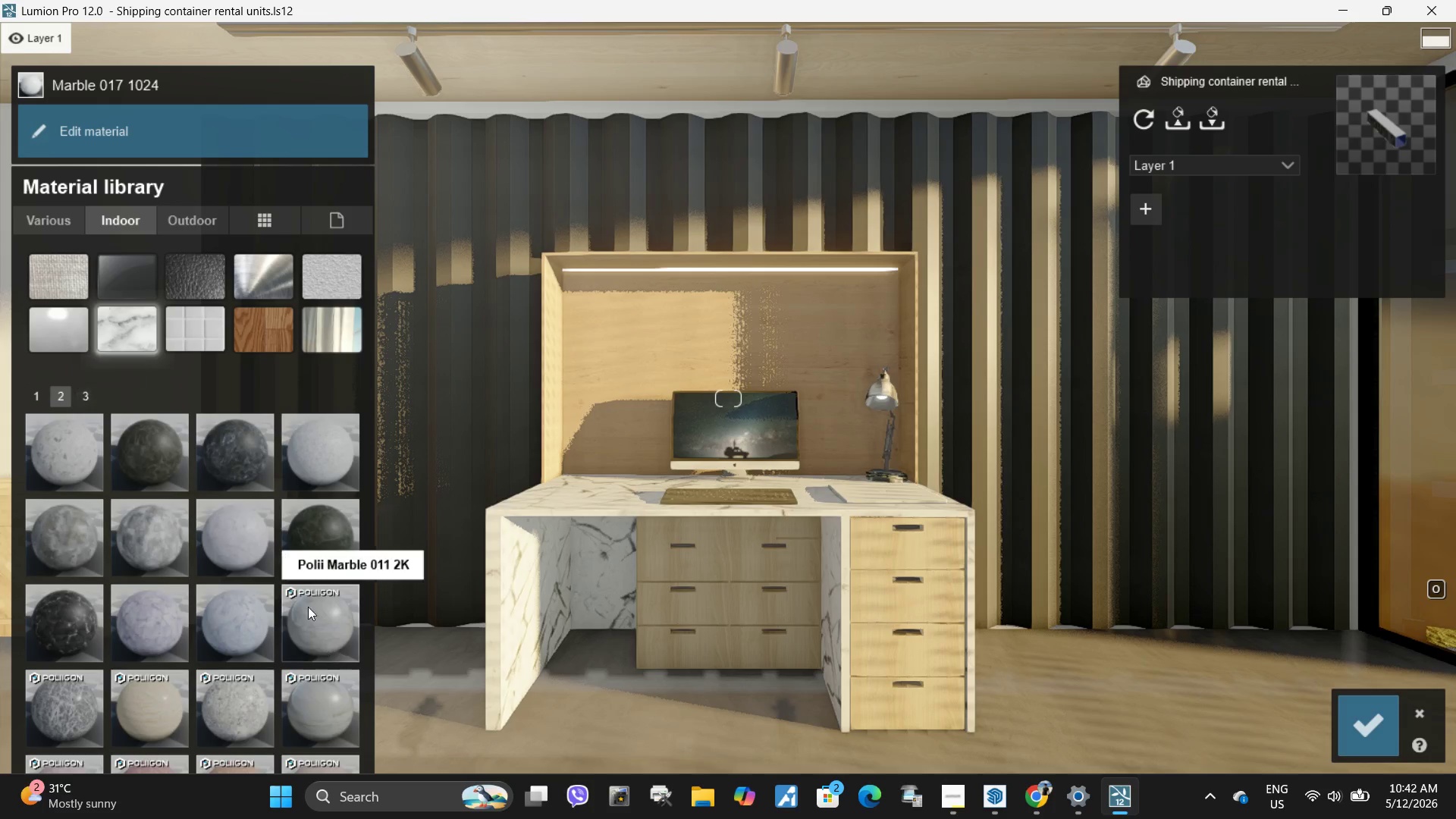 
left_click([312, 611])
 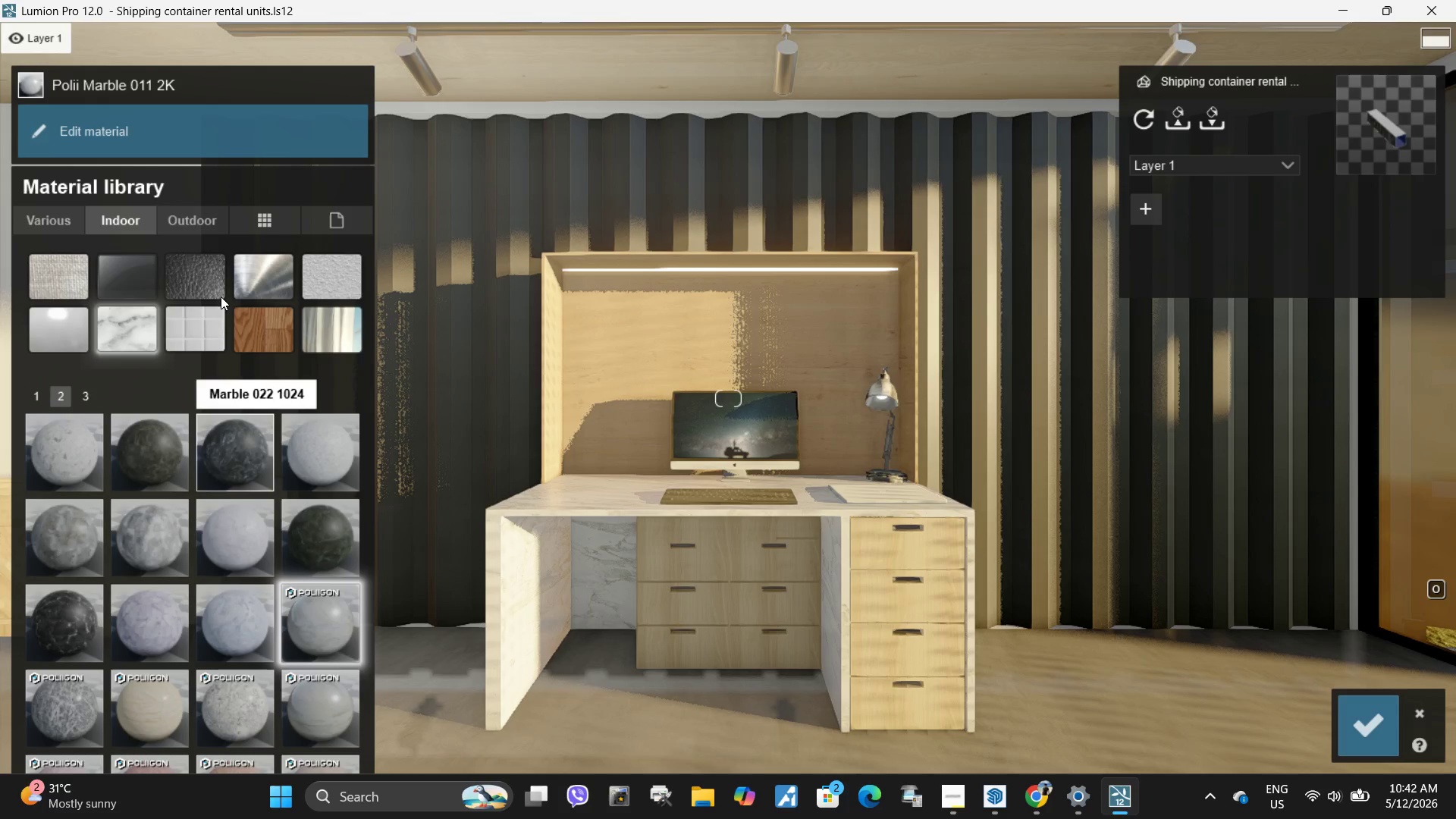 
left_click([109, 168])
 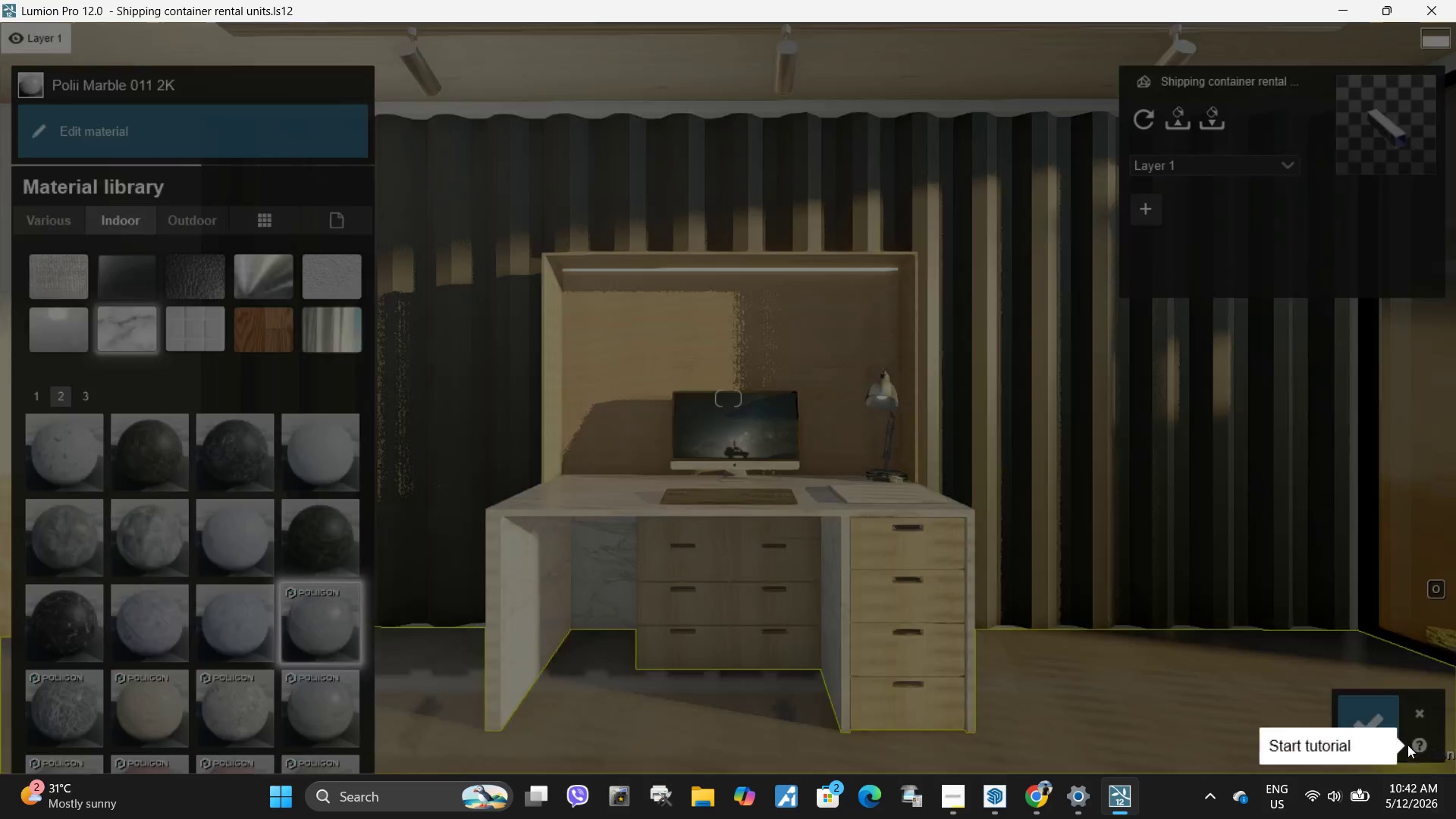 
left_click([1398, 736])
 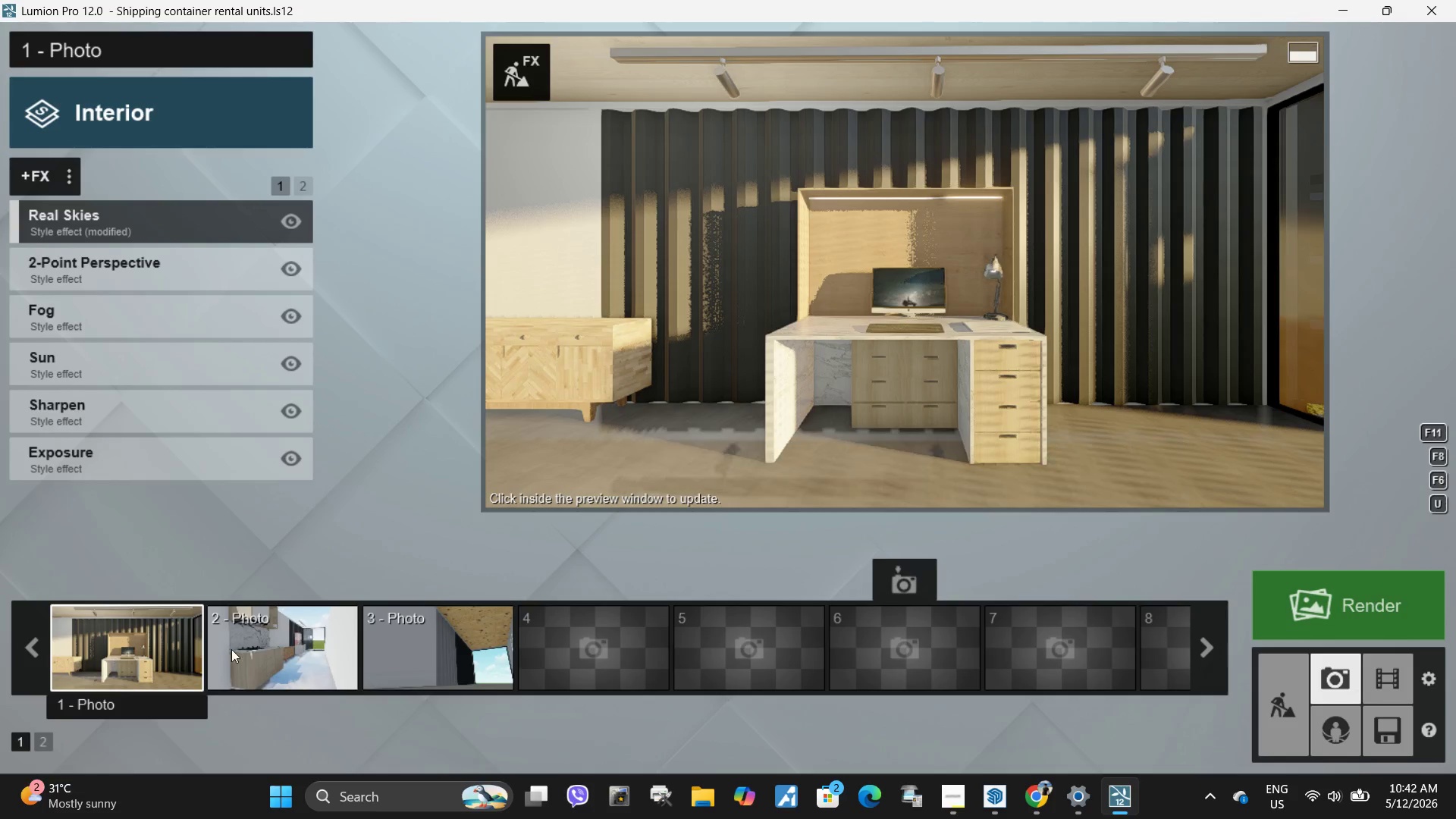 
double_click([930, 256])
 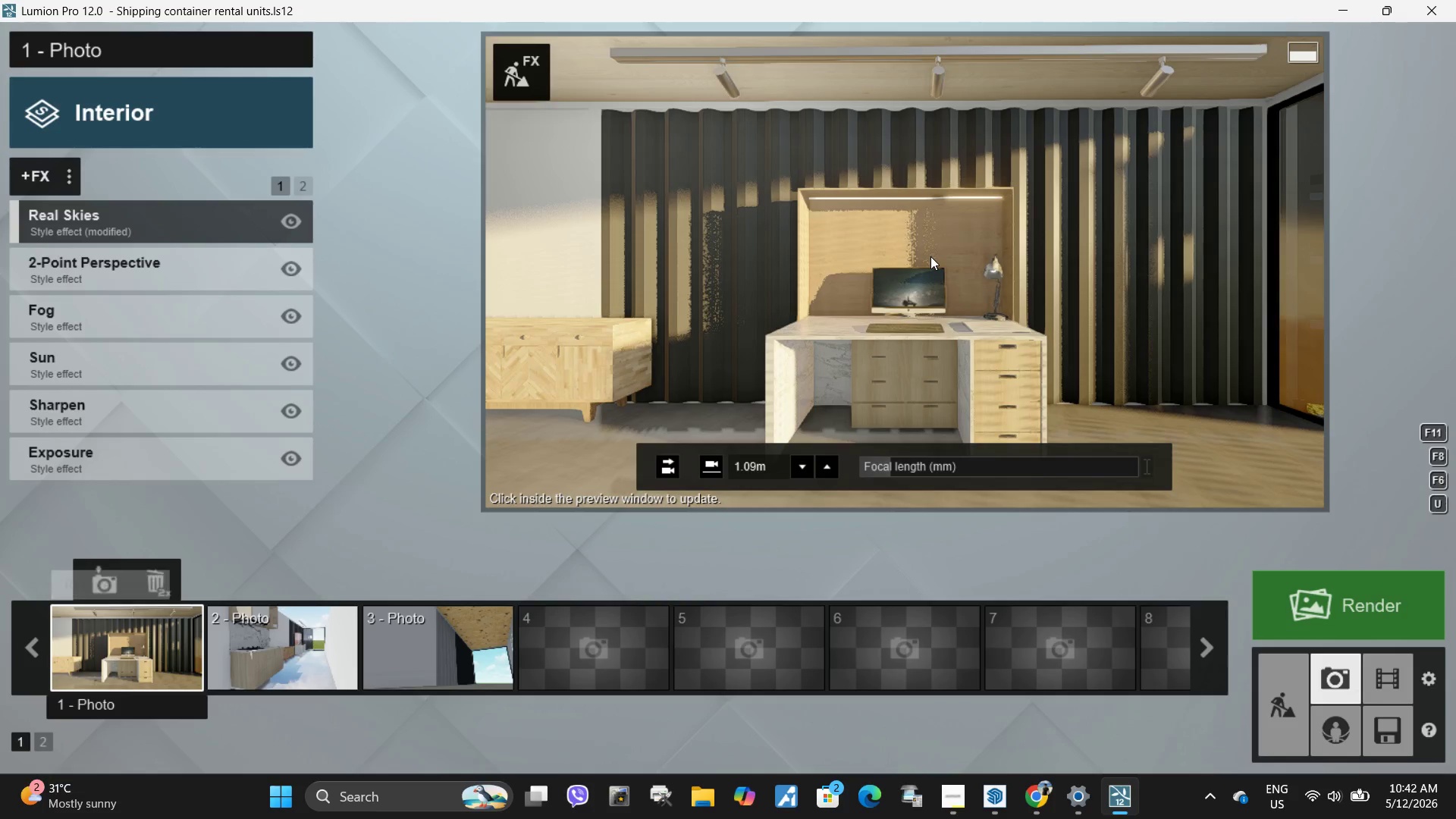 
triple_click([930, 256])
 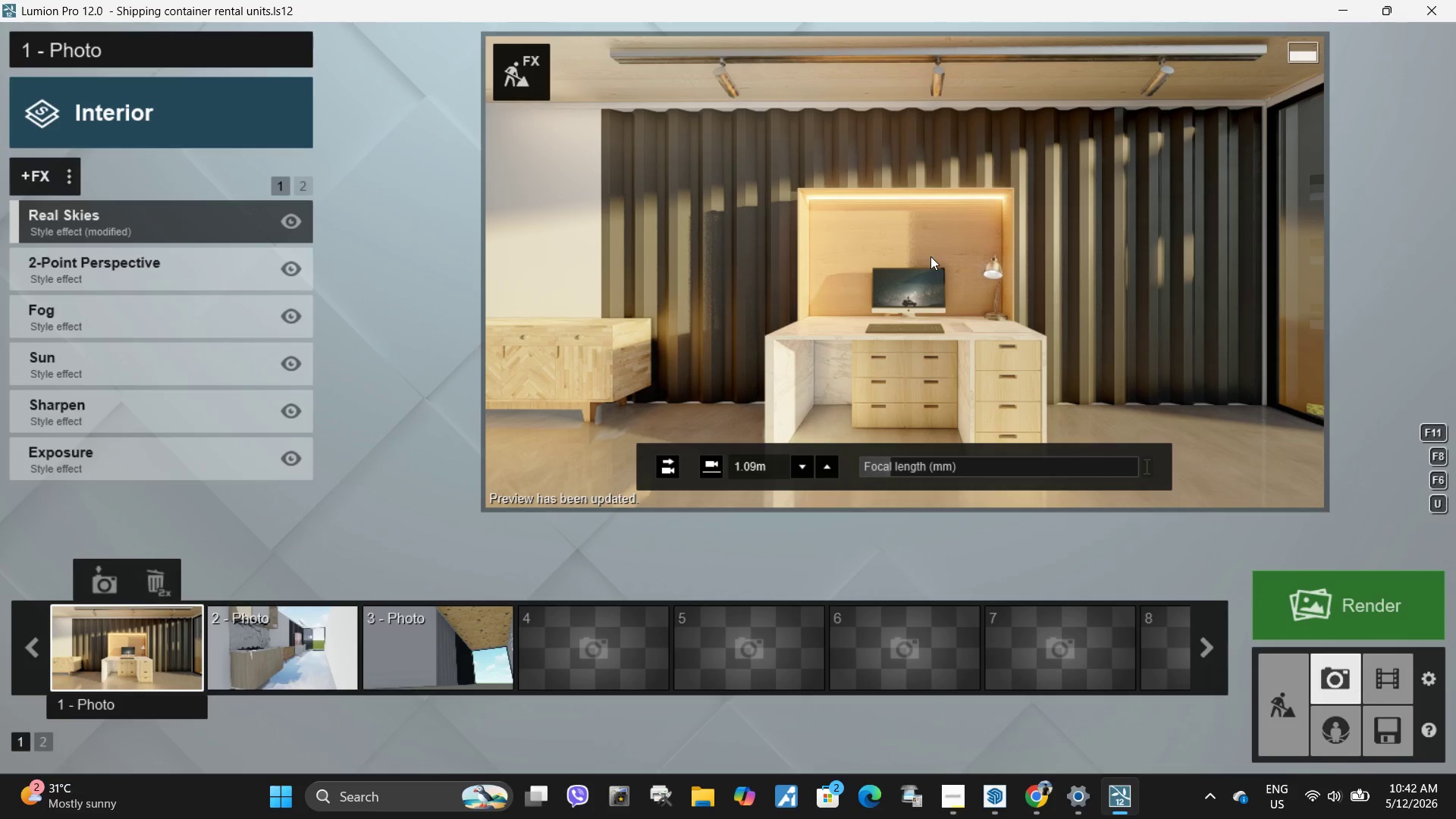 
left_click([500, 83])
 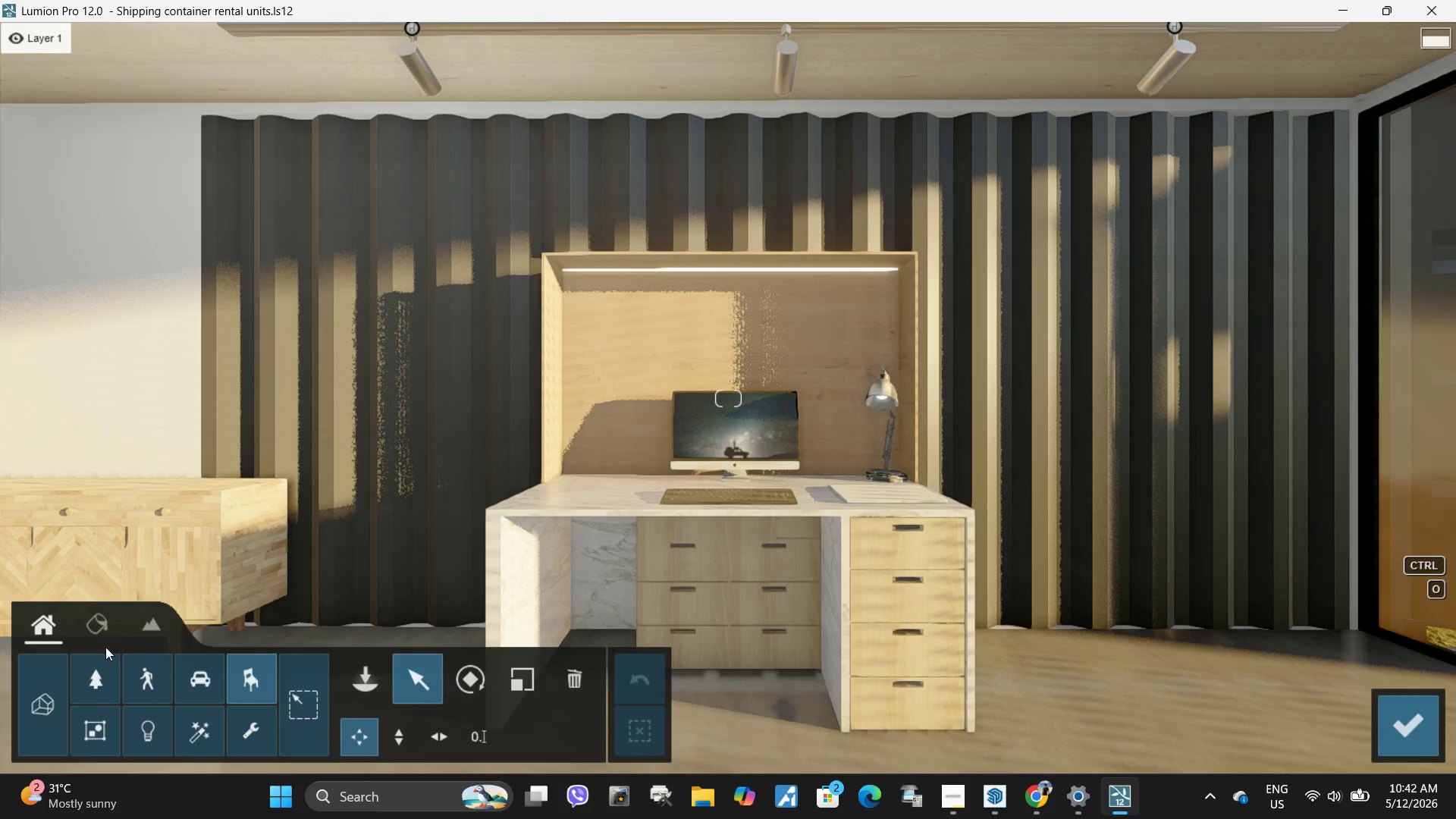 
left_click([95, 635])
 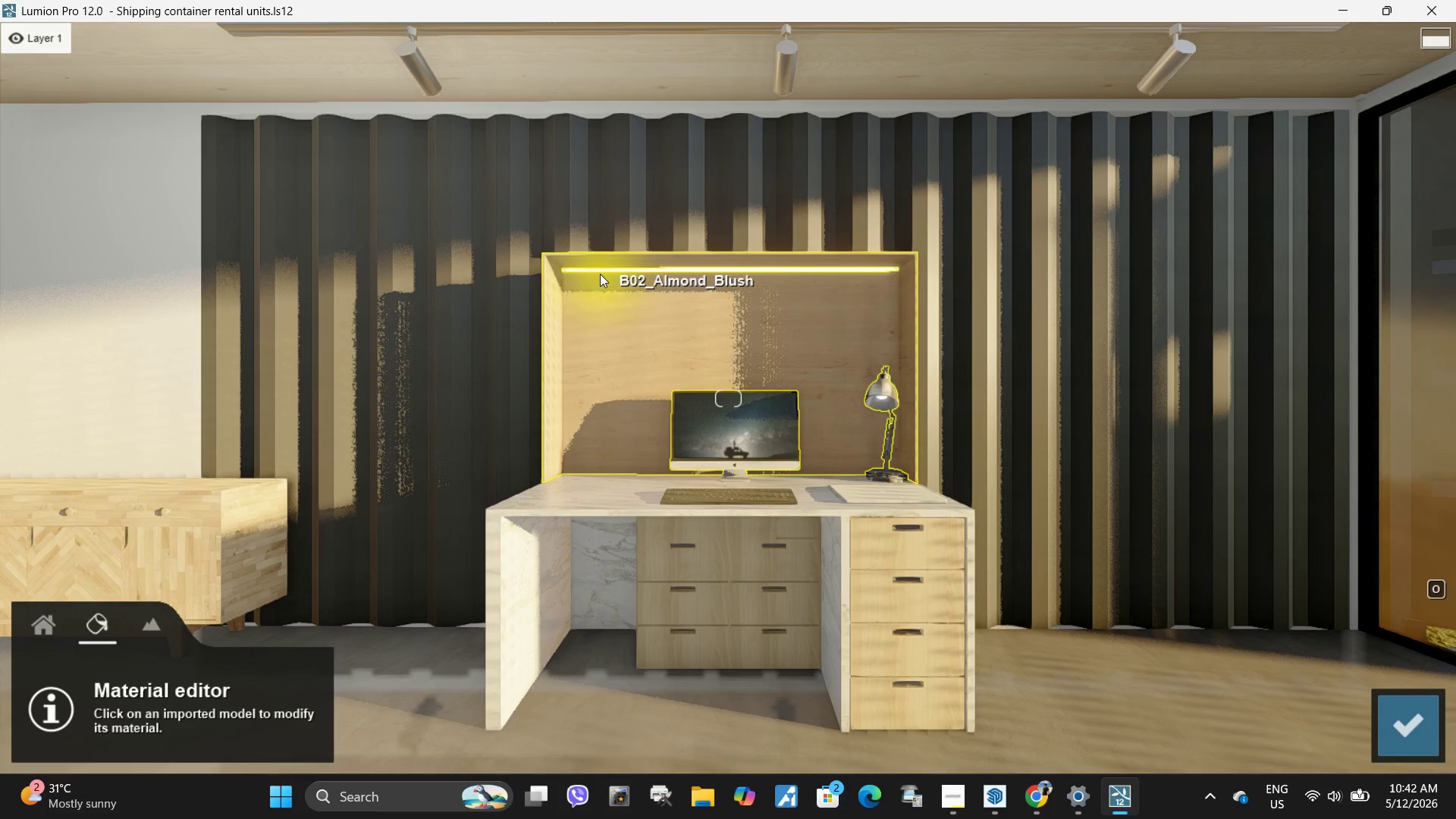 
left_click([600, 274])
 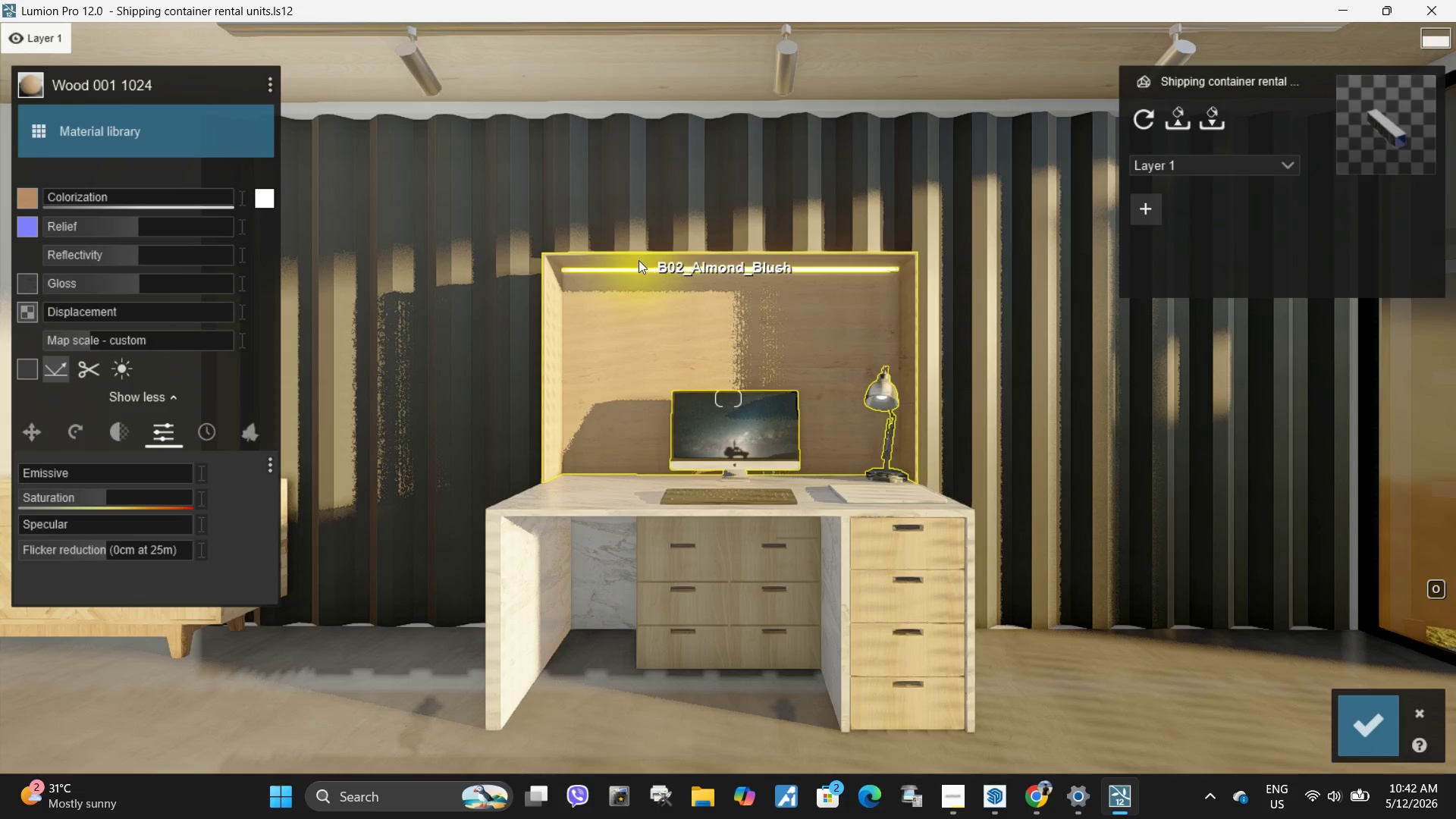 
left_click([633, 269])
 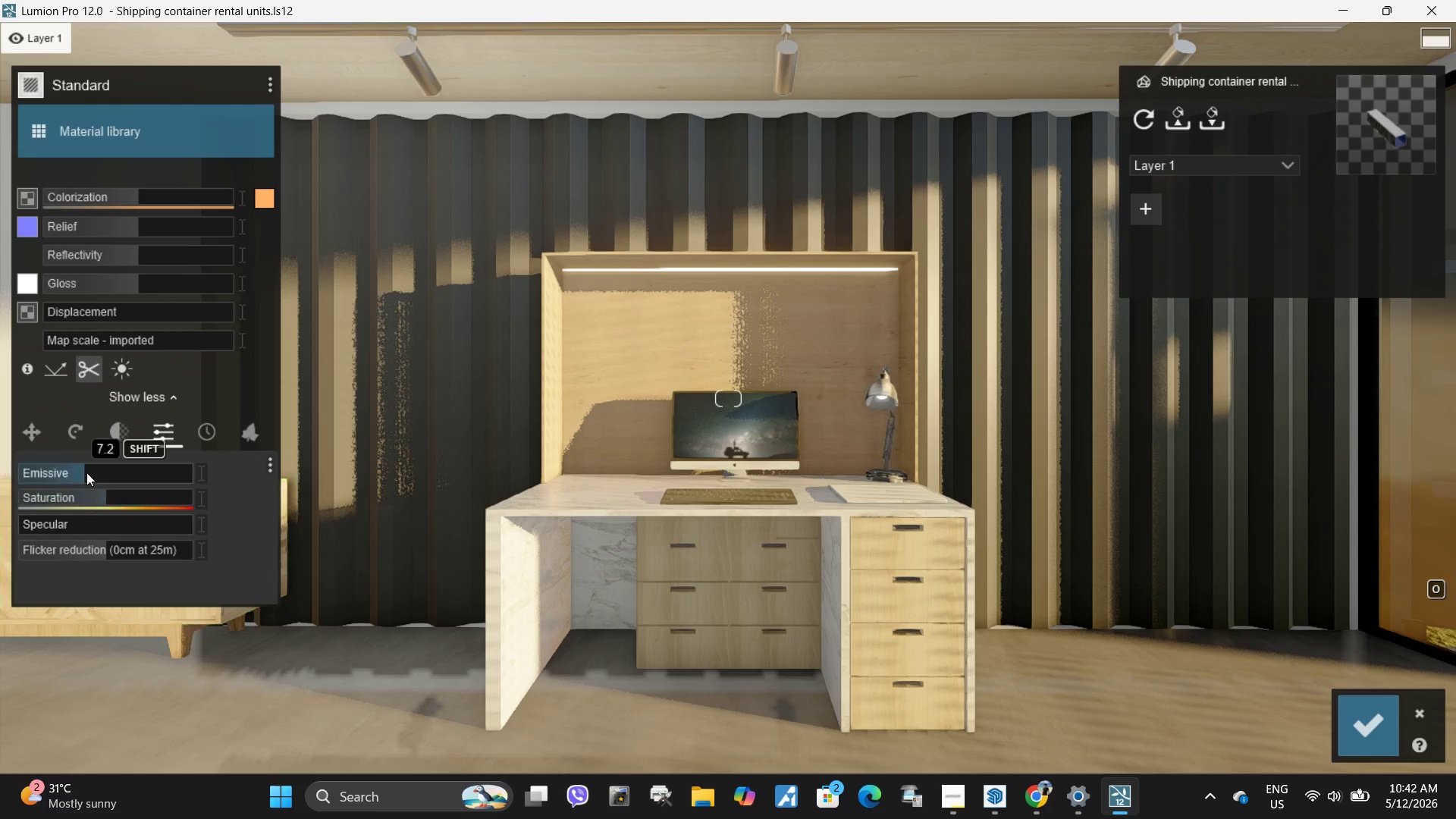 
left_click_drag(start_coordinate=[84, 472], to_coordinate=[40, 473])
 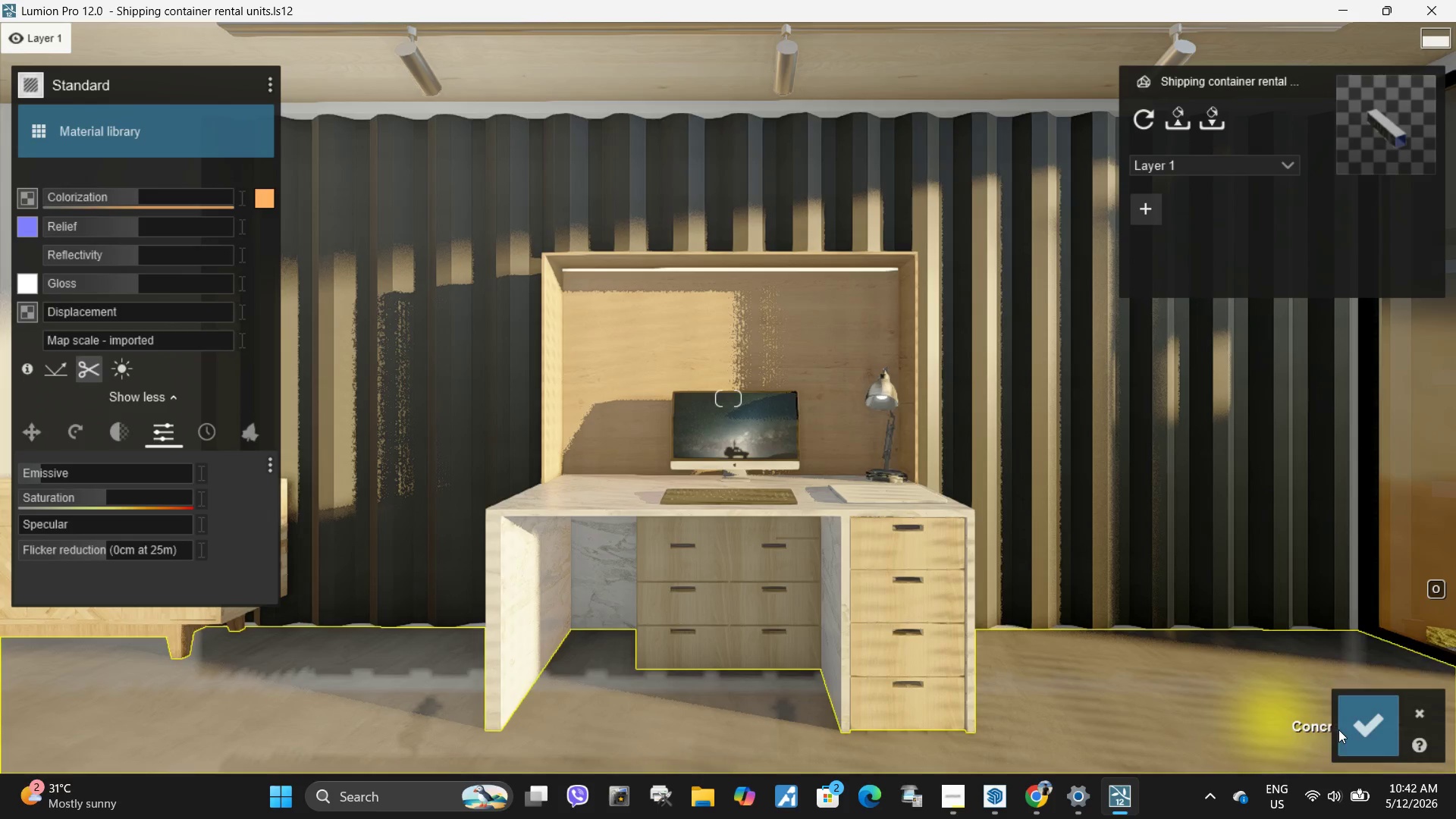 
left_click([1360, 734])
 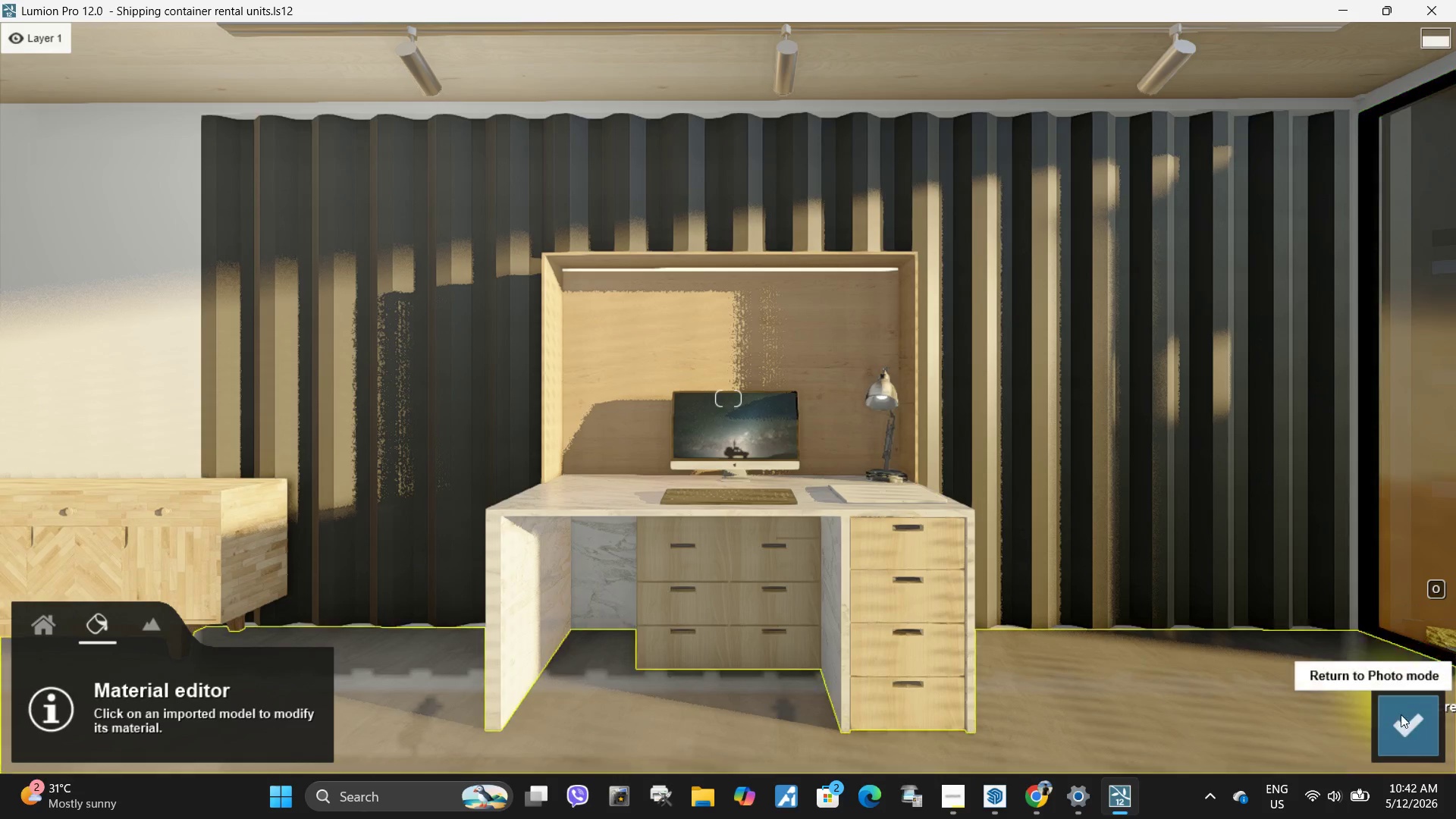 
left_click([1420, 729])
 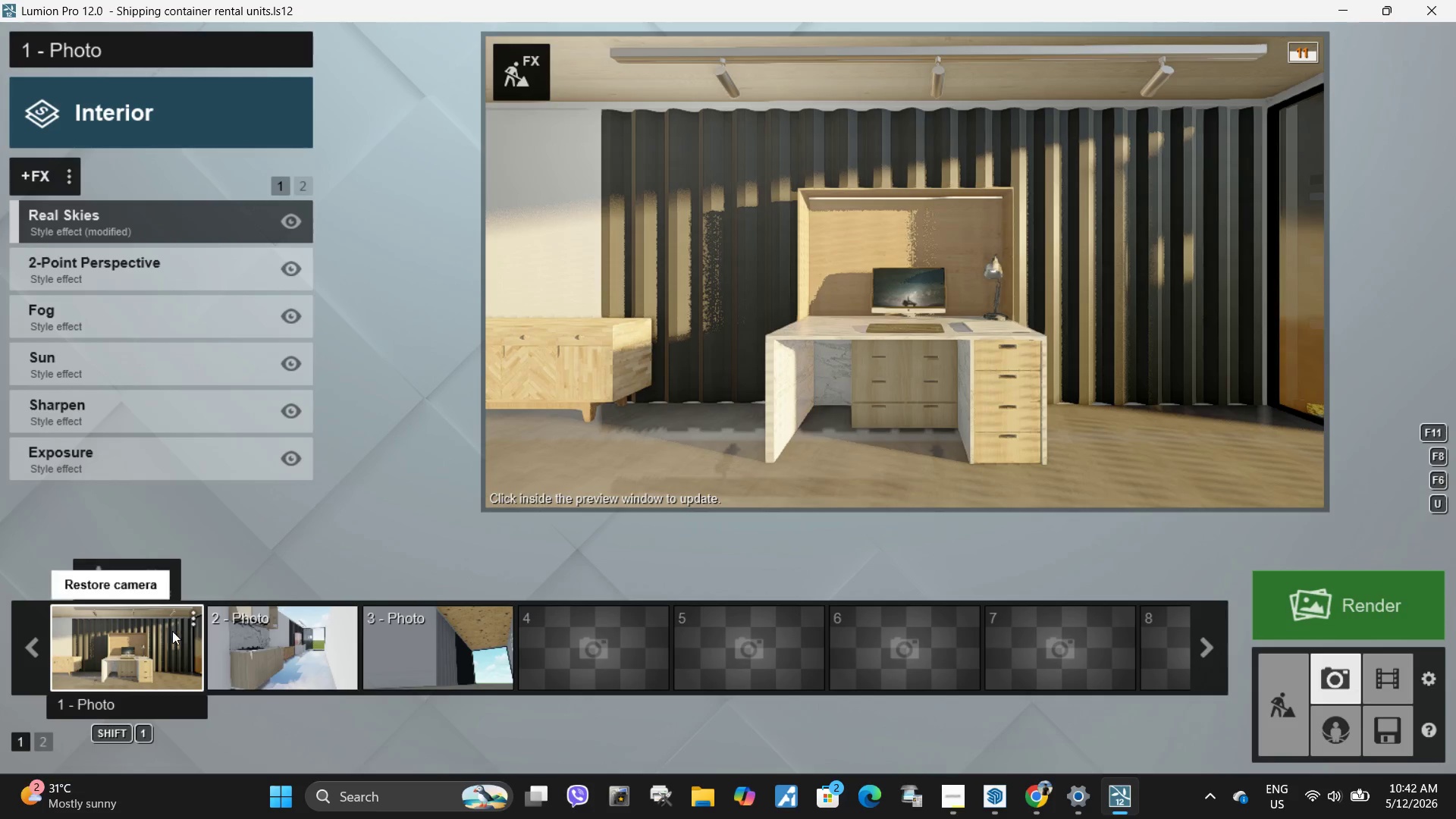 
double_click([783, 308])
 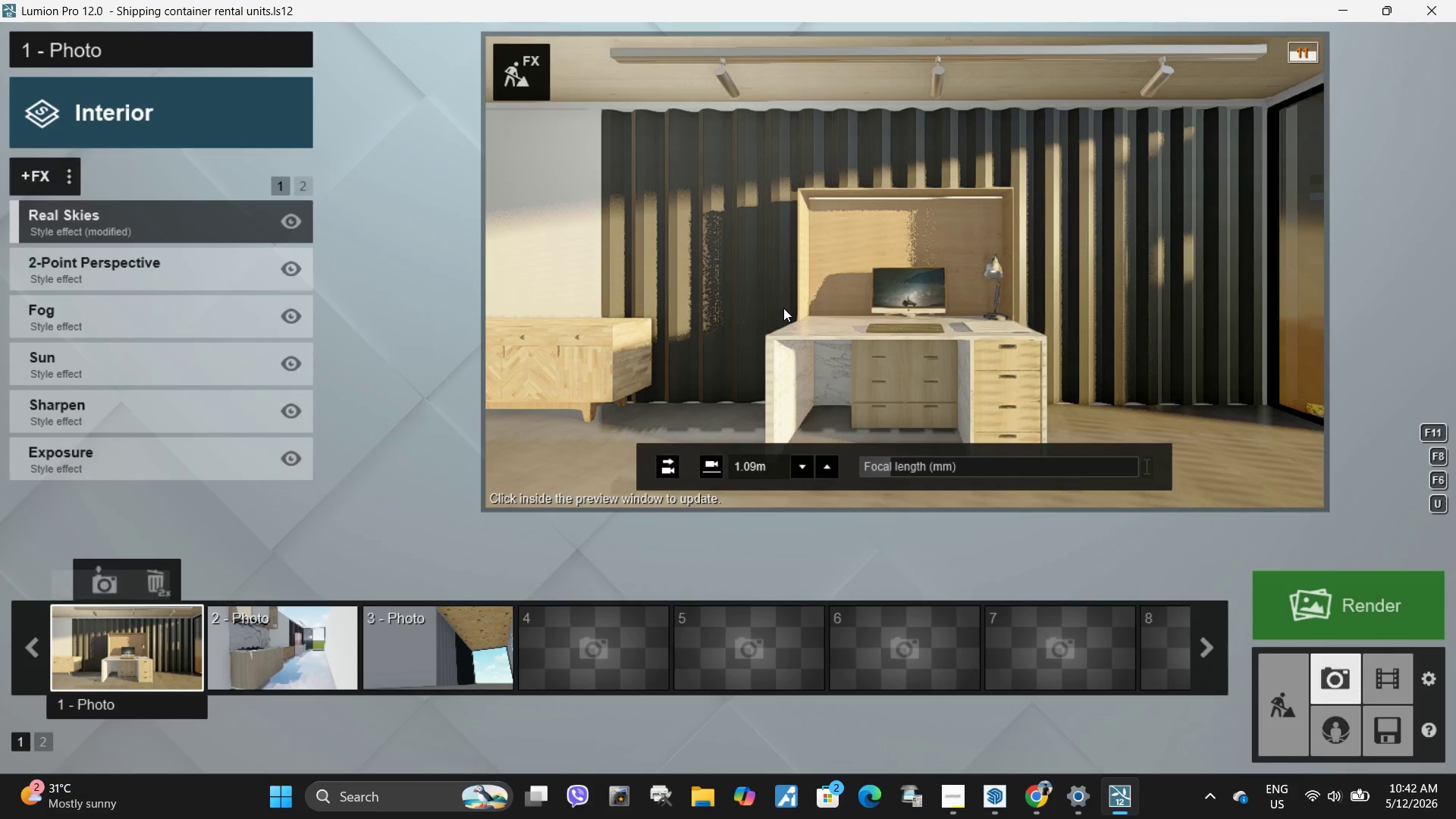 
triple_click([783, 308])
 